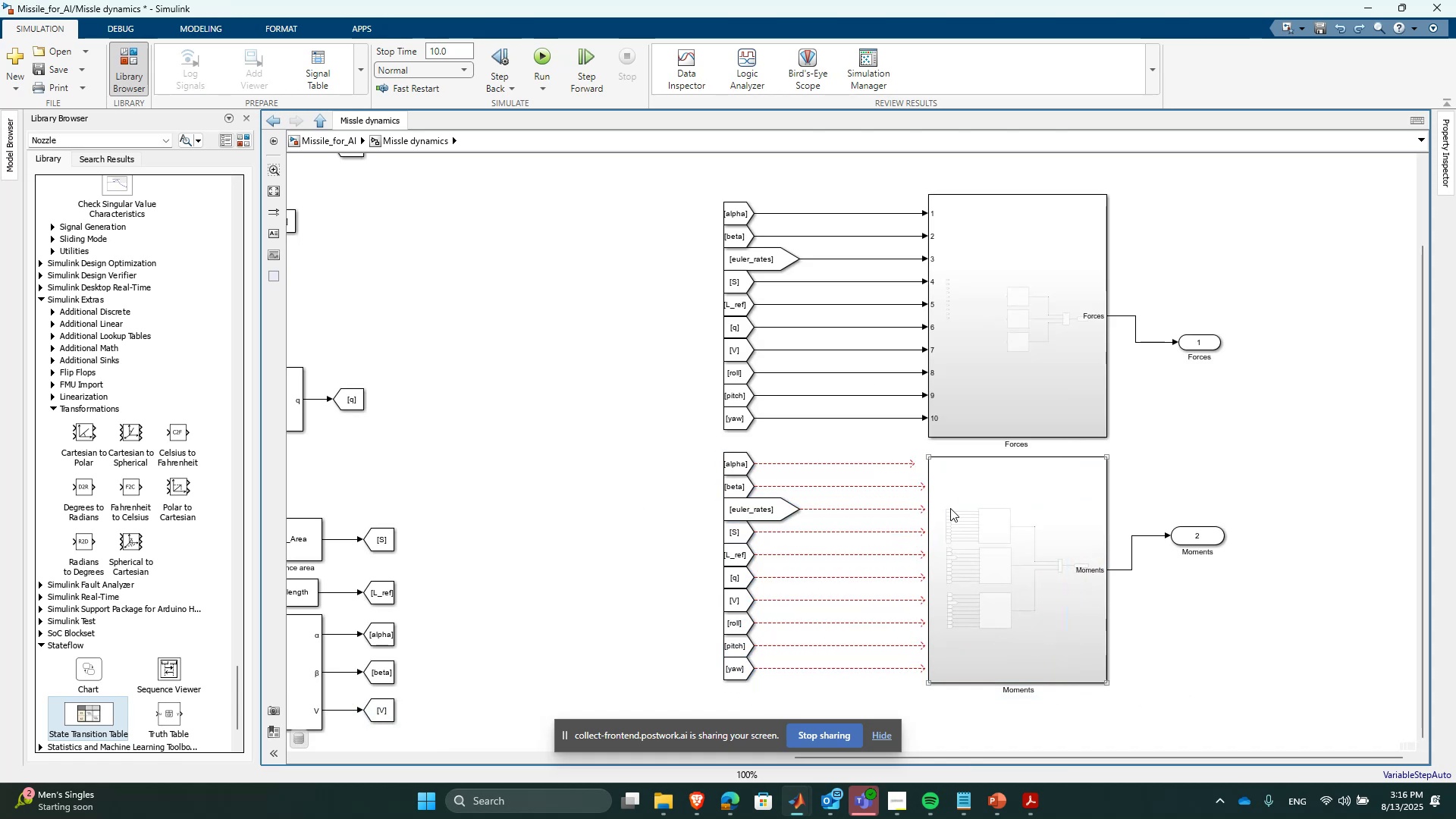 
double_click([951, 509])
 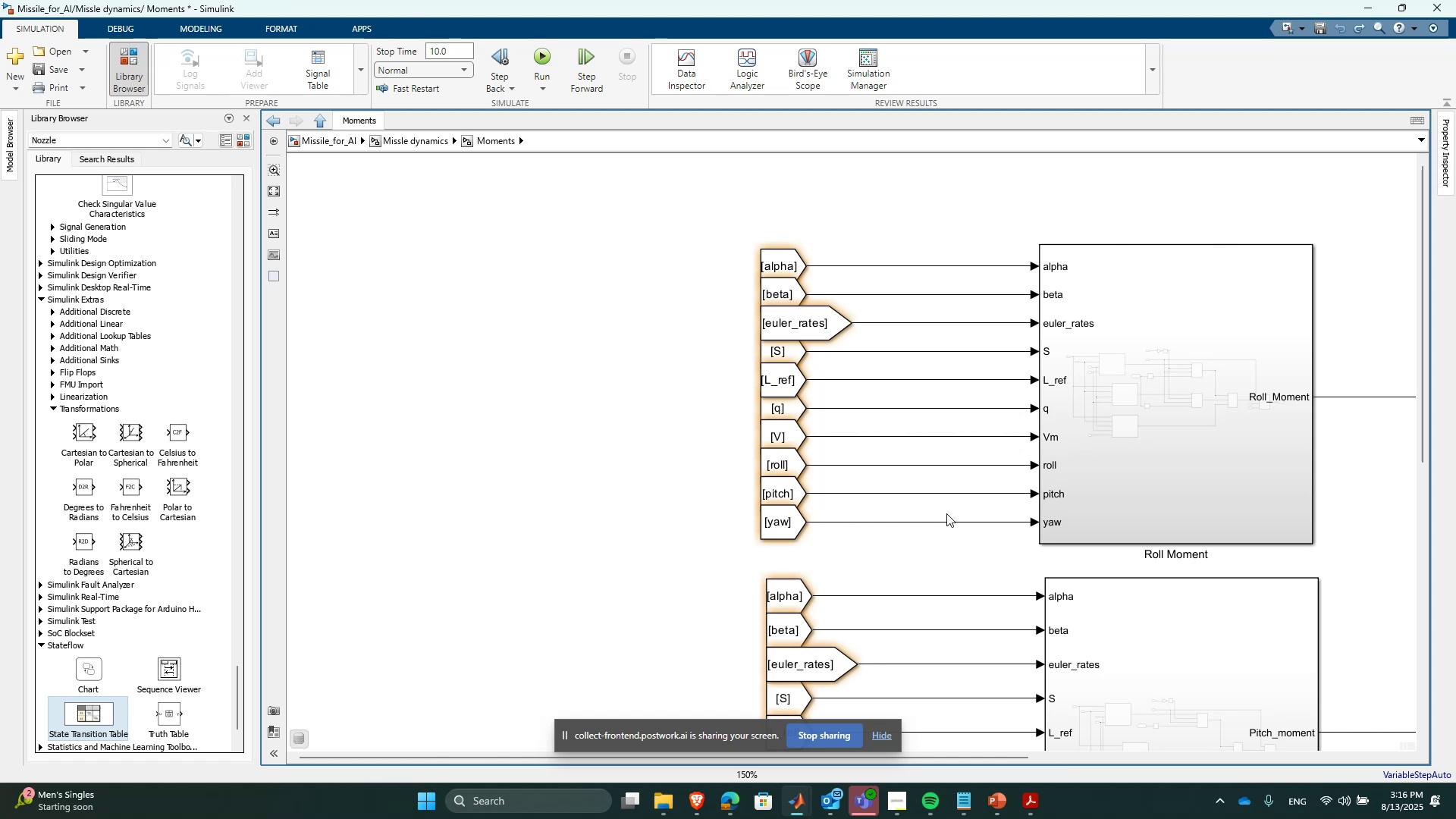 
scroll: coordinate [694, 434], scroll_direction: down, amount: 1.0
 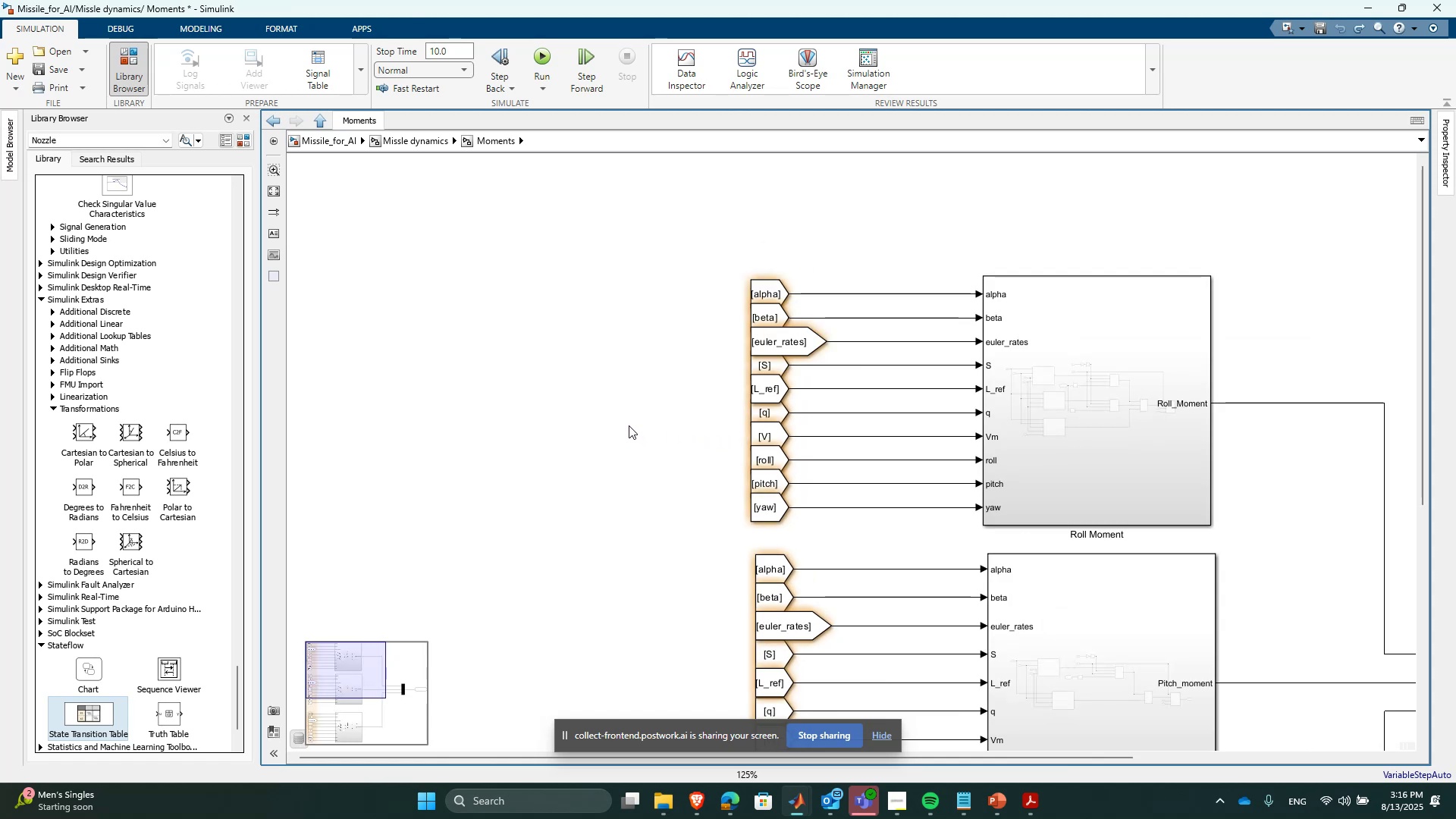 
scroll: coordinate [629, 425], scroll_direction: up, amount: 1.0
 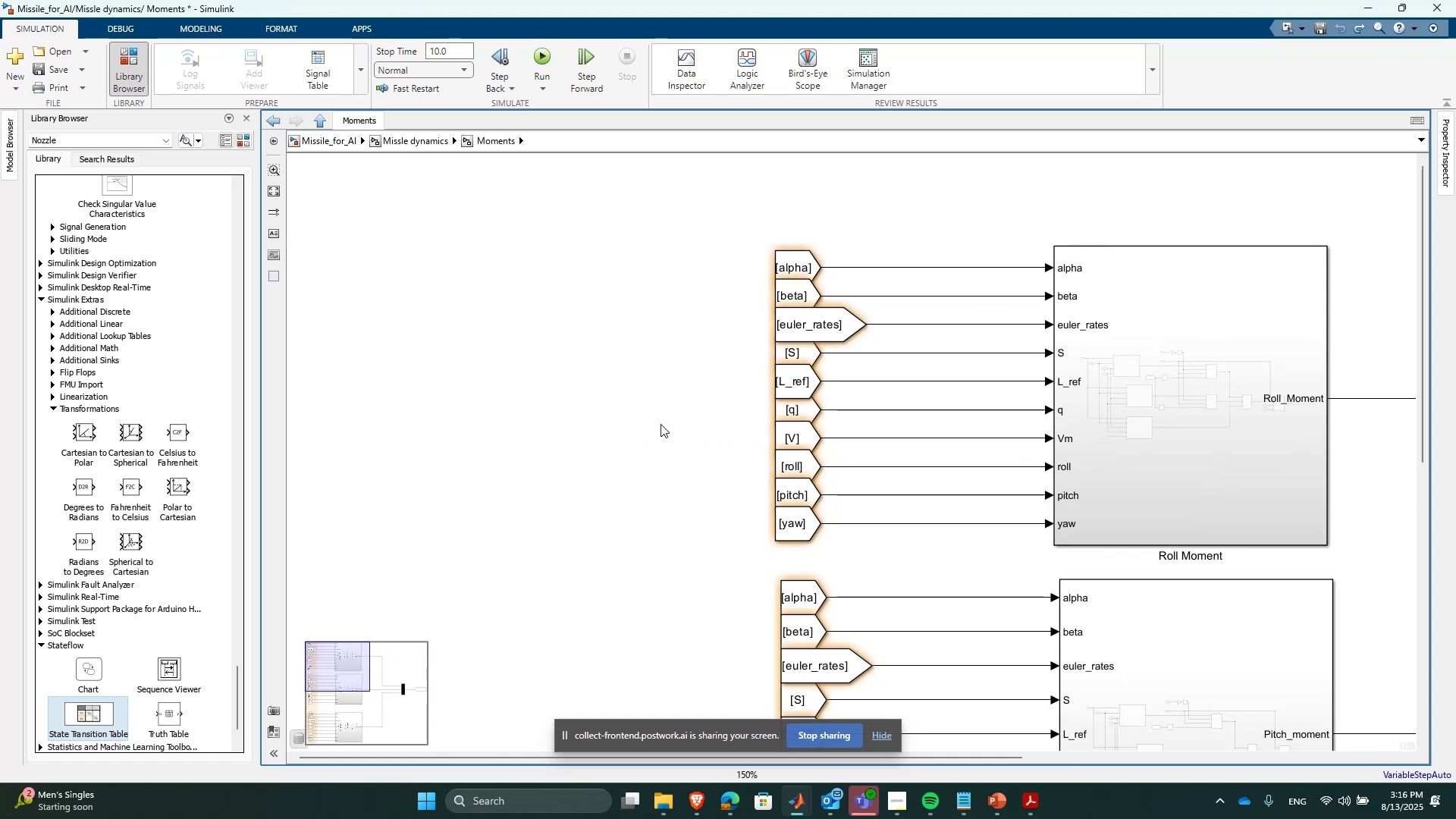 
scroll: coordinate [693, 457], scroll_direction: down, amount: 2.0
 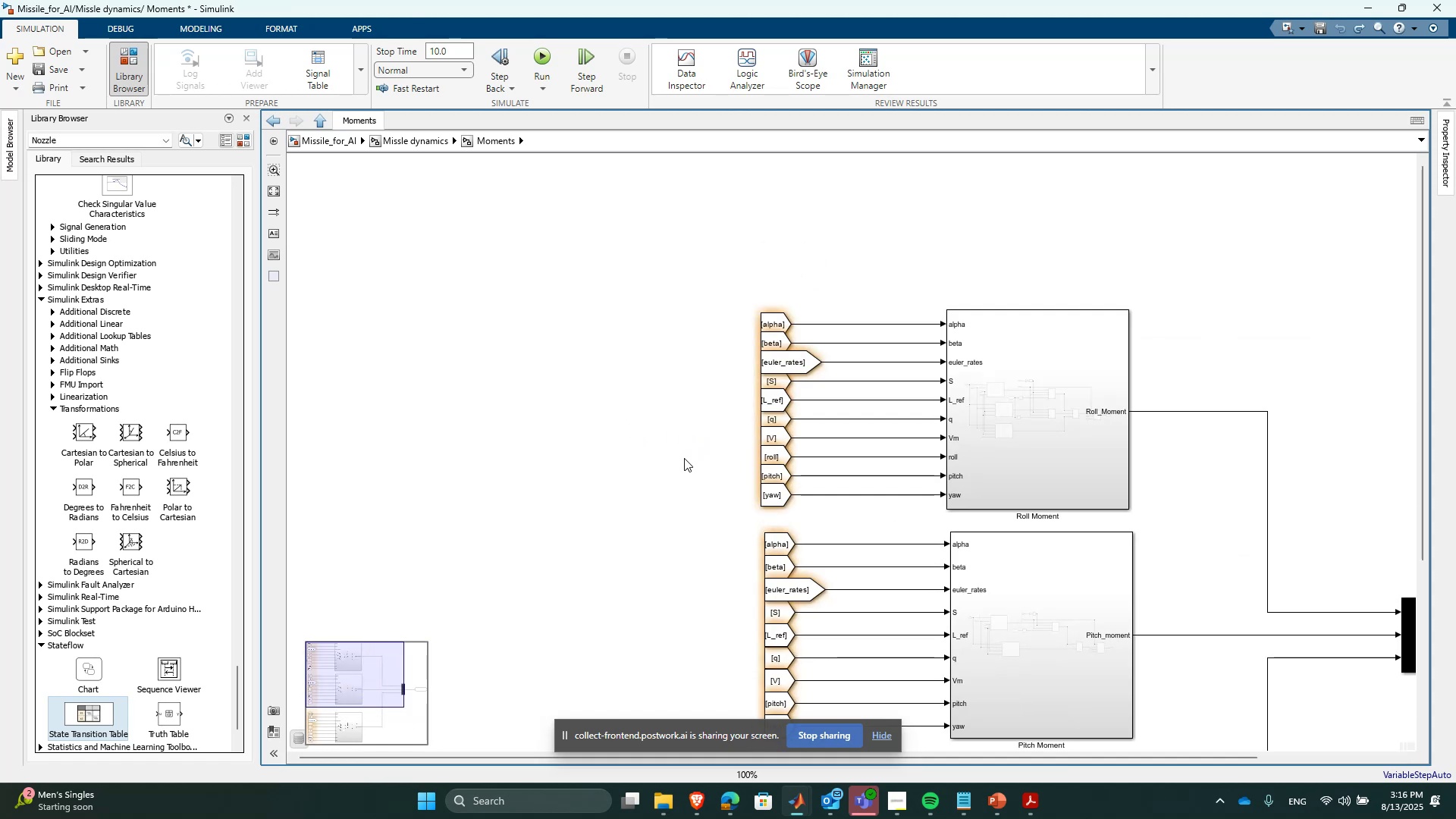 
left_click([684, 458])
 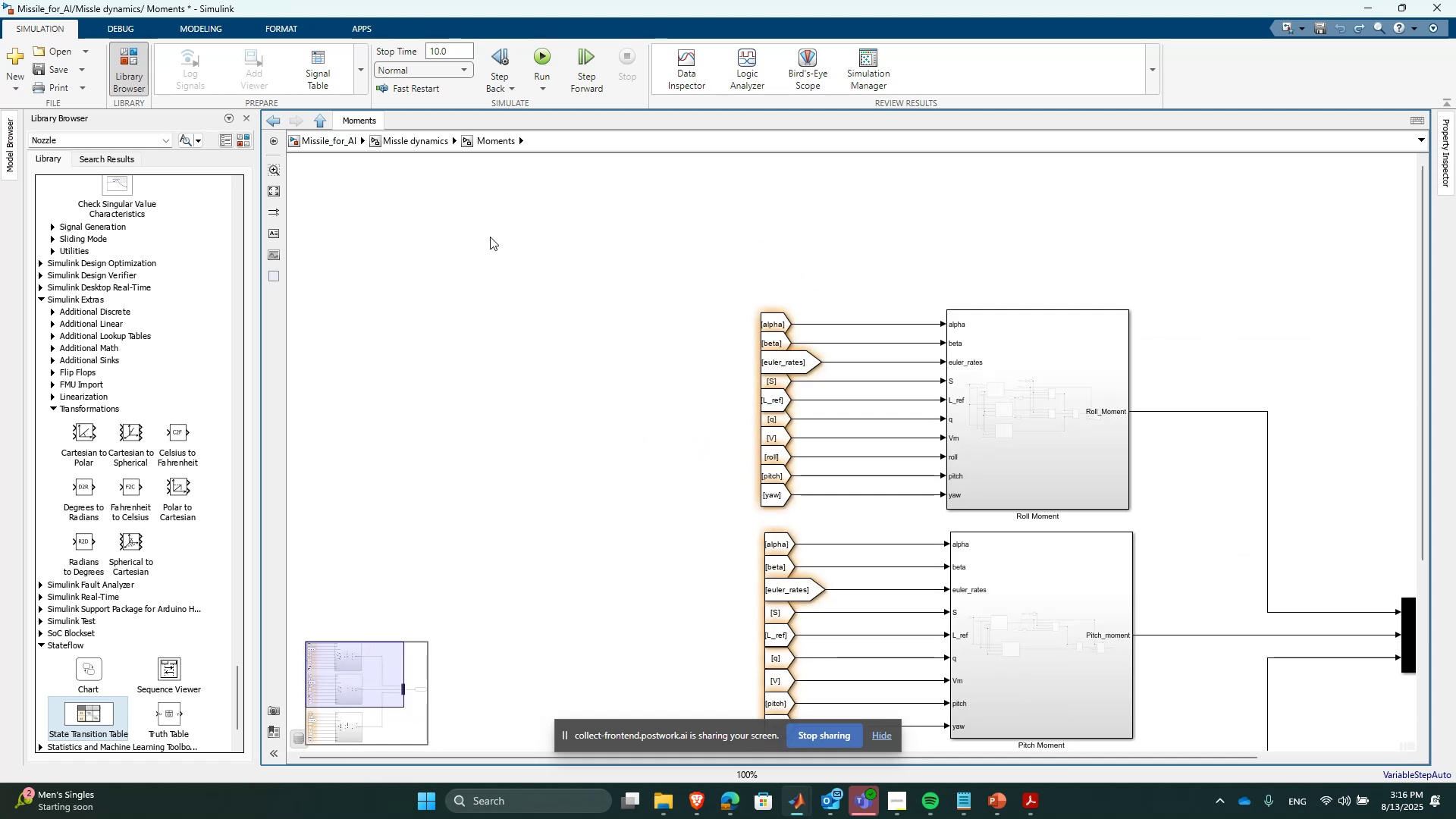 
scroll: coordinate [491, 291], scroll_direction: down, amount: 1.0
 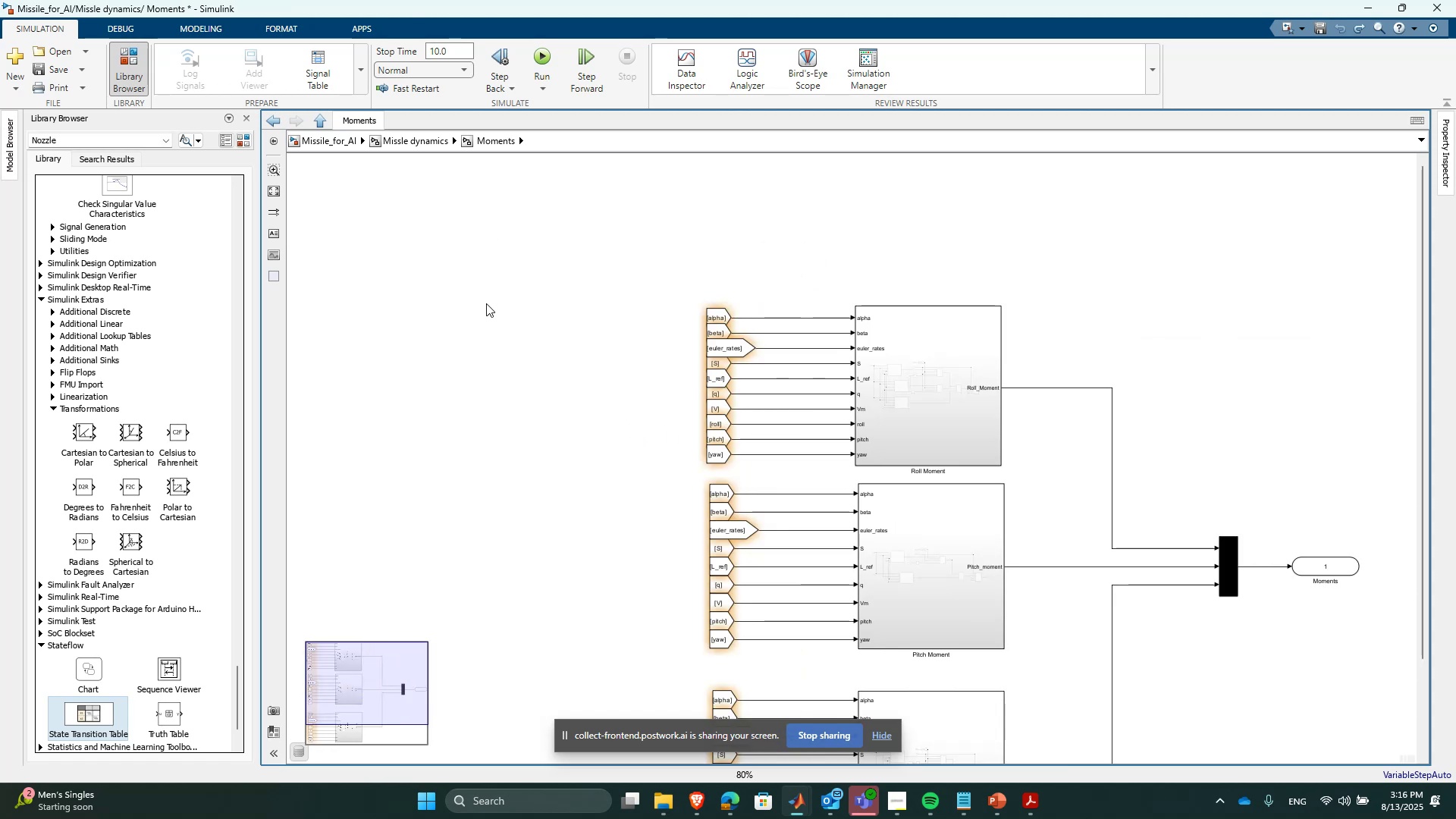 
left_click([485, 306])
 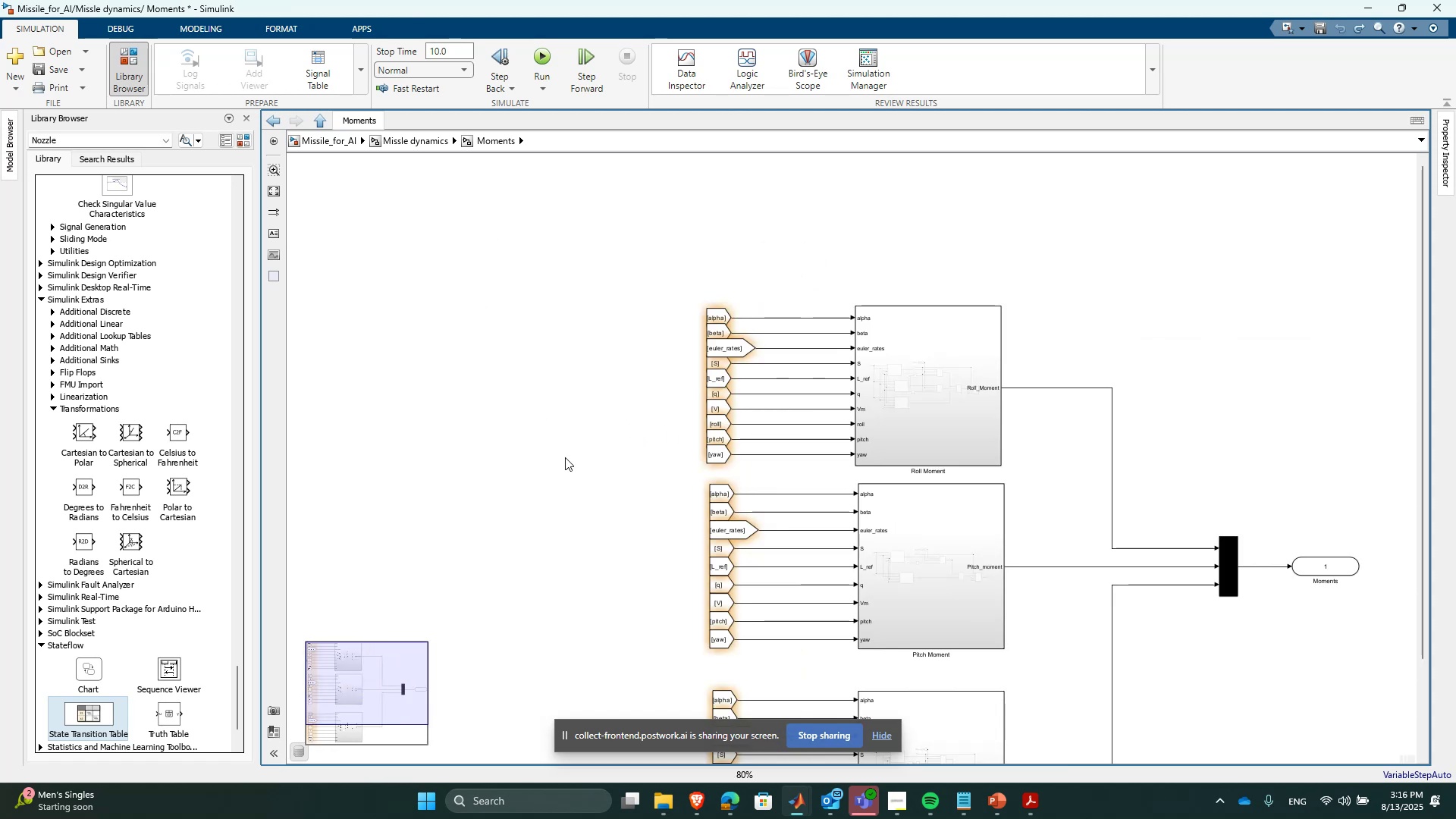 
key(Space)
 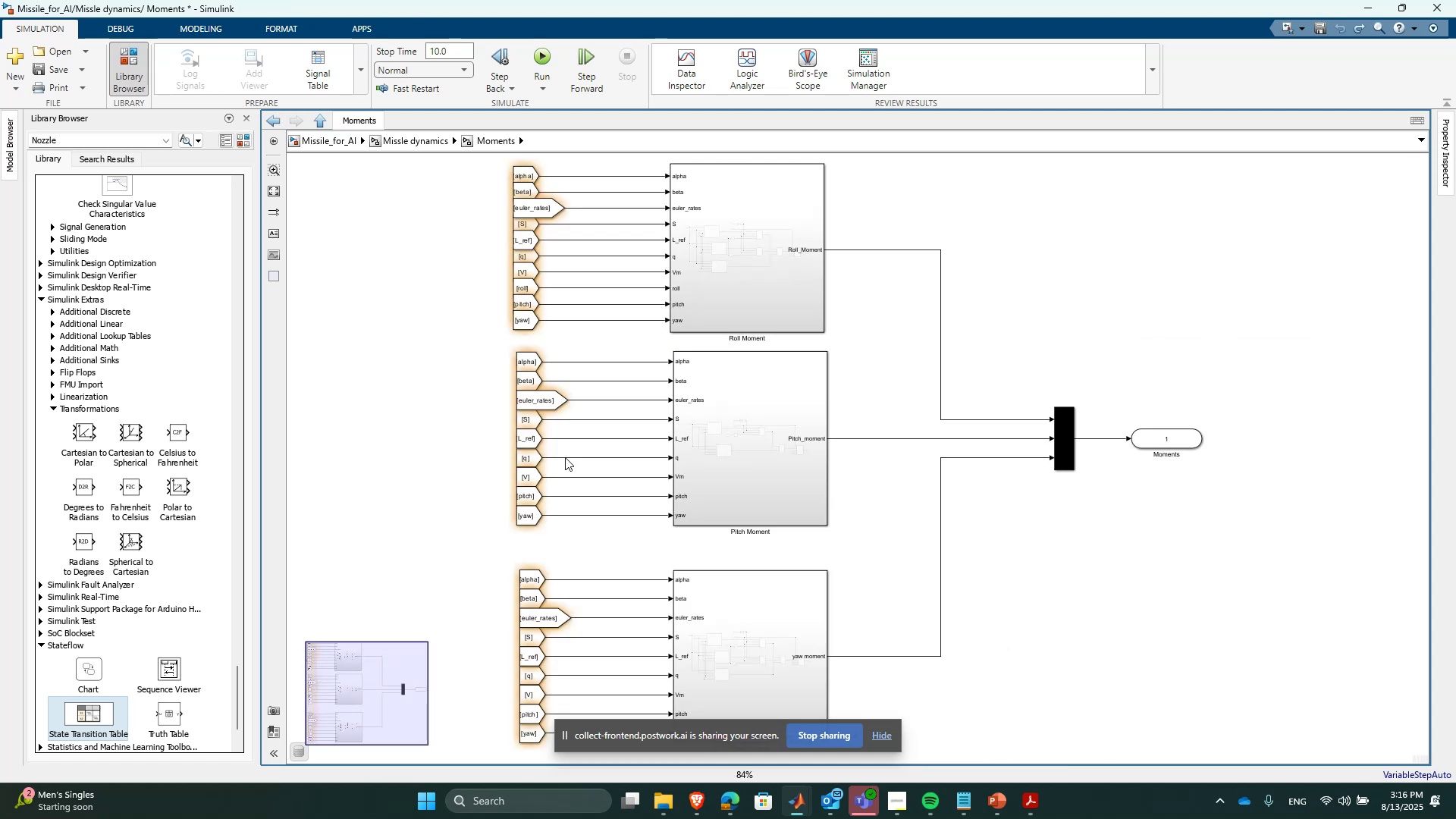 
key(Control+A)
 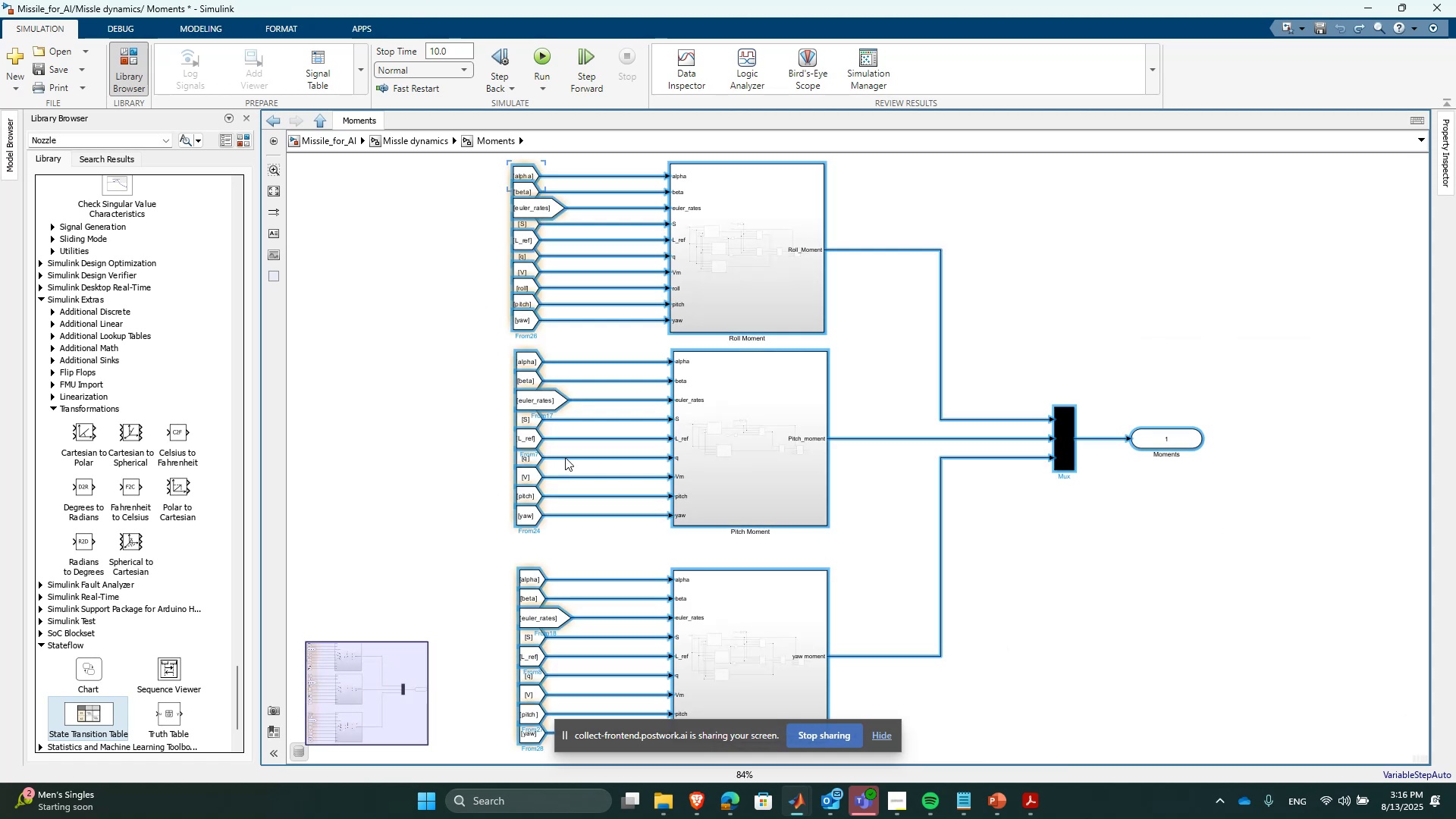 
key(Control+C)
 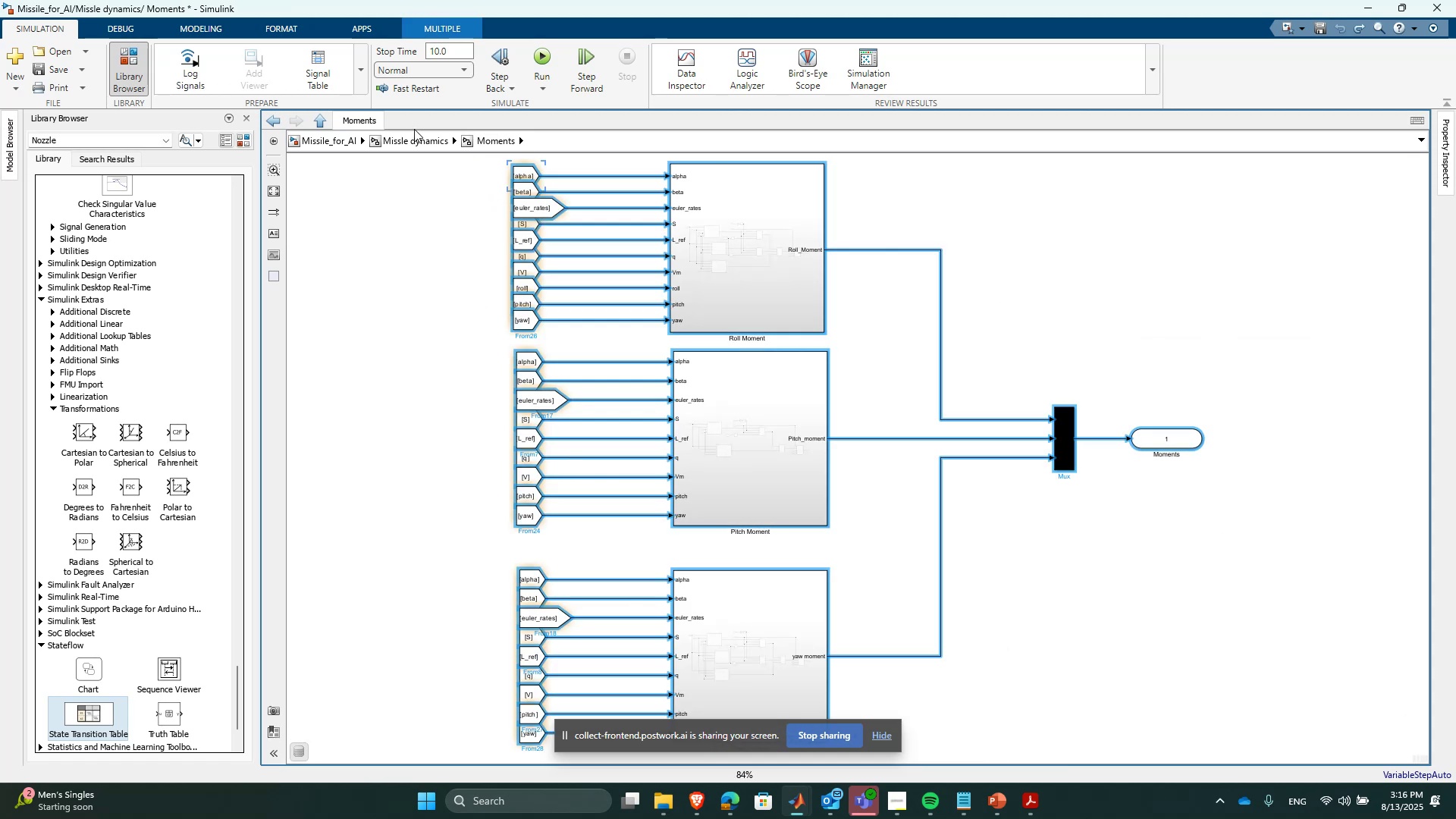 
left_click([410, 134])
 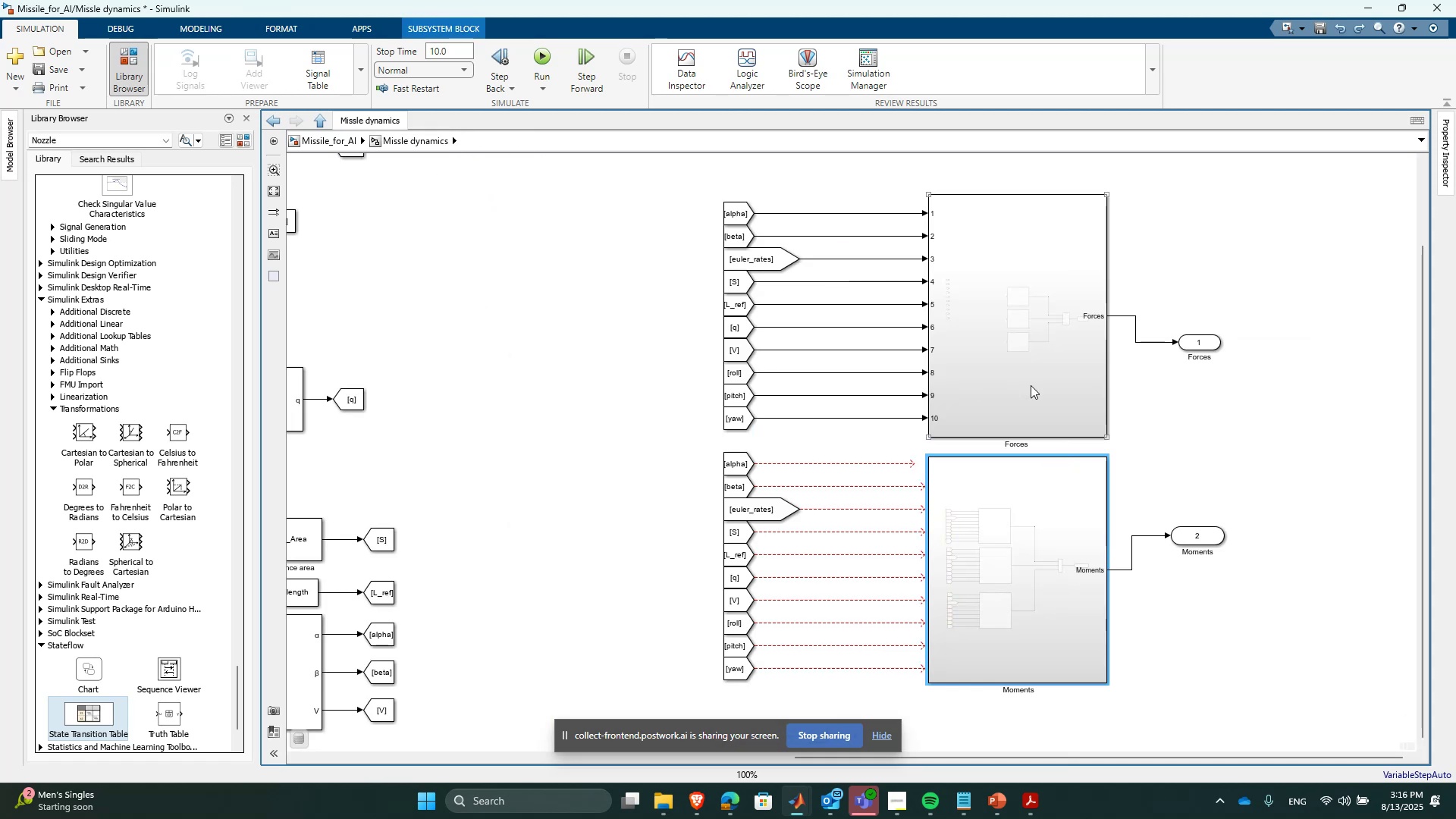 
double_click([1031, 385])
 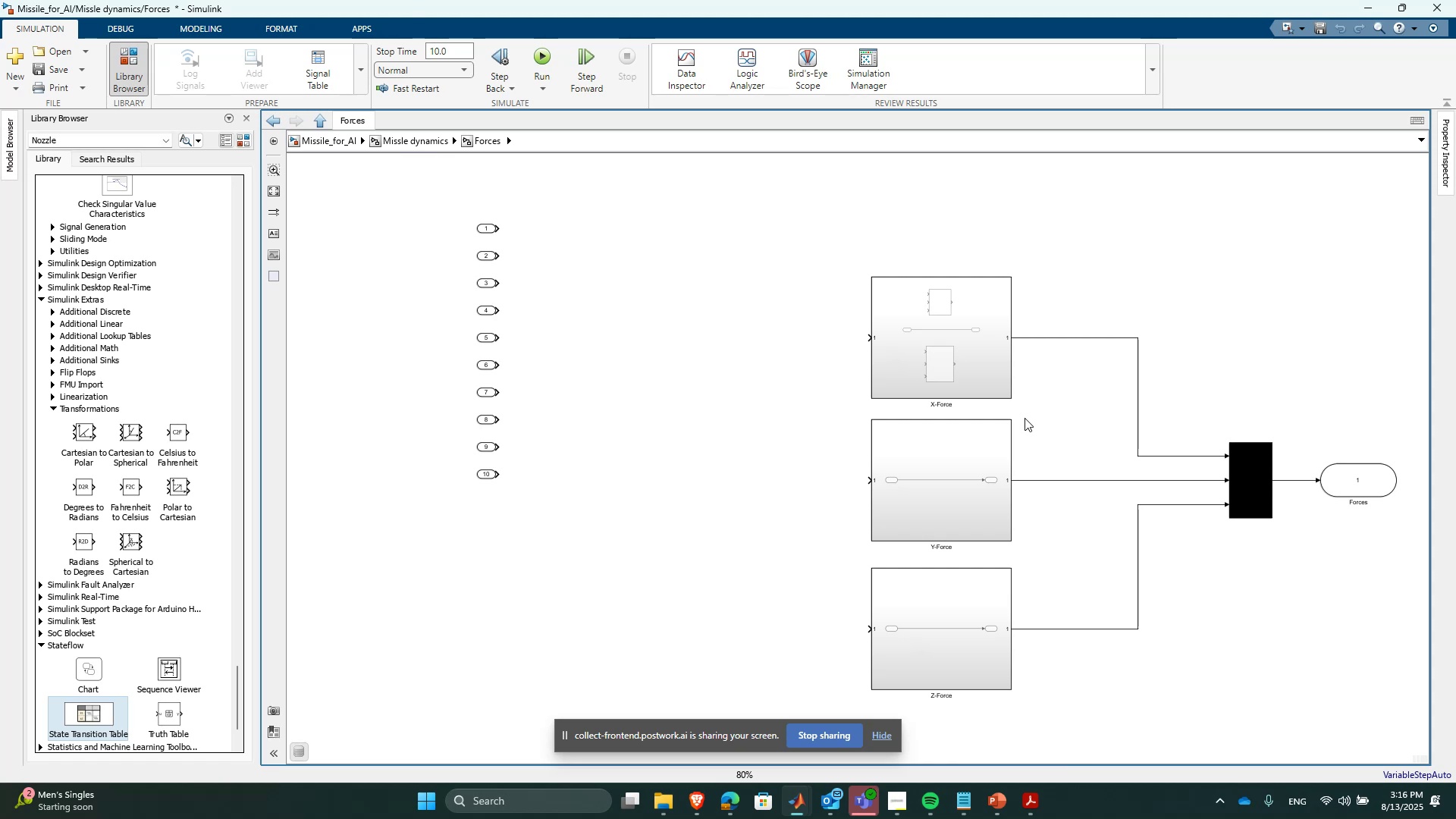 
key(Control+A)
 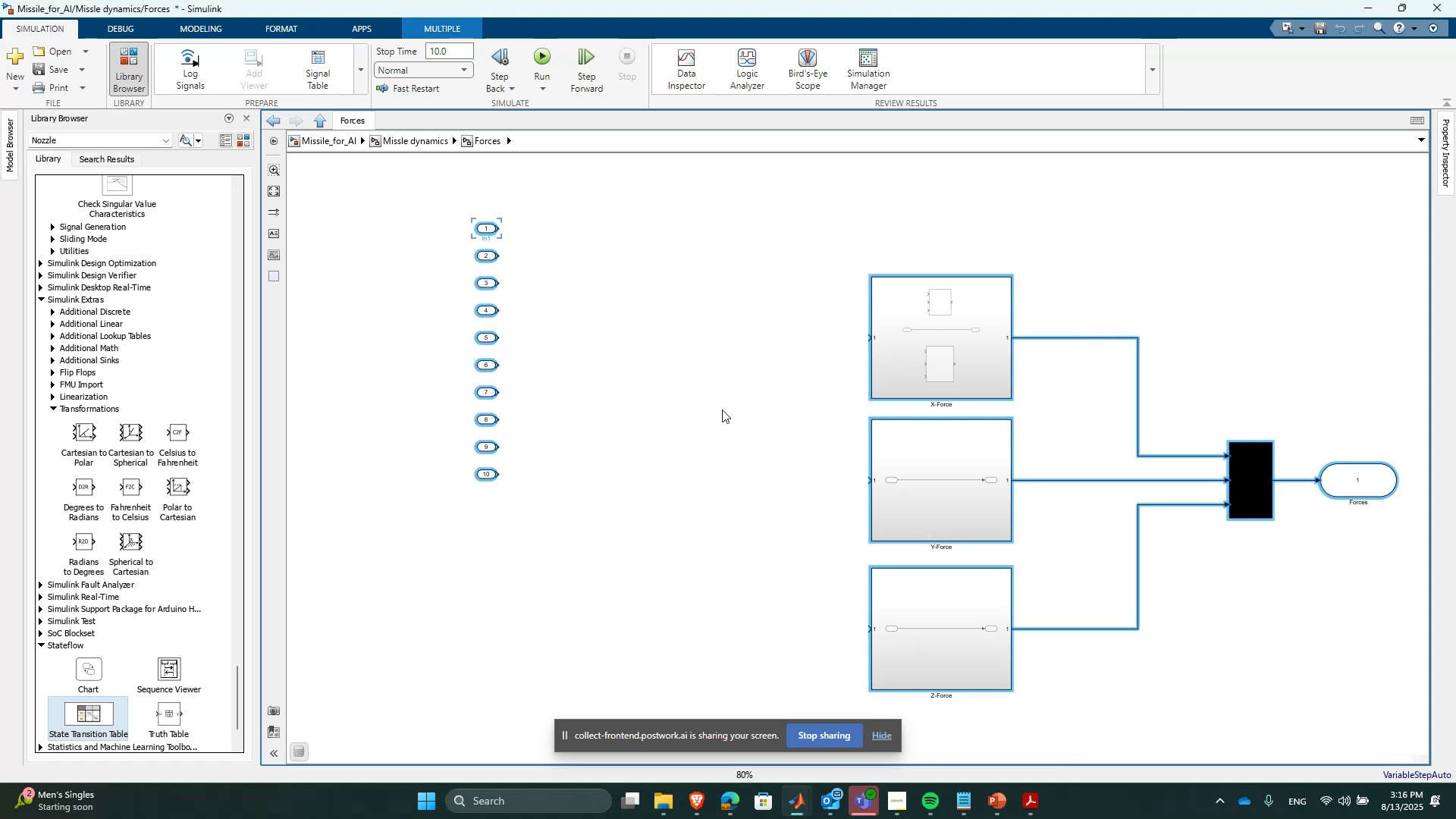 
left_click([722, 410])
 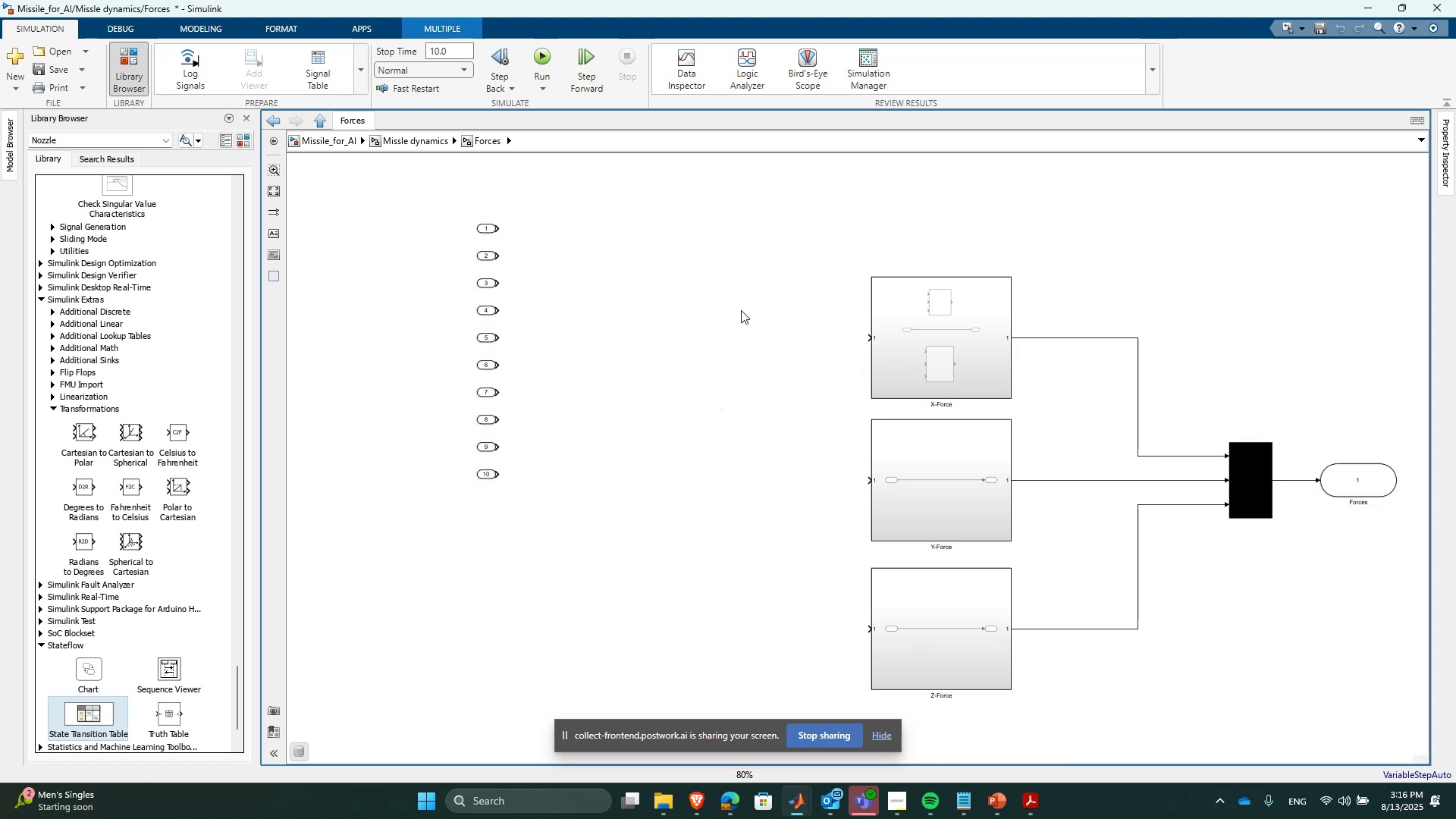 
left_click_drag(start_coordinate=[766, 228], to_coordinate=[1389, 696])
 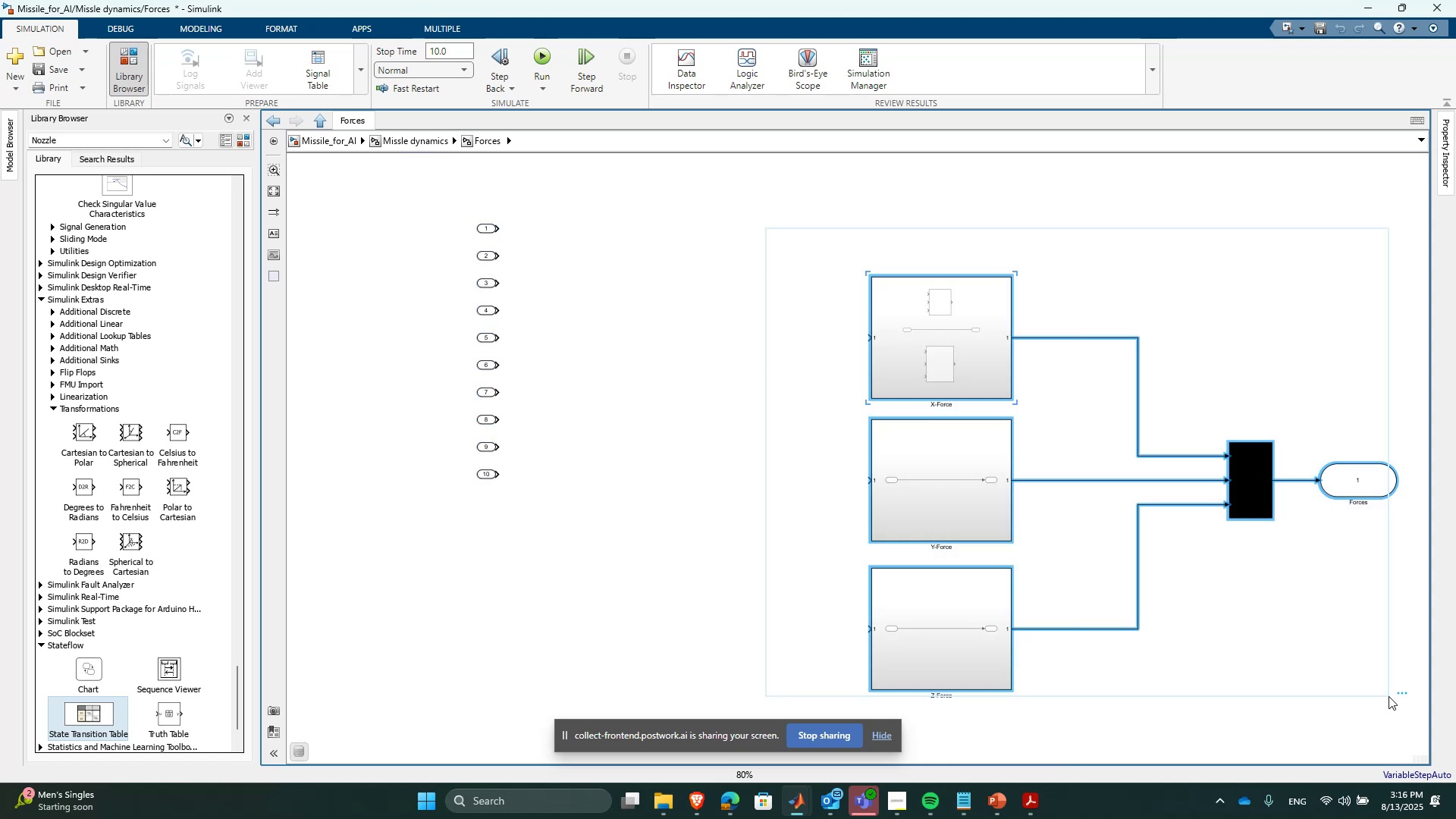 
key(Delete)
 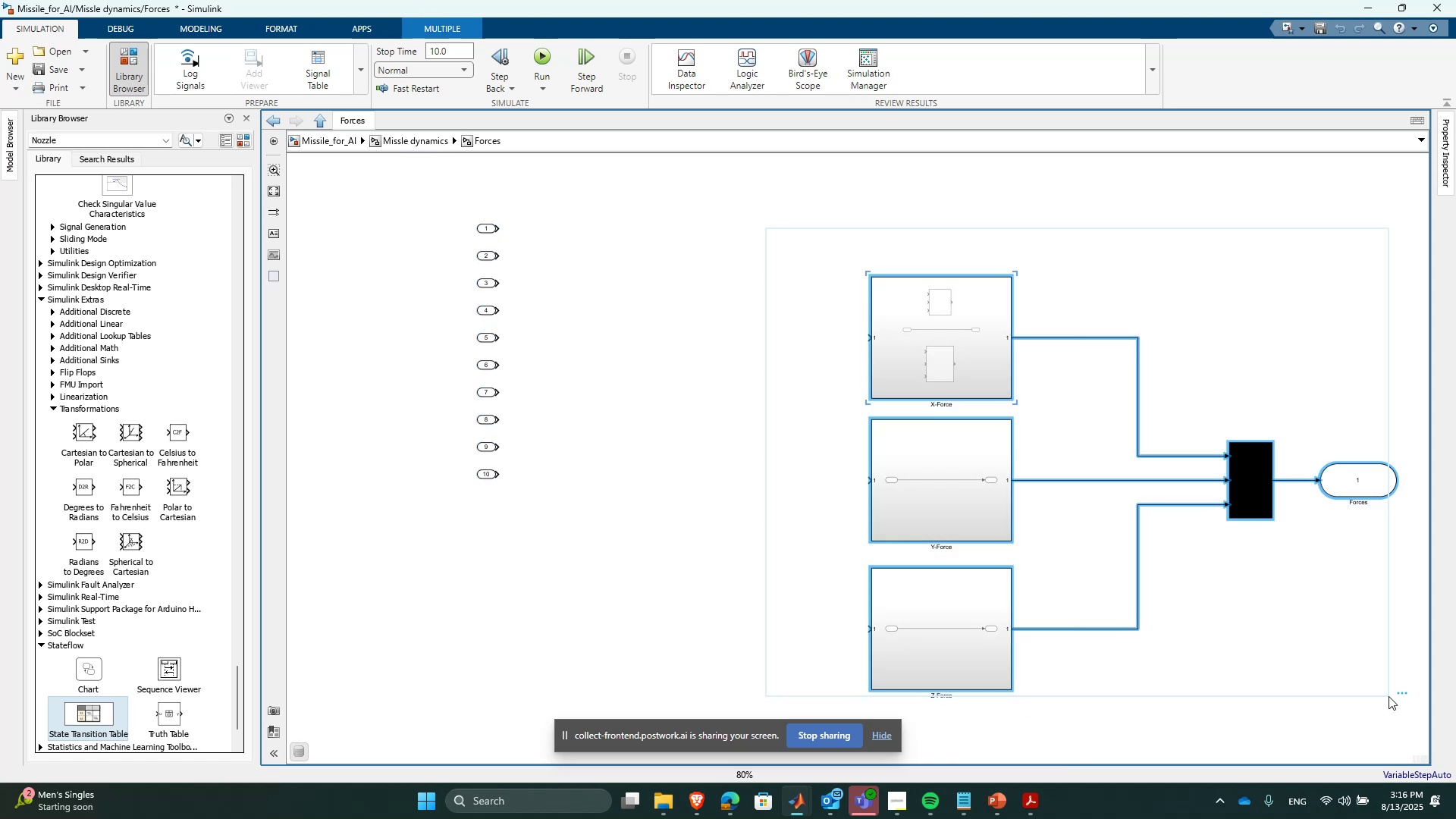 
key(Control+V)
 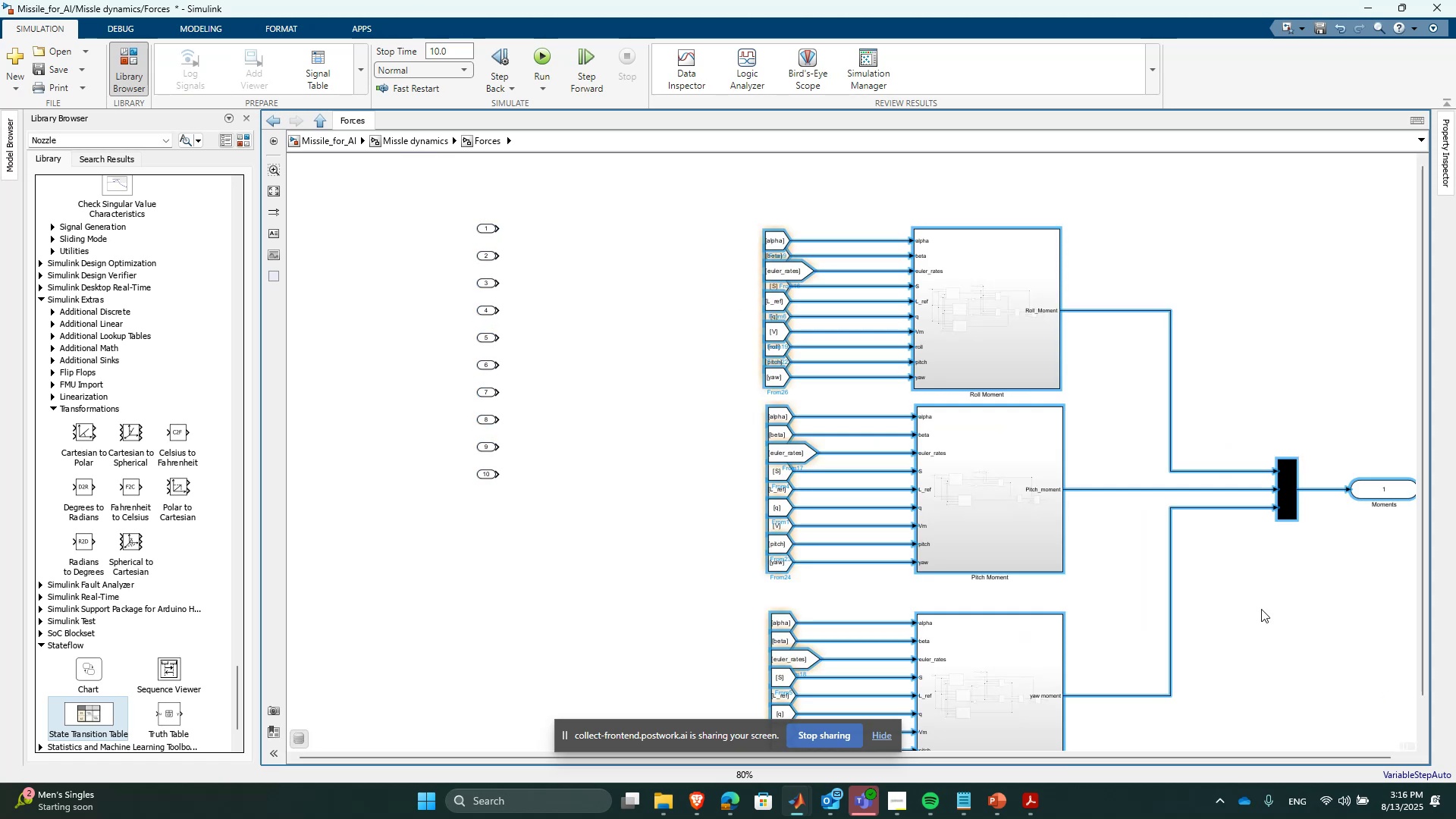 
scroll: coordinate [1102, 585], scroll_direction: down, amount: 2.0
 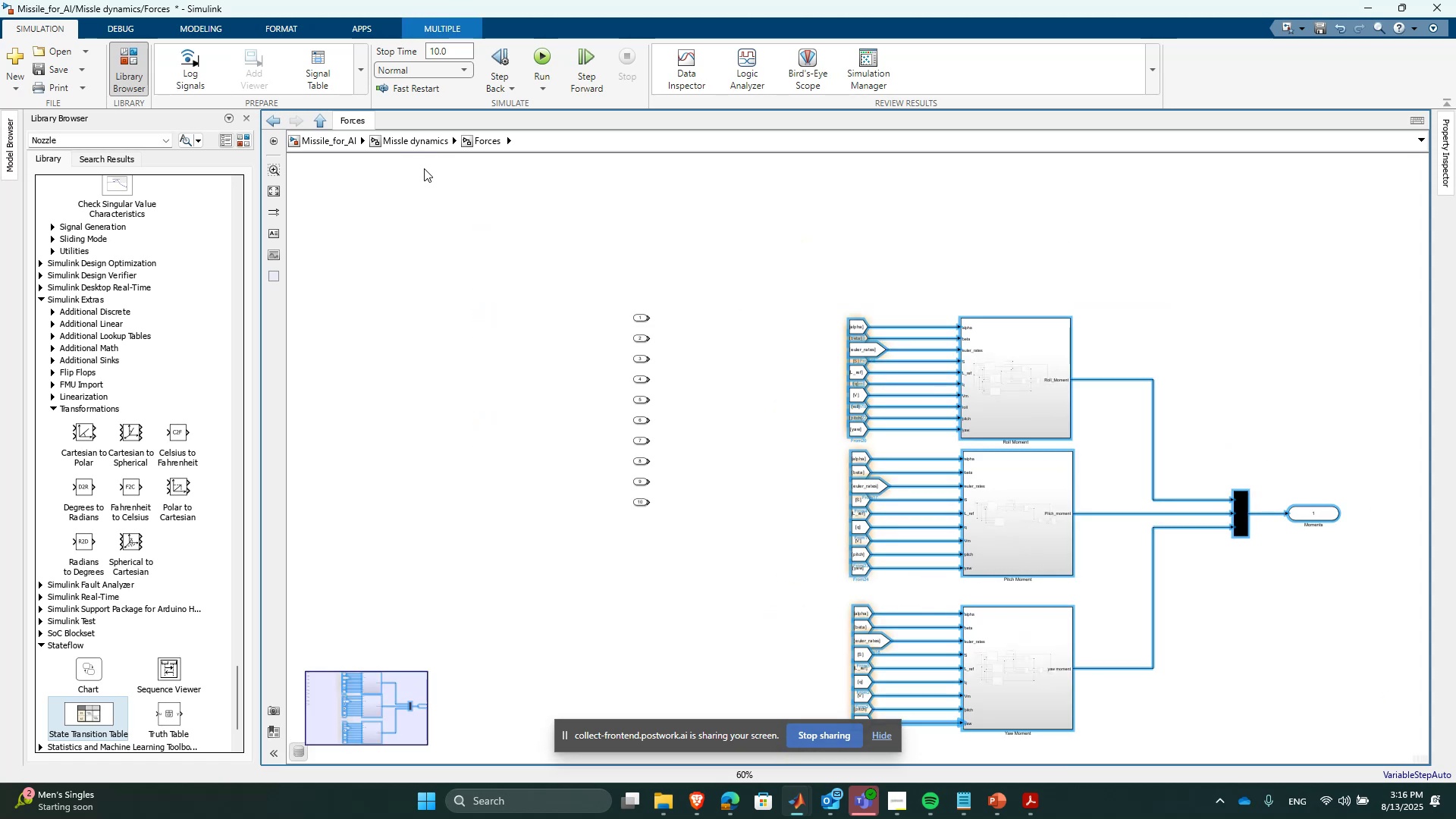 
left_click([407, 136])
 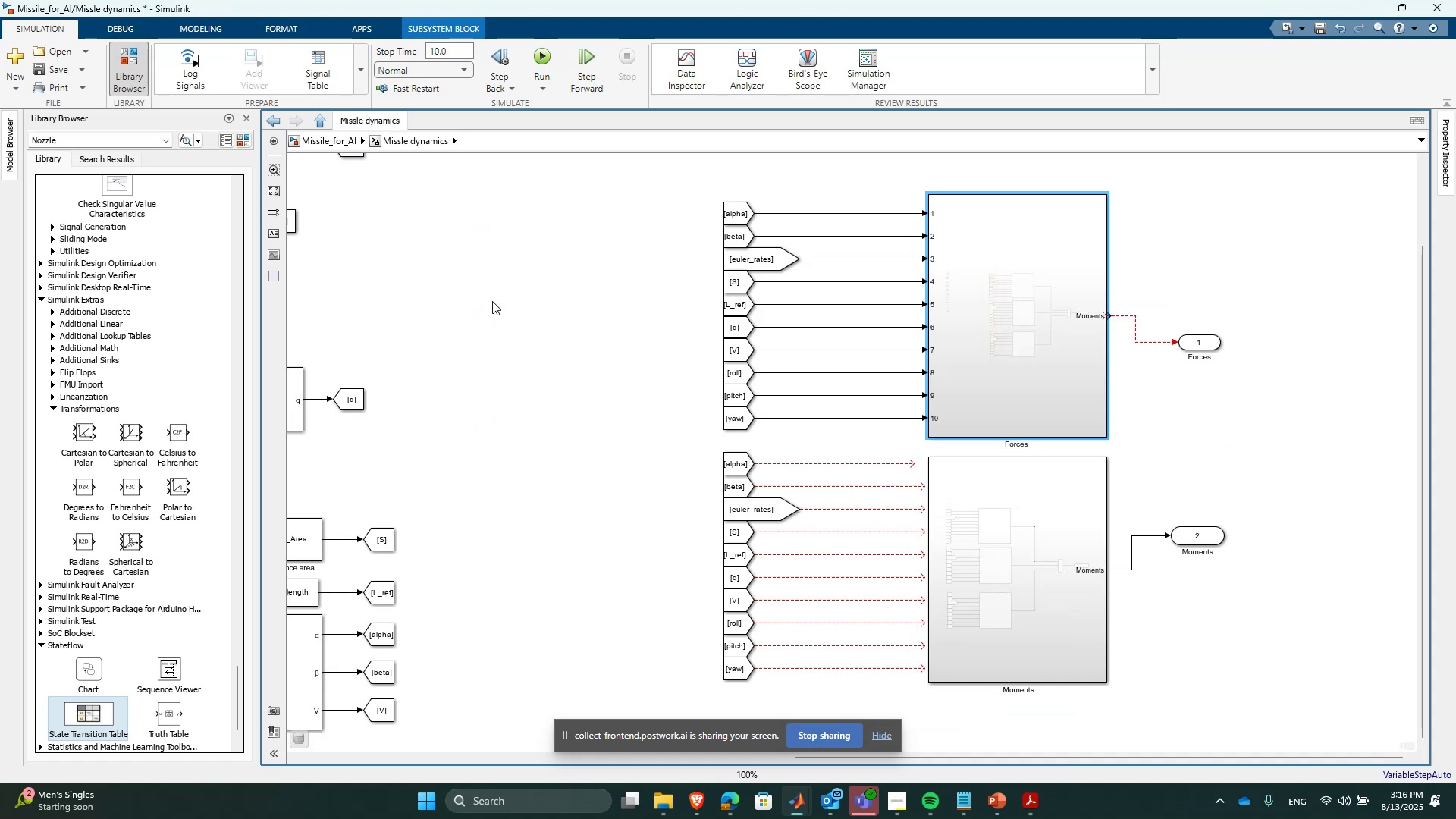 
scroll: coordinate [492, 301], scroll_direction: down, amount: 1.0
 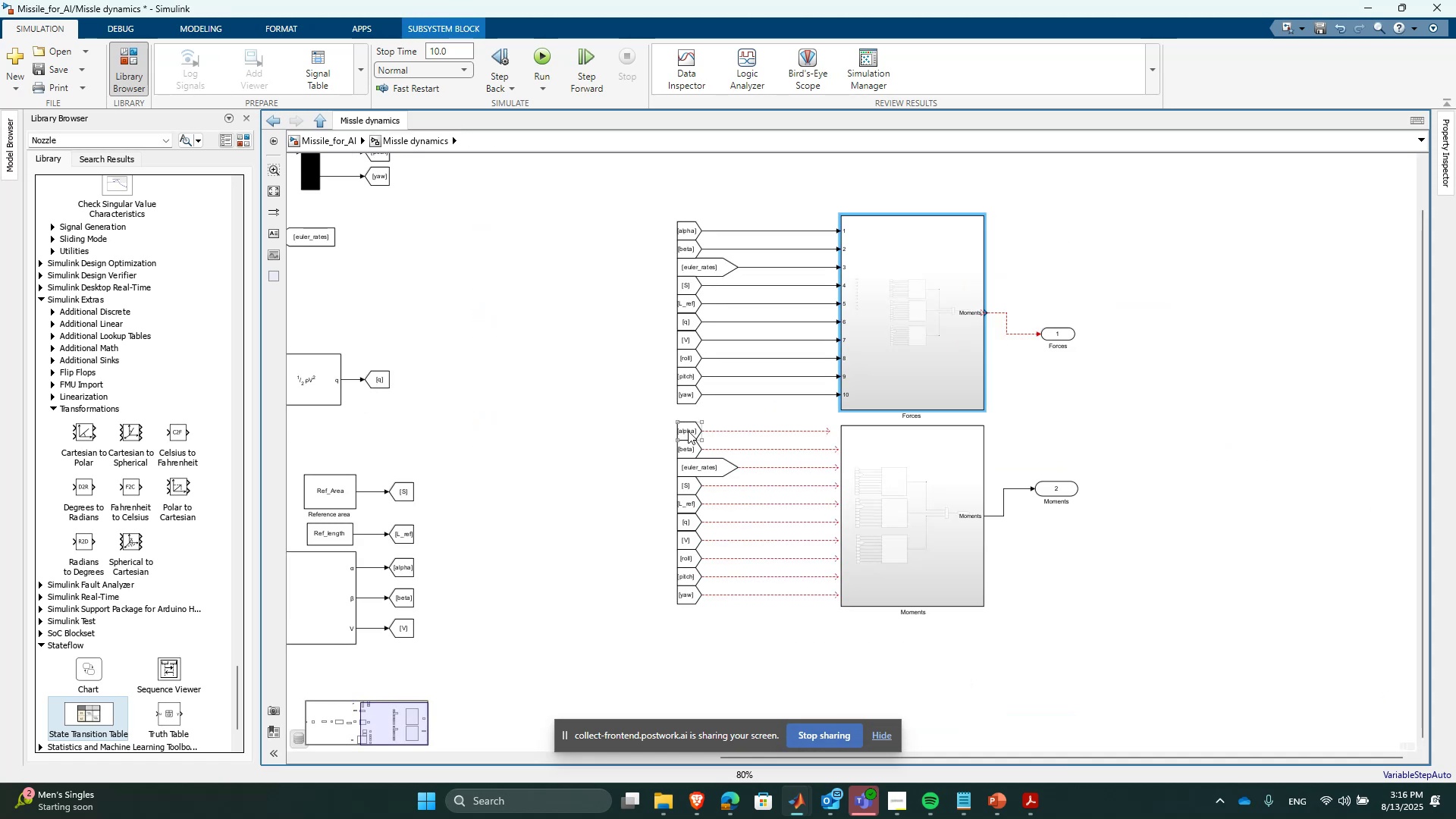 
scroll: coordinate [755, 440], scroll_direction: up, amount: 1.0
 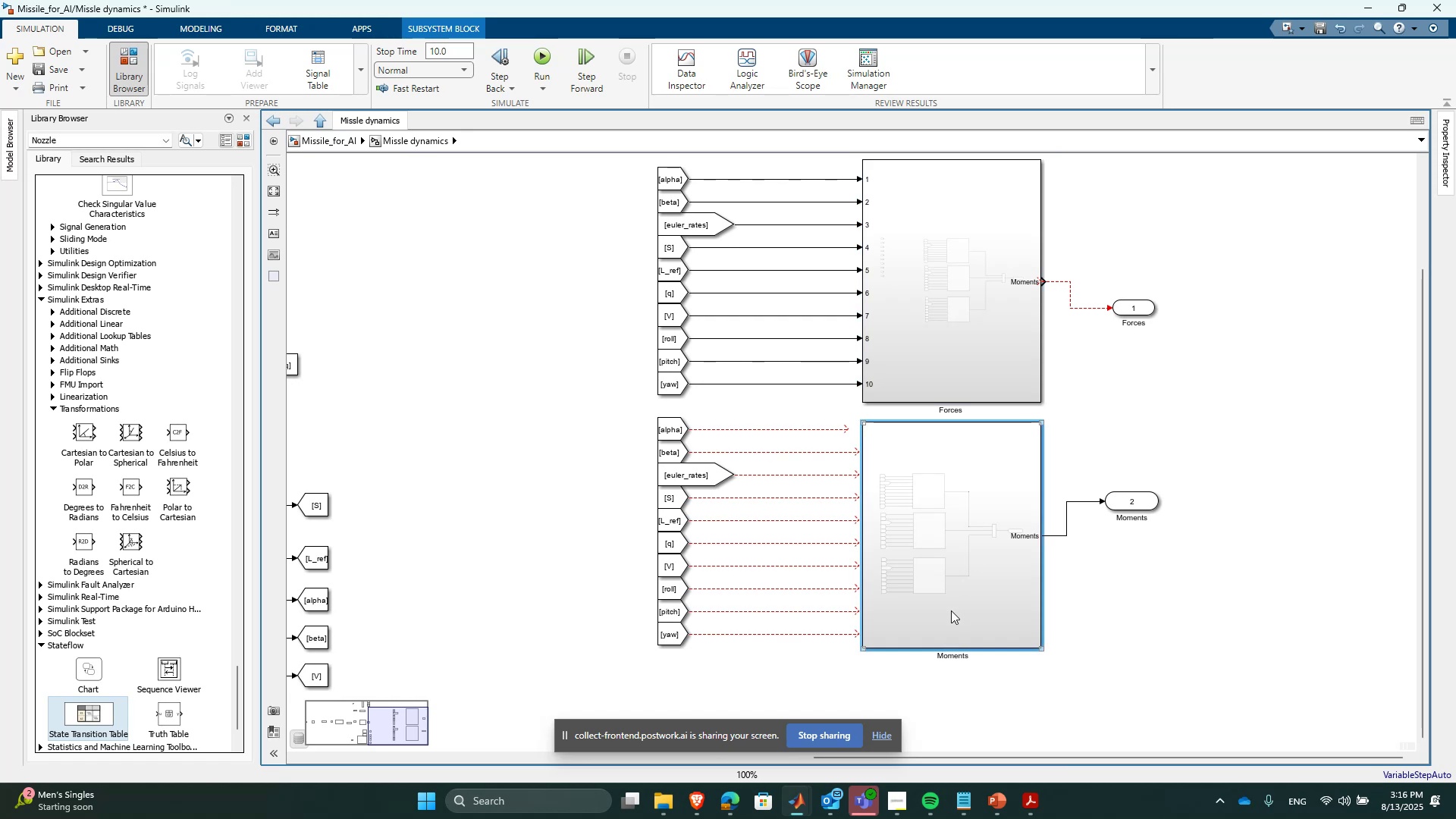 
double_click([951, 610])
 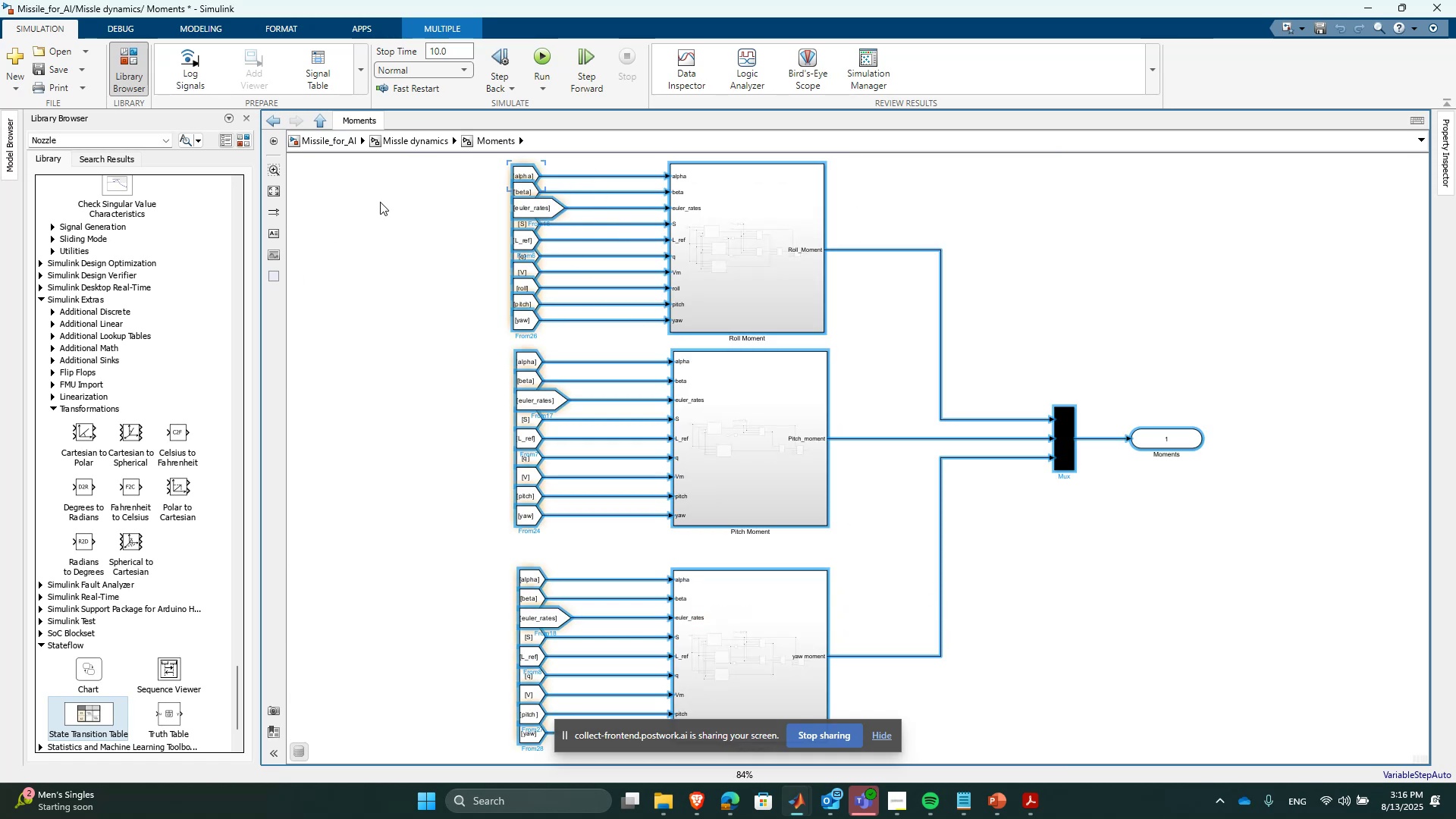 
left_click([411, 140])
 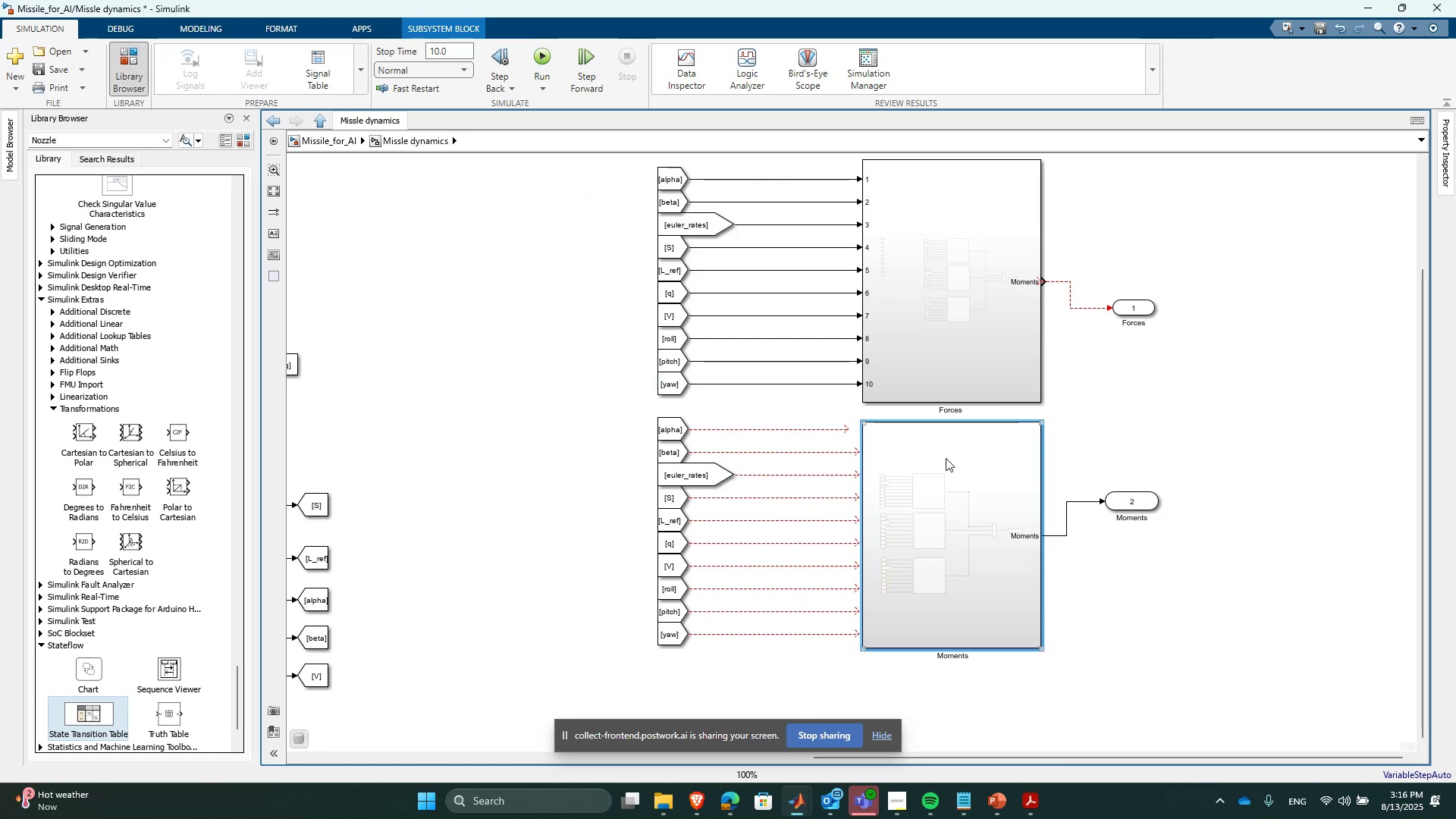 
left_click([965, 485])
 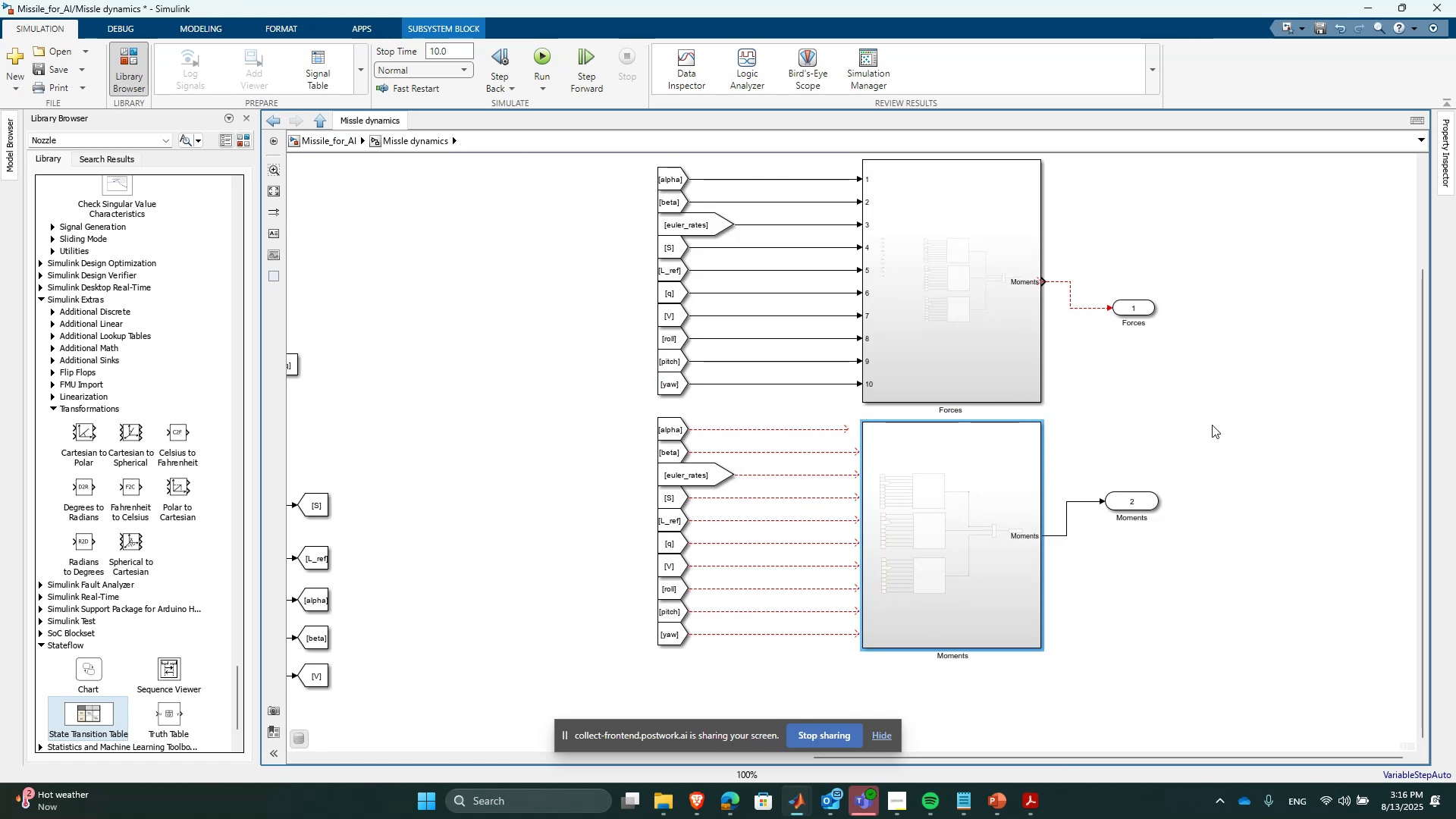 
left_click_drag(start_coordinate=[1210, 427], to_coordinate=[598, 680])
 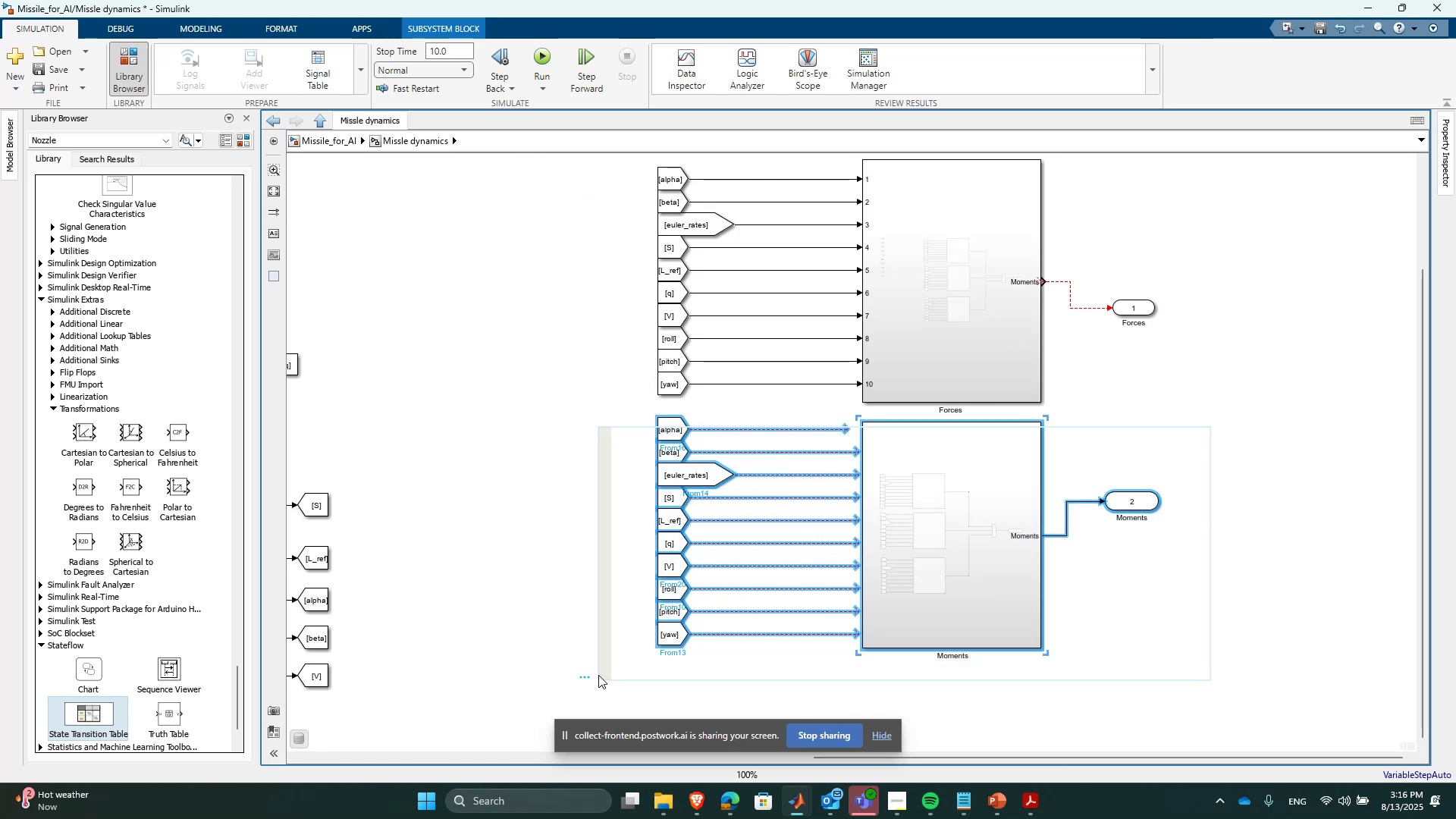 
key(Delete)
 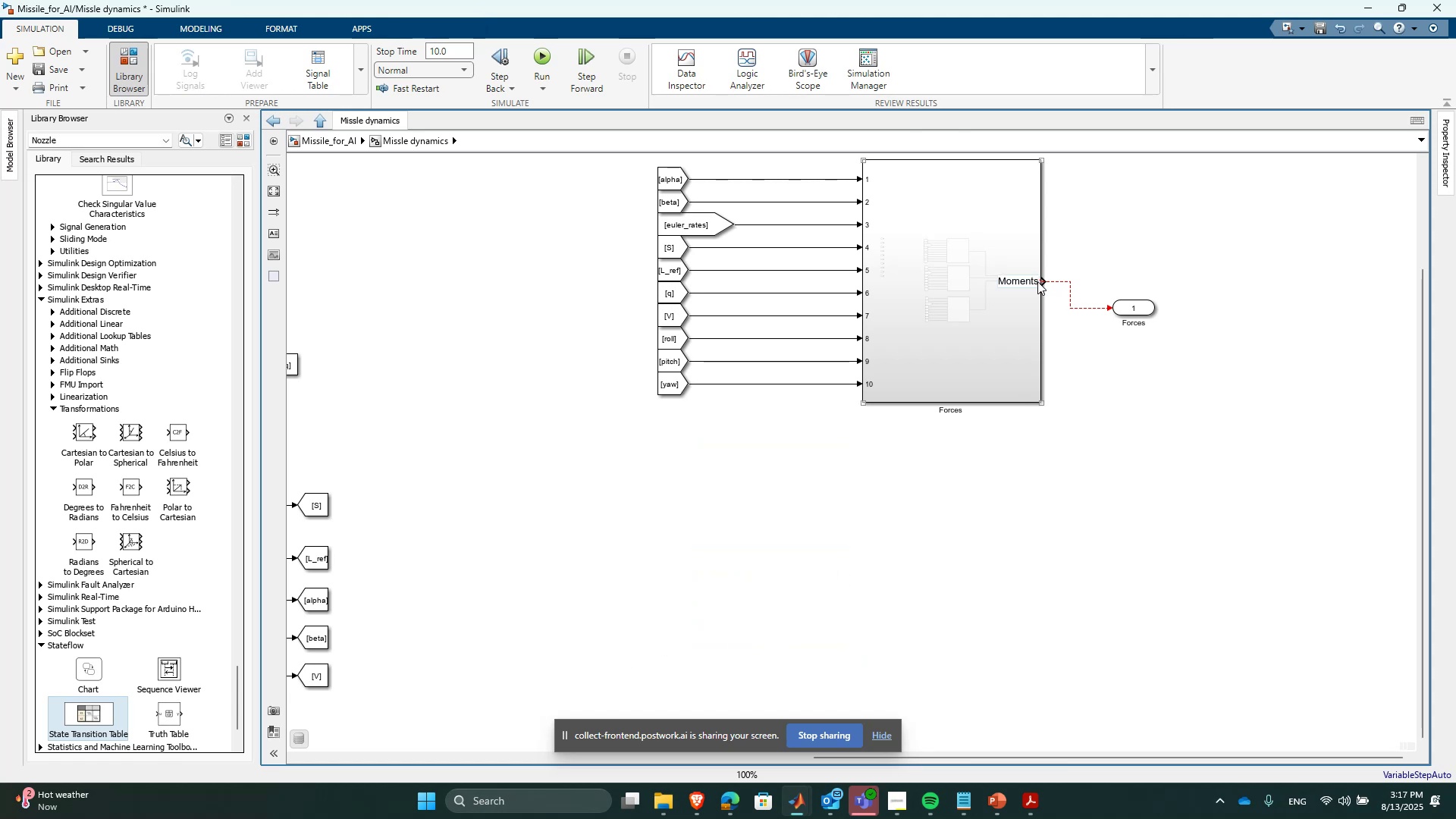 
left_click([979, 357])
 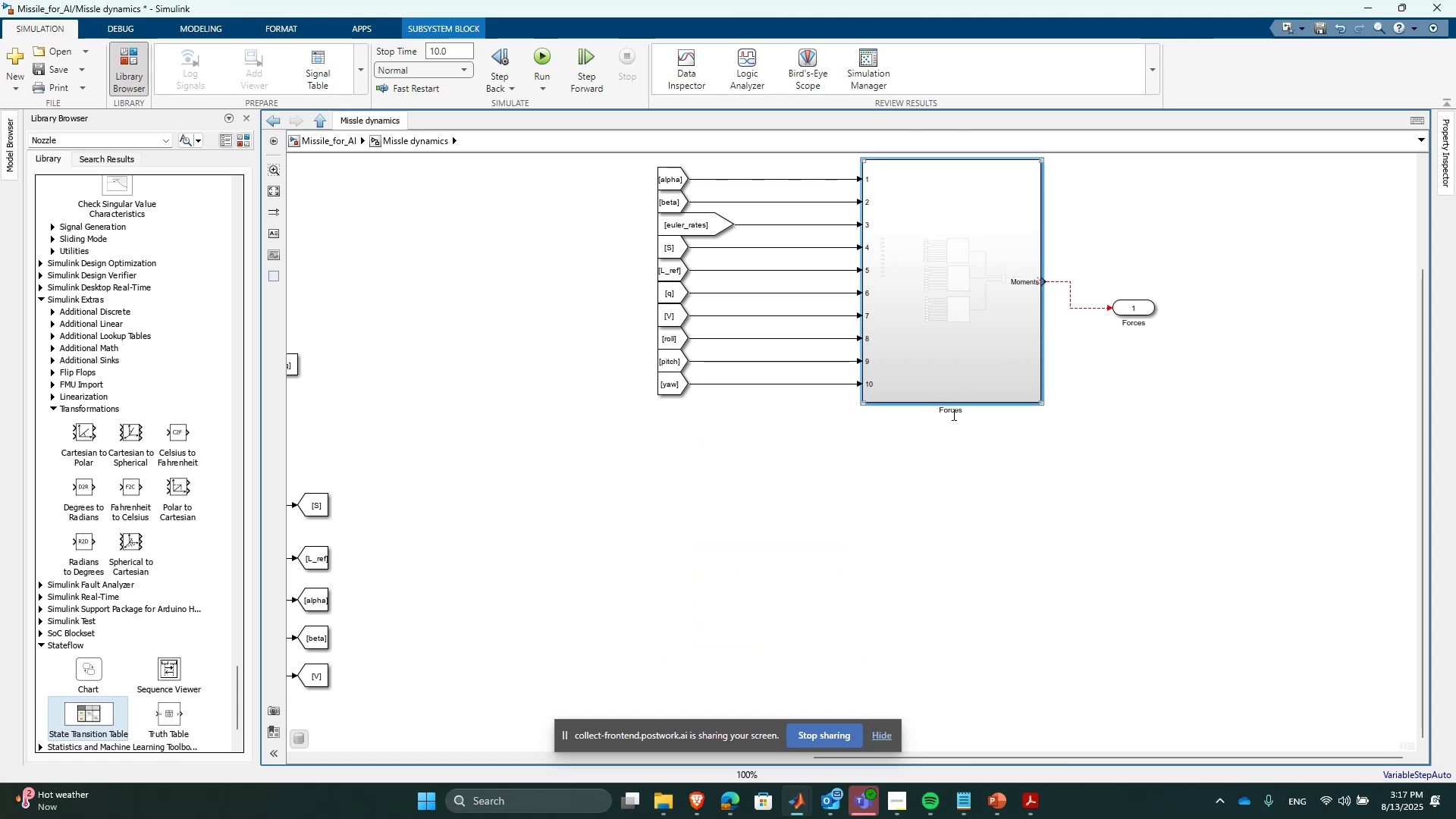 
double_click([952, 414])
 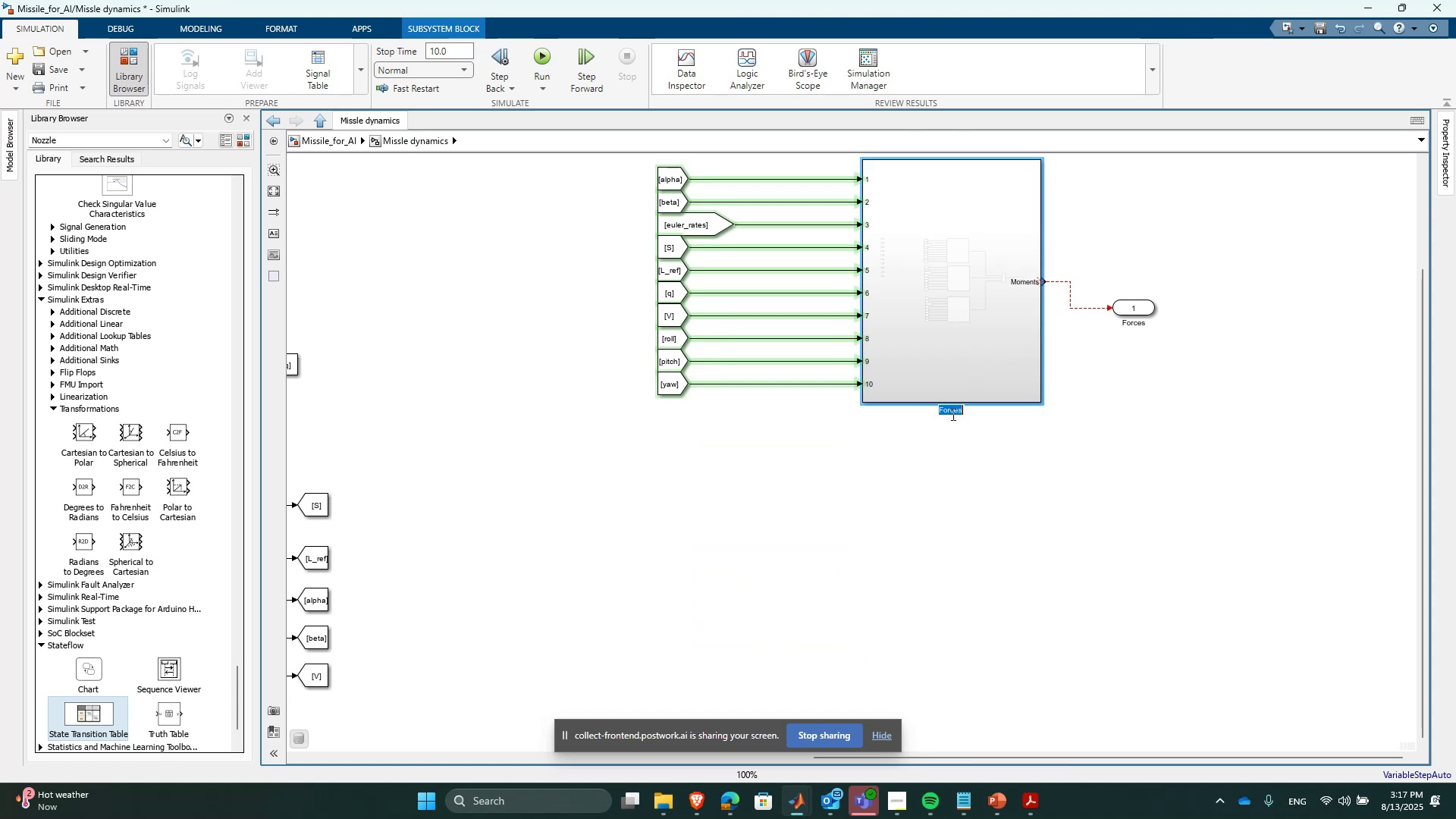 
type(Moments)
 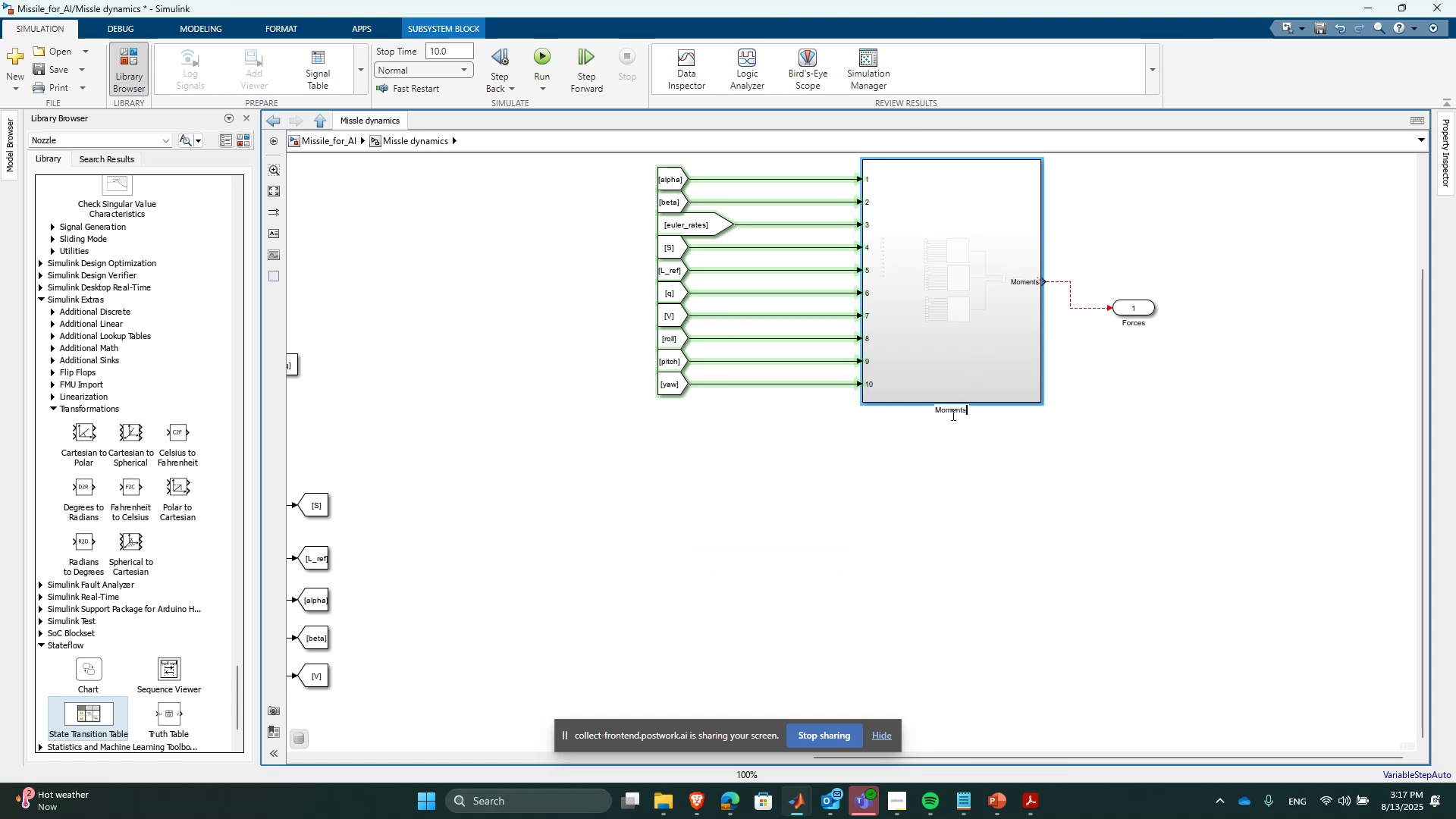 
key(Enter)
 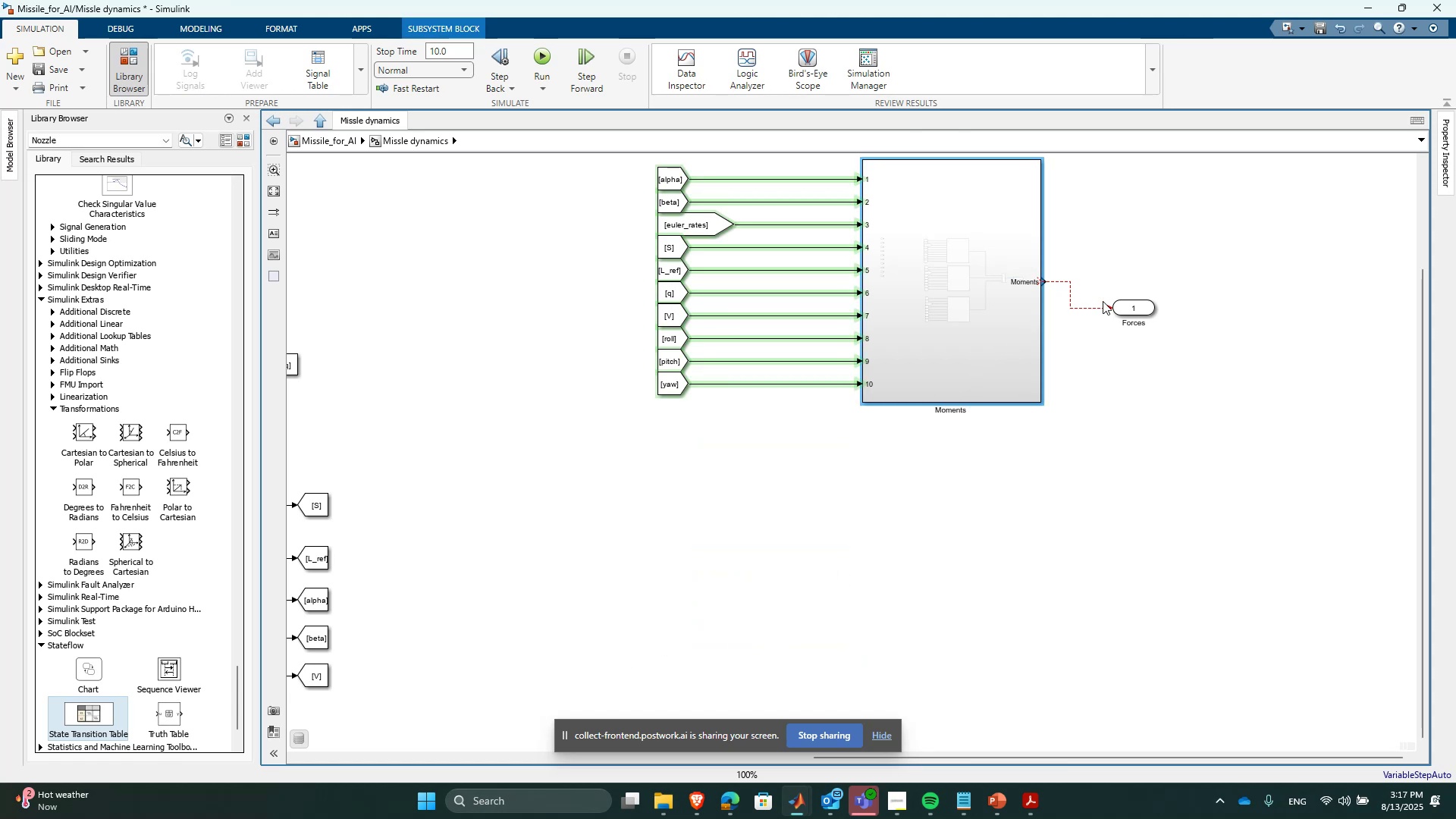 
left_click([1131, 328])
 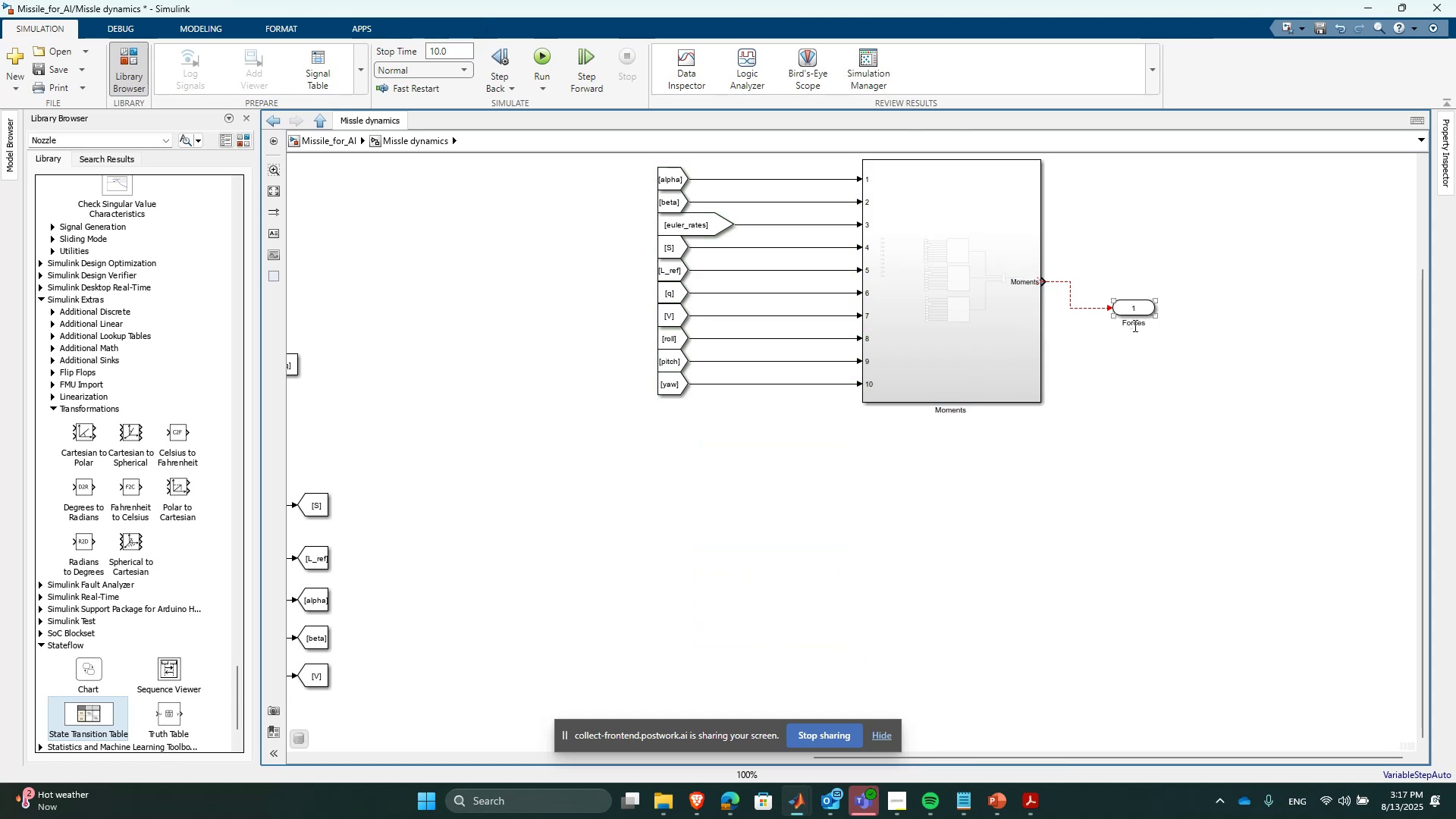 
double_click([1134, 325])
 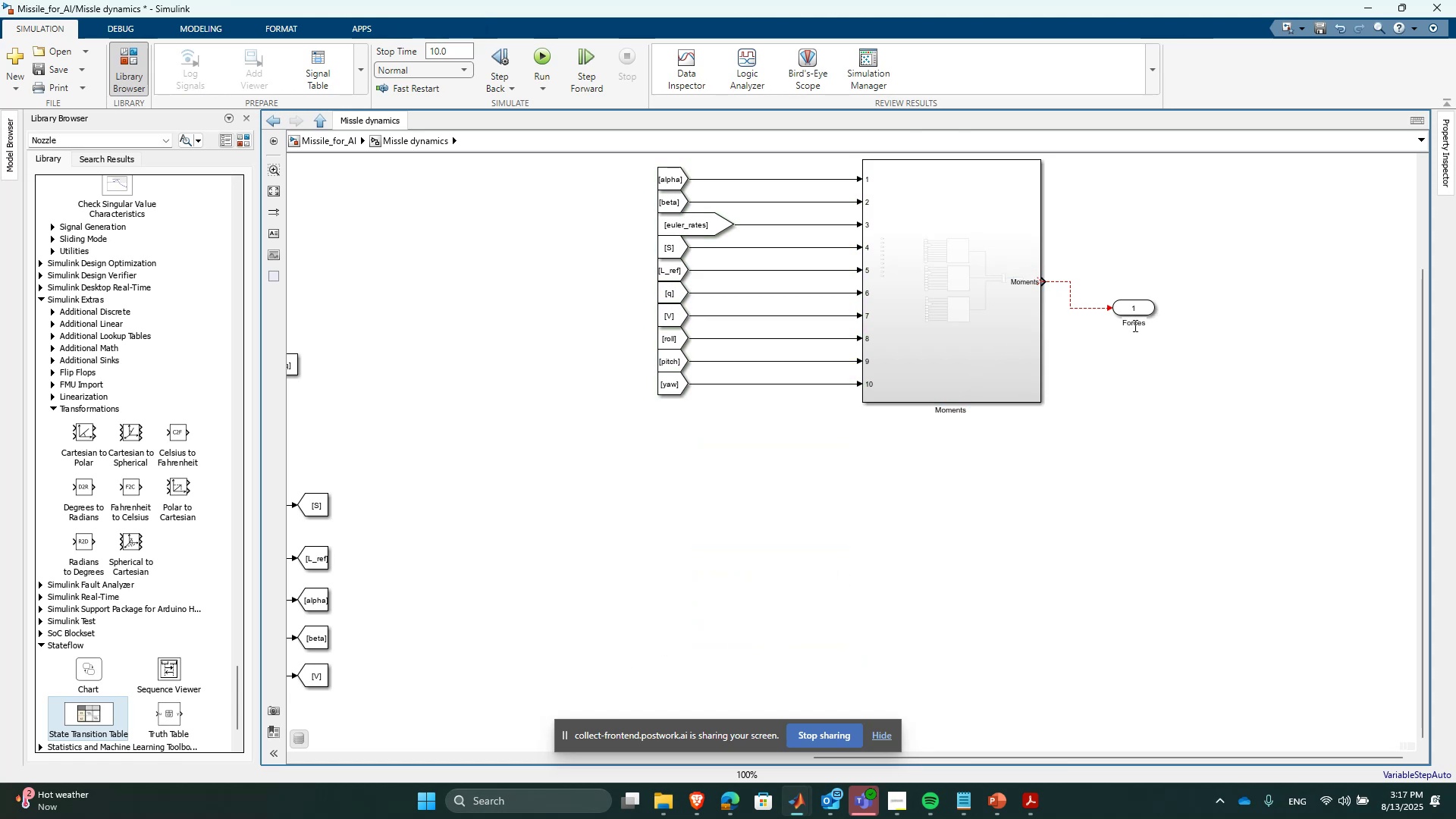 
triple_click([1134, 325])
 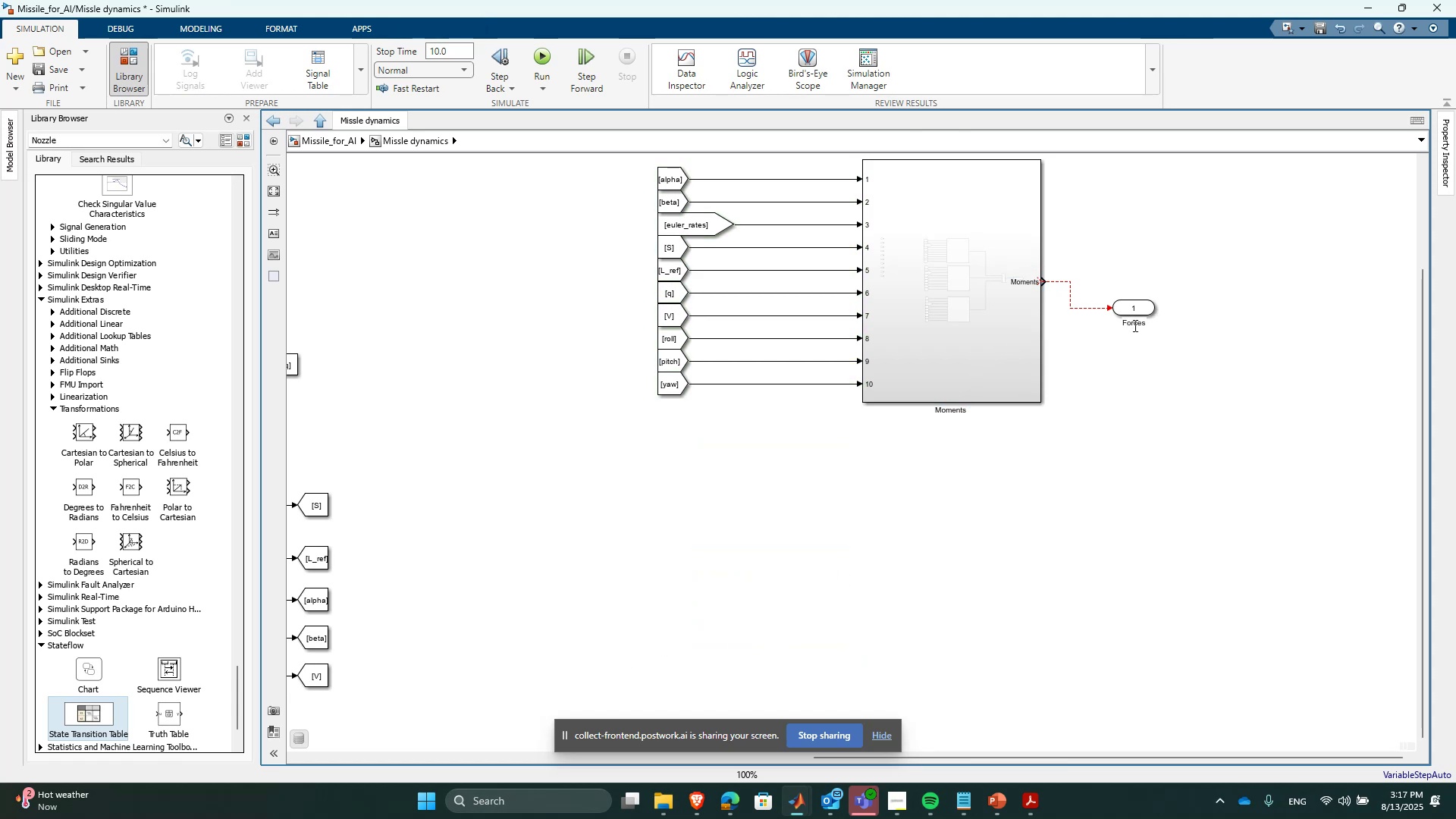 
triple_click([1134, 325])
 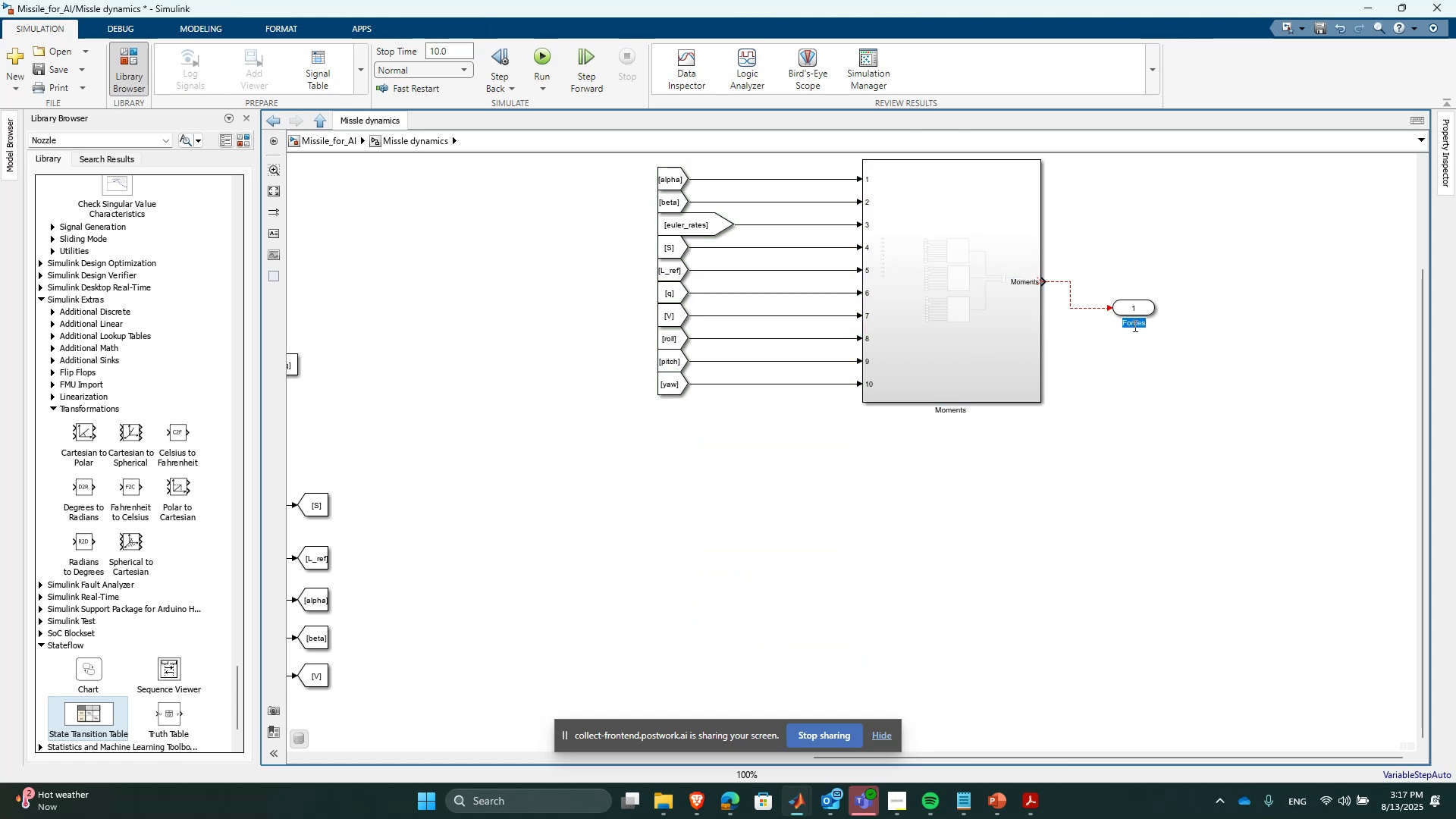 
type(Moments)
 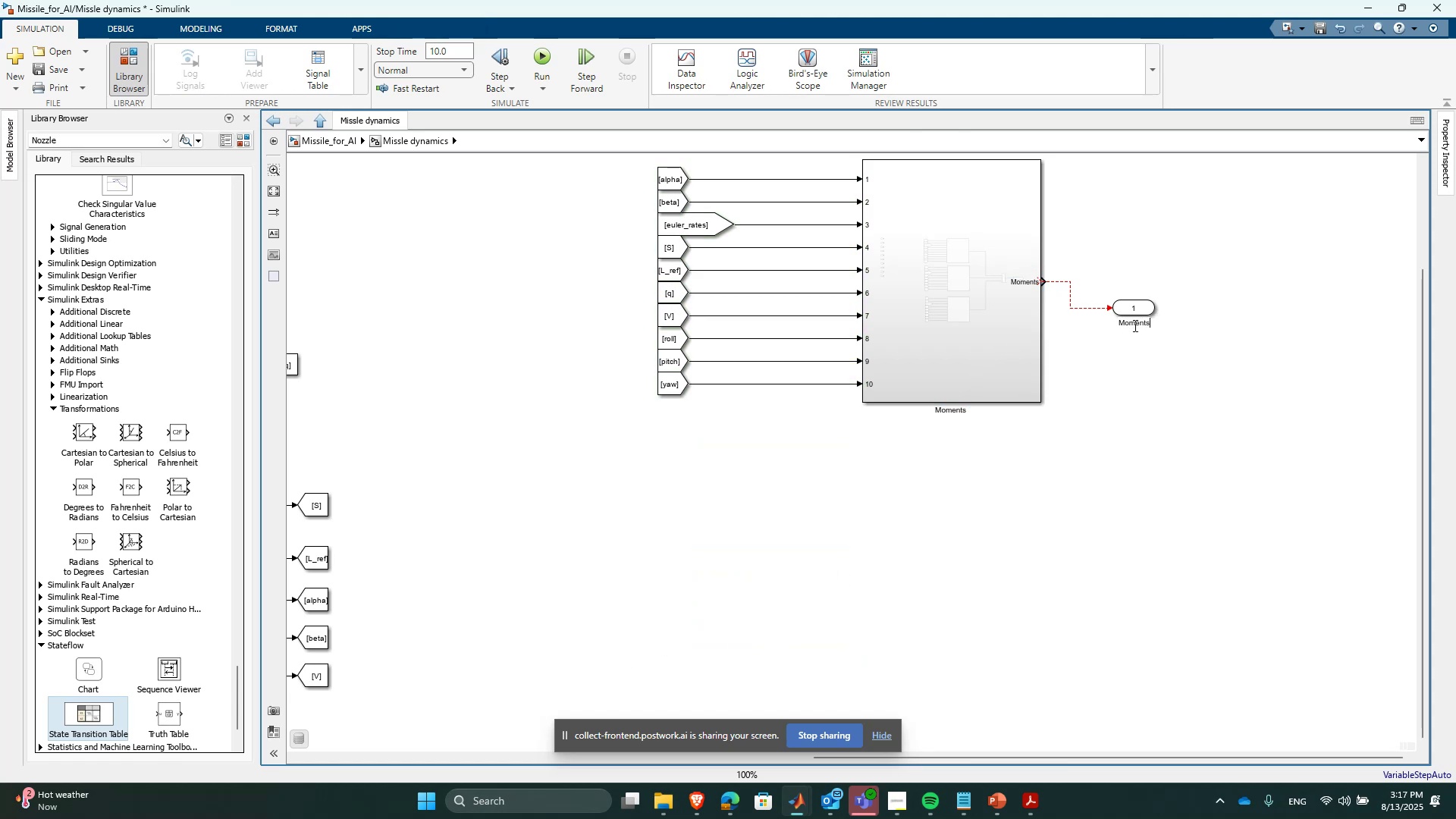 
key(Enter)
 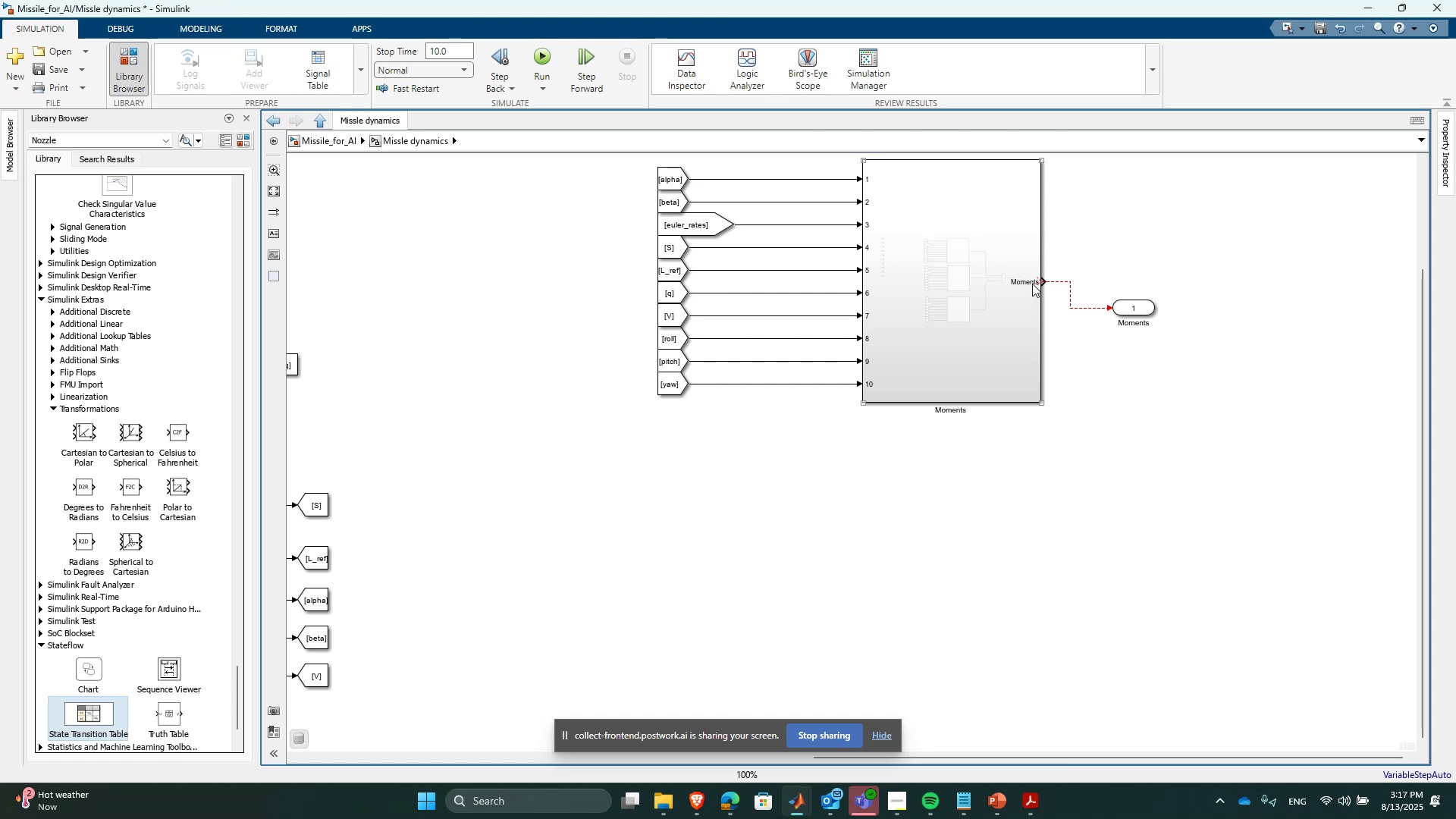 
left_click_drag(start_coordinate=[1040, 281], to_coordinate=[1046, 281])
 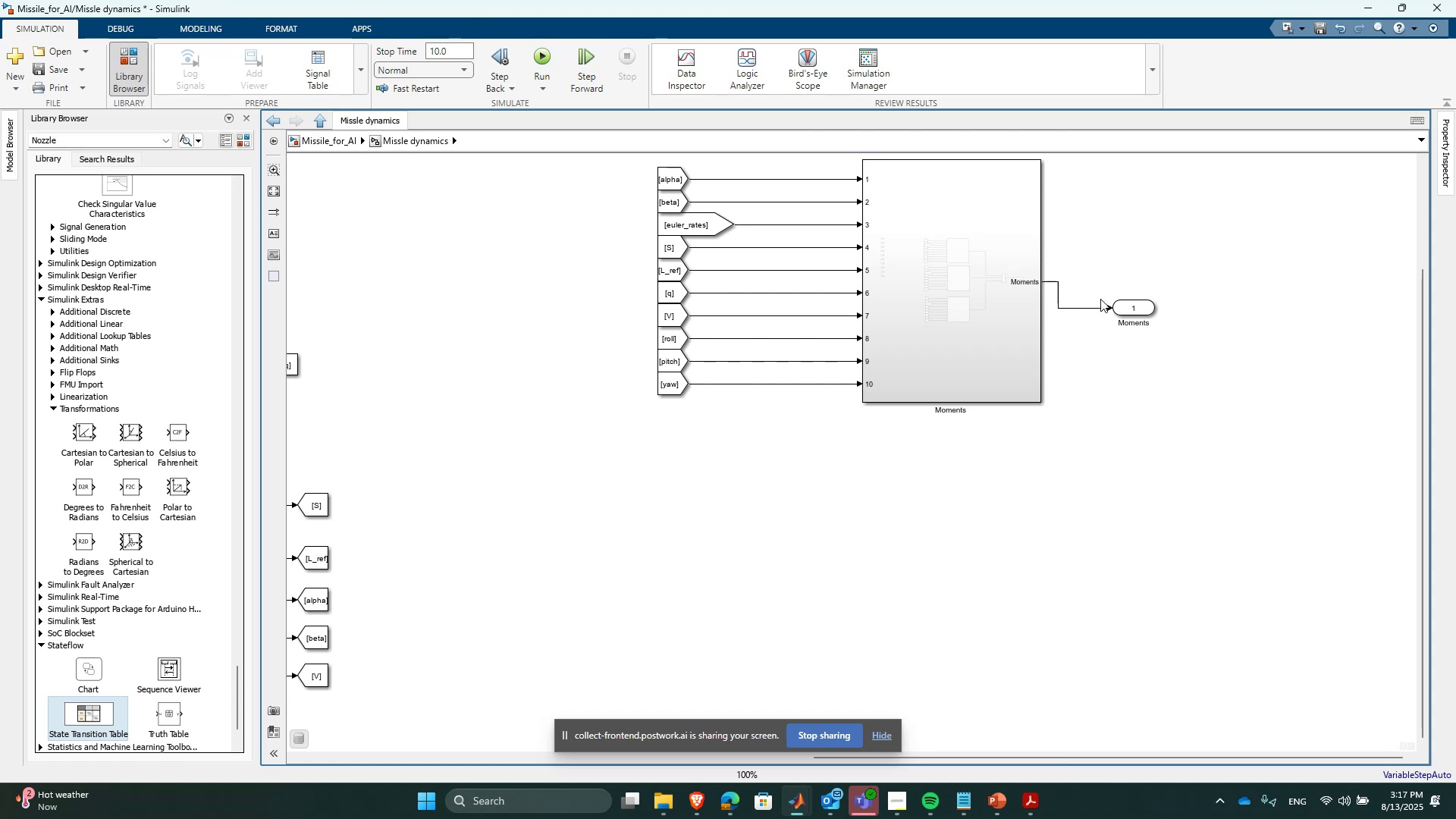 
left_click_drag(start_coordinate=[1132, 310], to_coordinate=[1138, 286])
 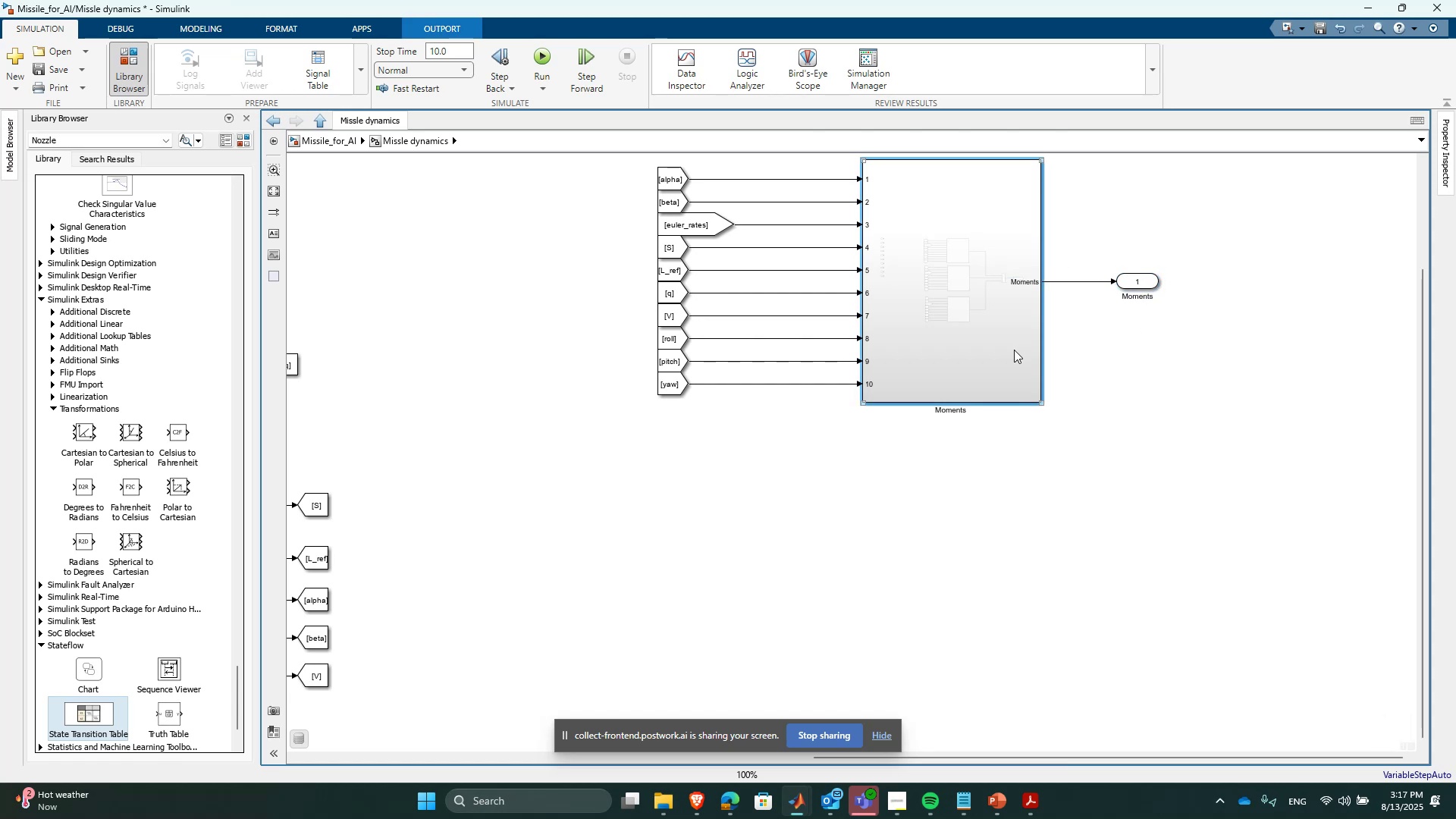 
double_click([1014, 350])
 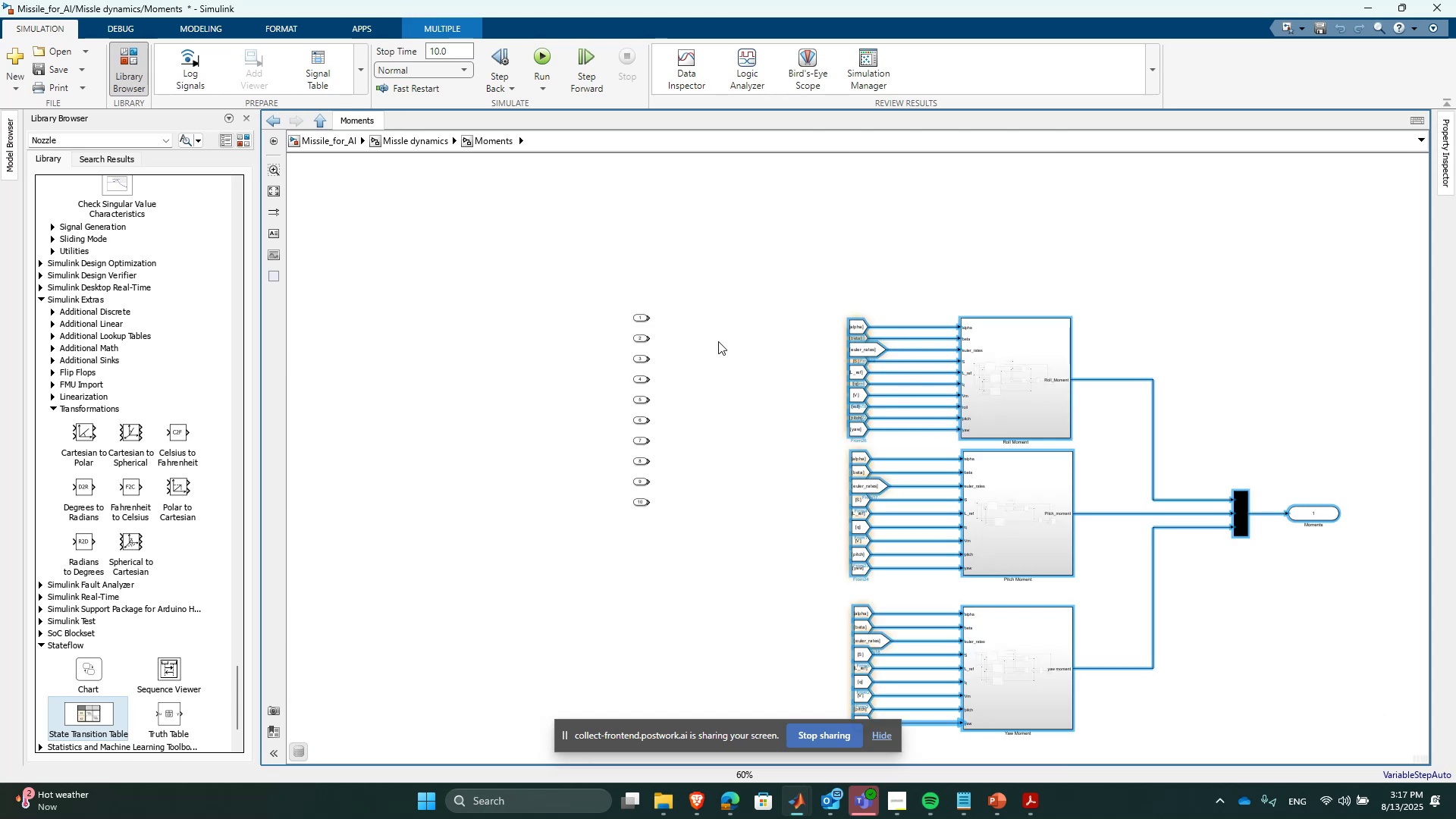 
scroll: coordinate [717, 343], scroll_direction: up, amount: 2.0
 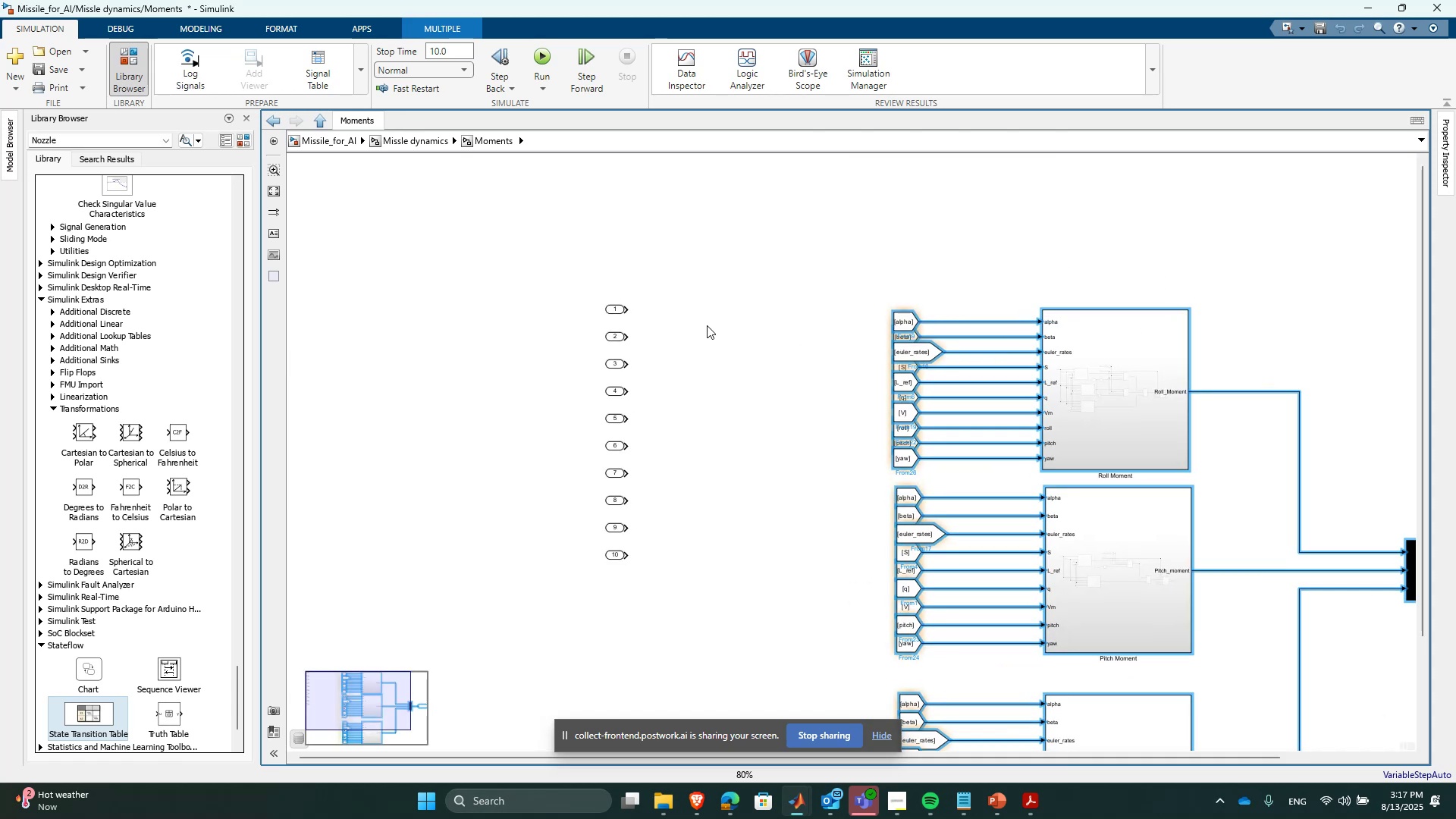 
double_click([707, 325])
 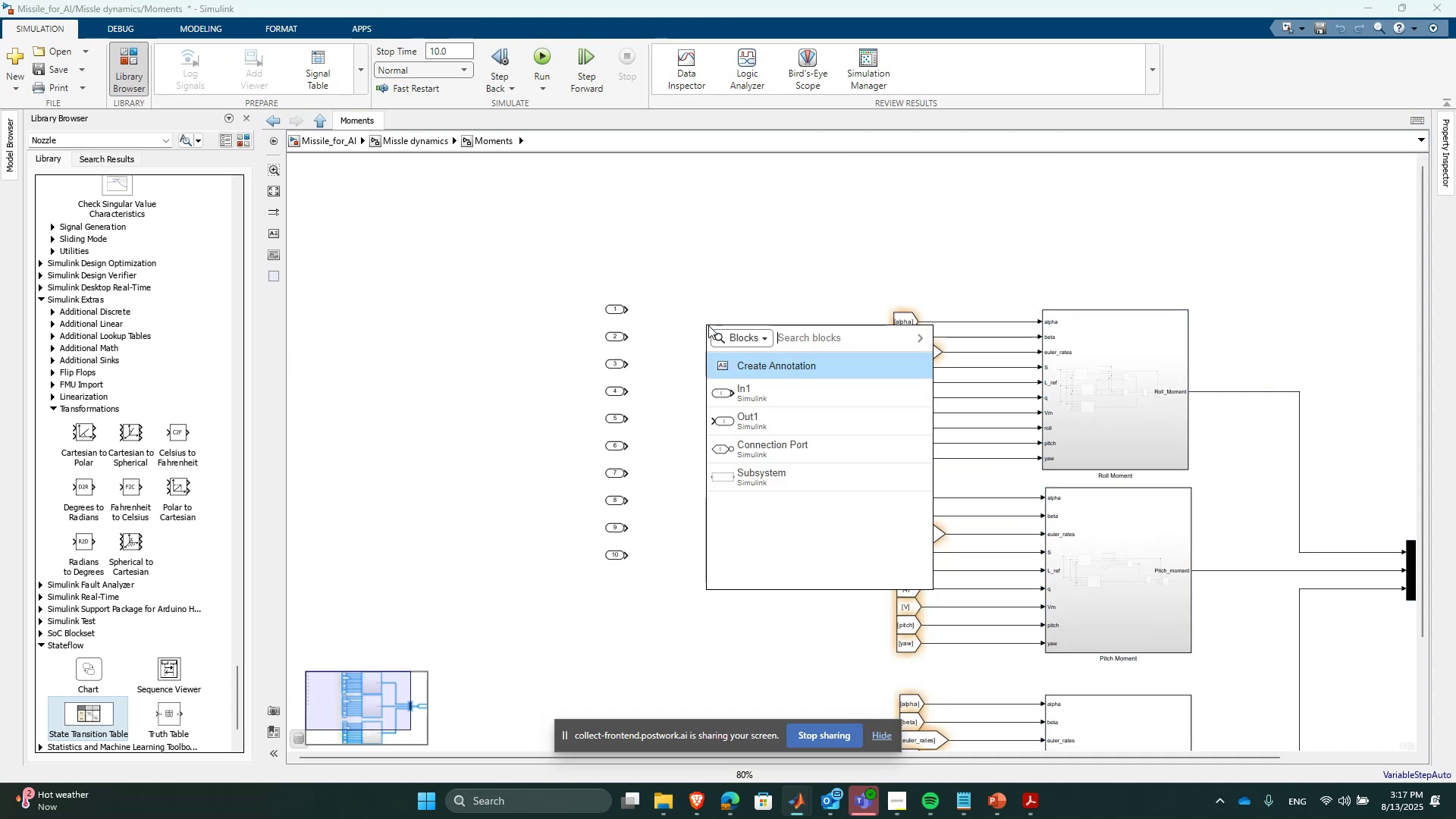 
type(alp)
key(Backspace)
key(Backspace)
key(Backspace)
key(Escape)
 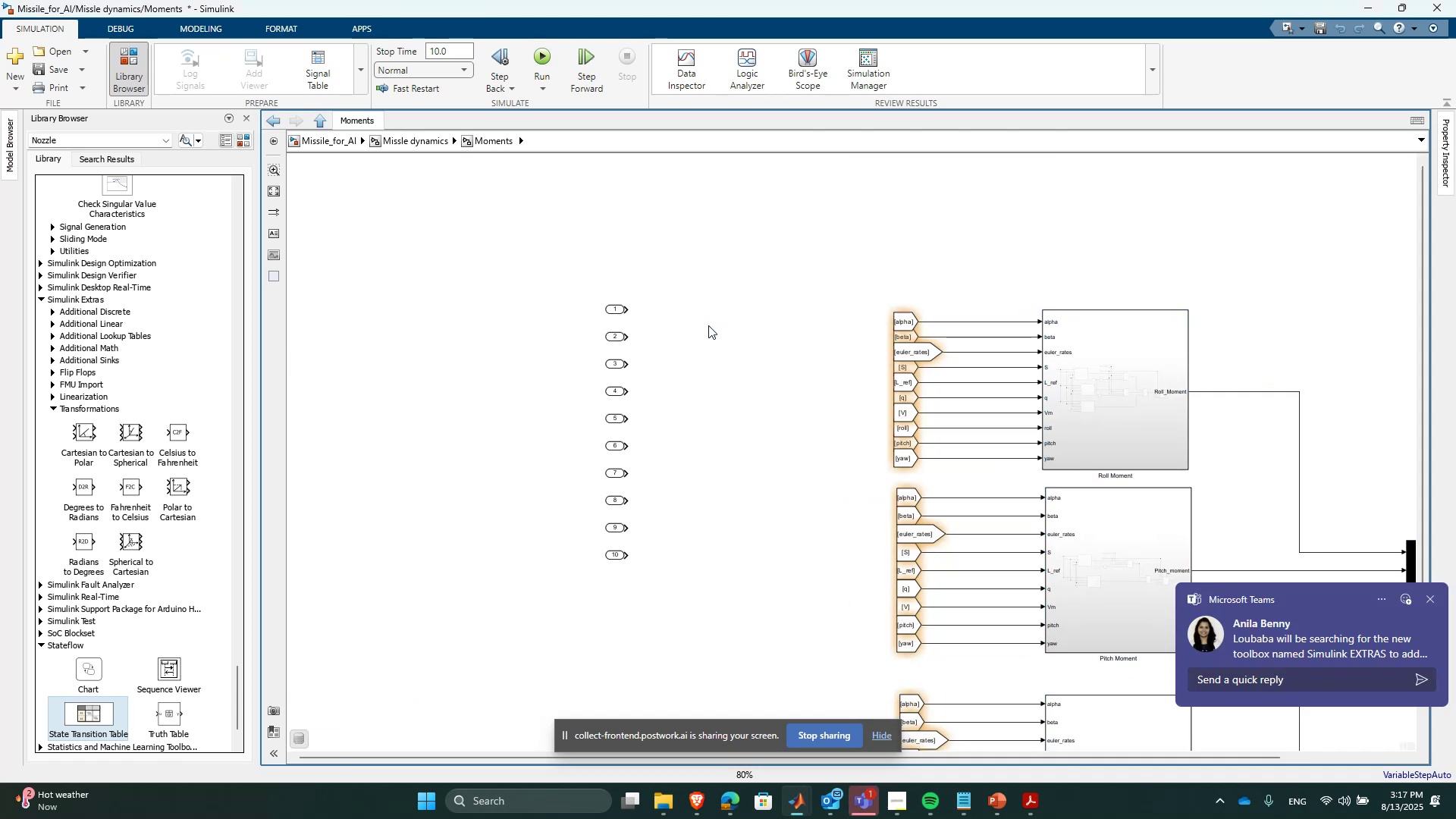 
scroll: coordinate [667, 334], scroll_direction: down, amount: 2.0
 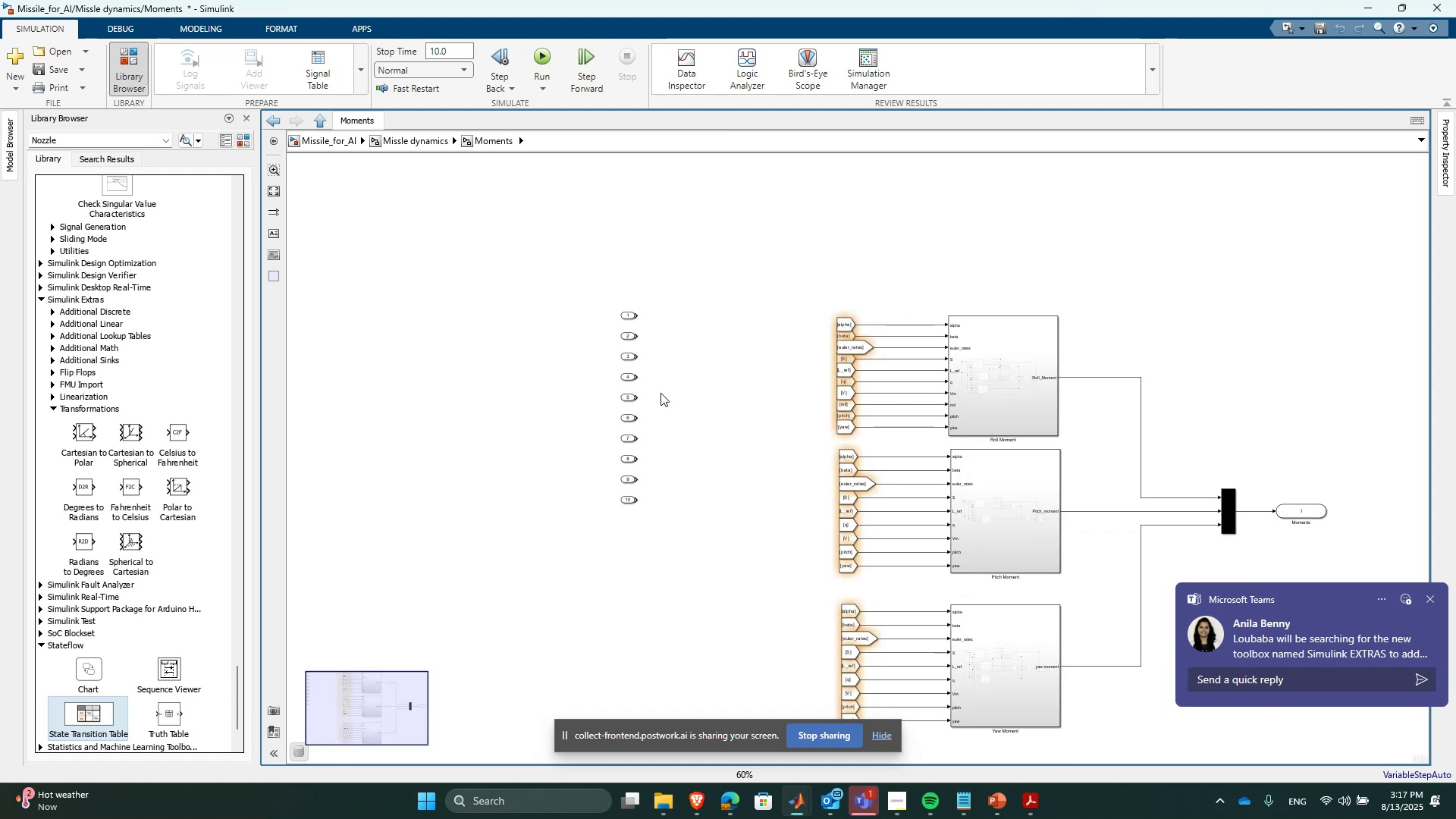 
scroll: coordinate [672, 531], scroll_direction: up, amount: 1.0
 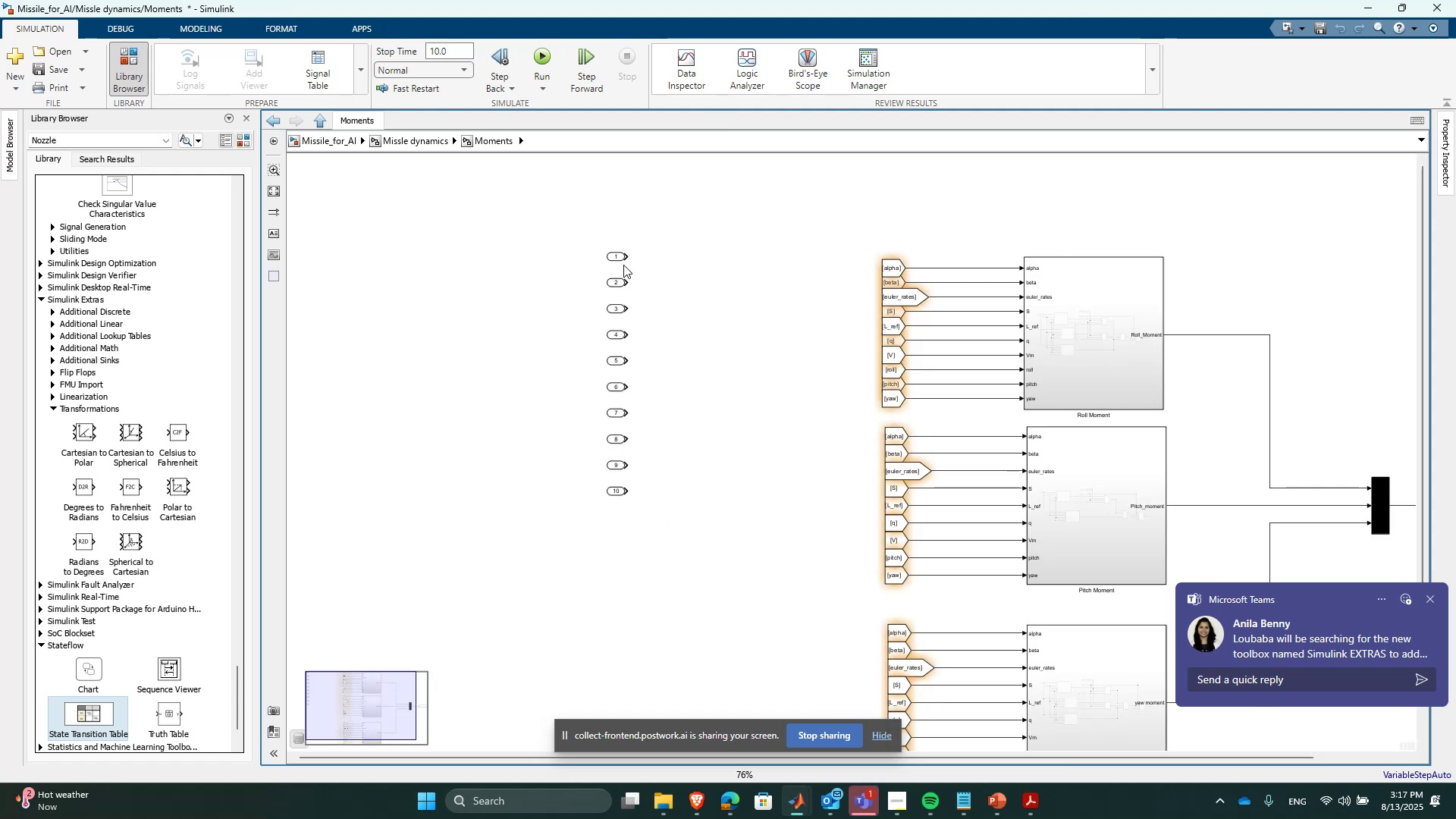 
left_click_drag(start_coordinate=[634, 225], to_coordinate=[617, 518])
 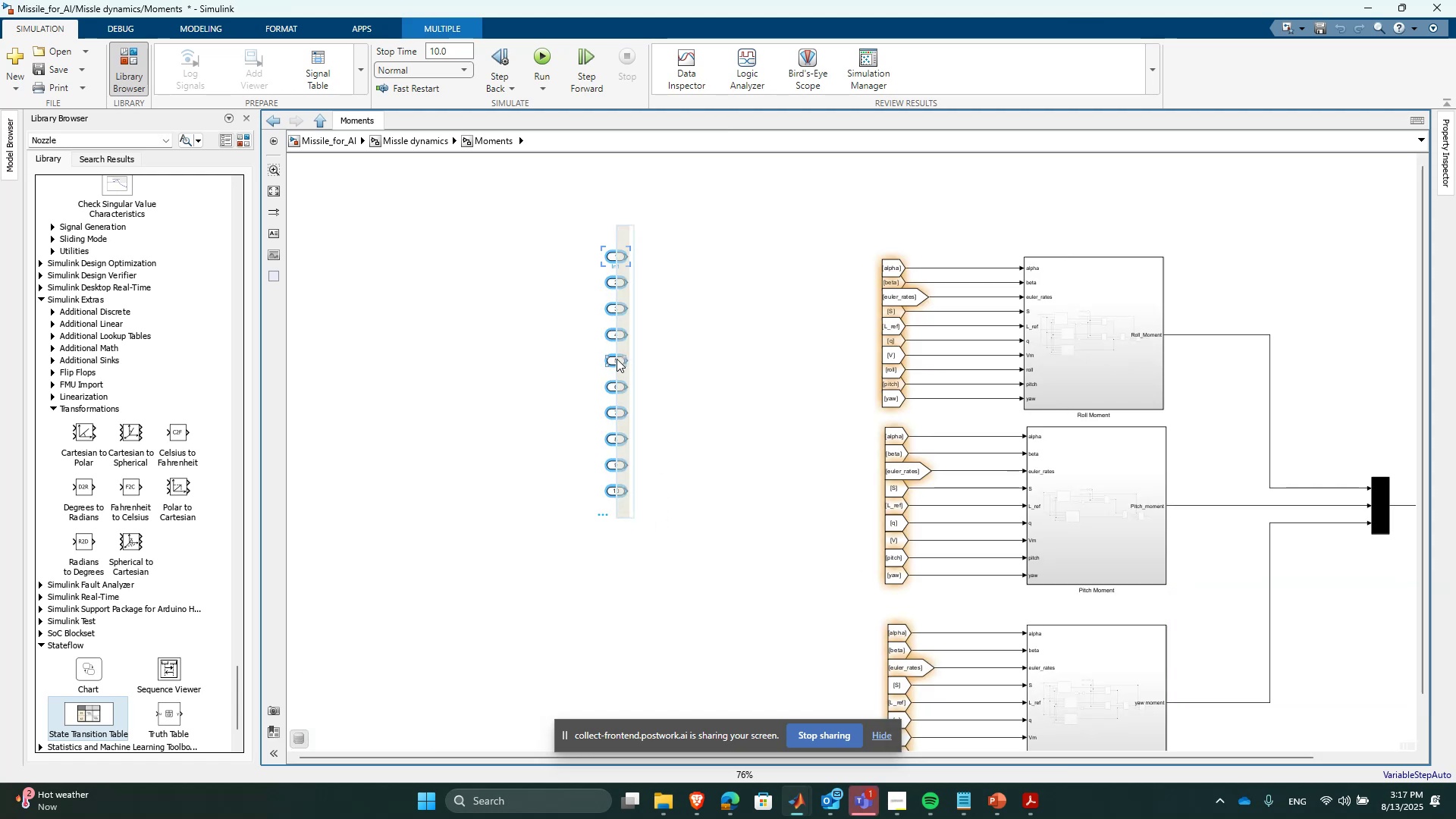 
left_click_drag(start_coordinate=[614, 360], to_coordinate=[500, 452])
 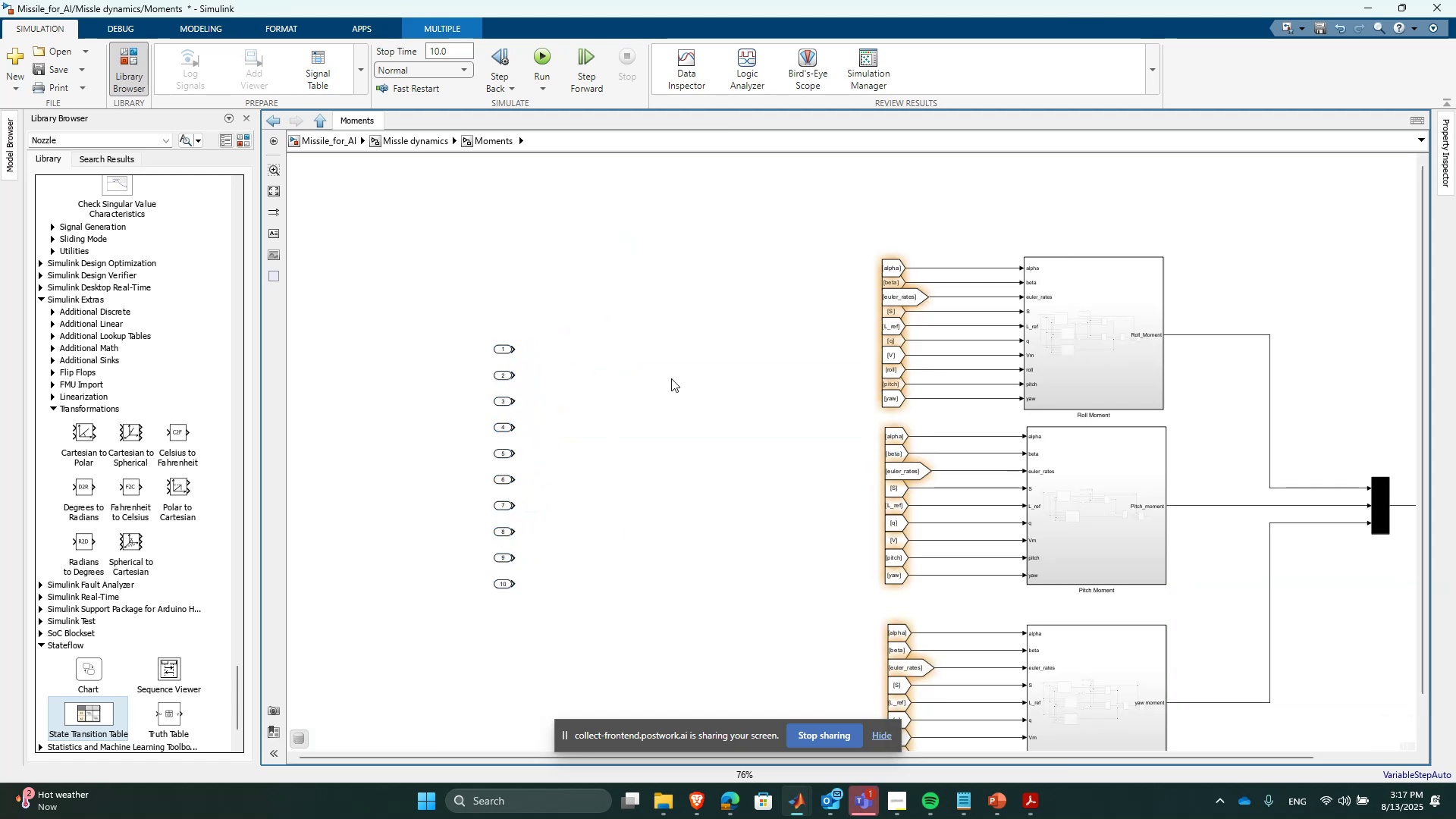 
double_click([655, 309])
 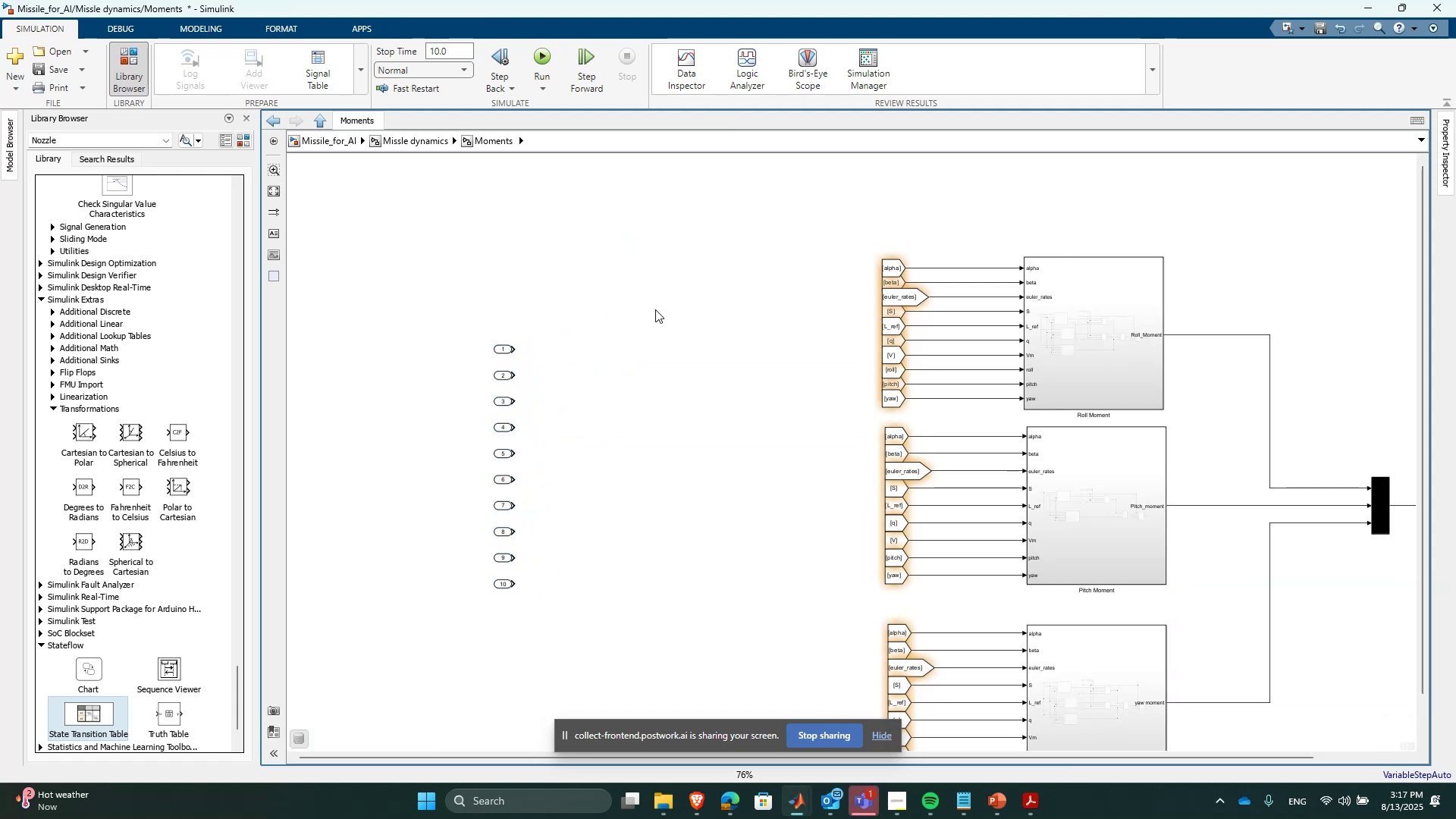 
triple_click([655, 309])
 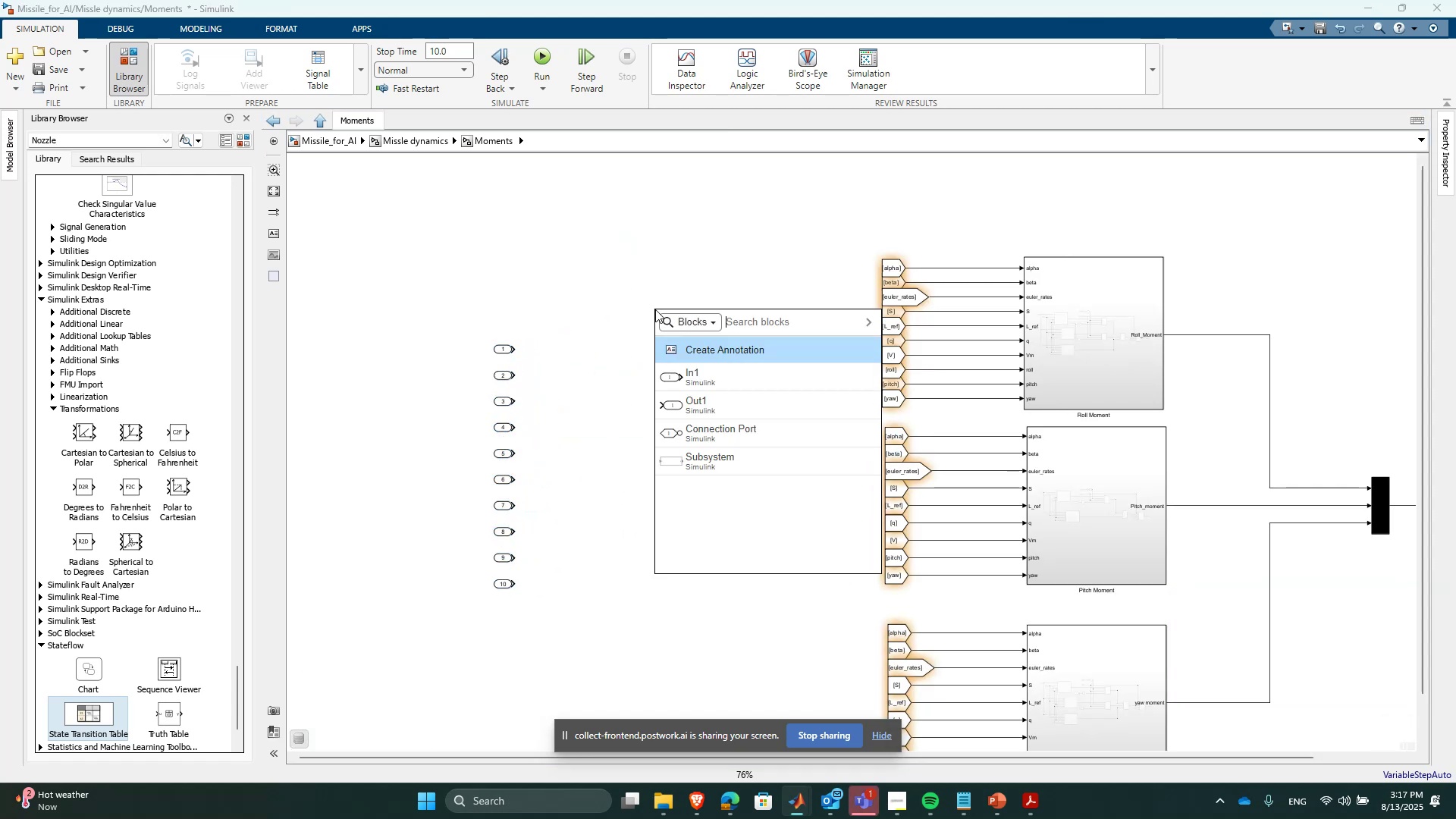 
type(alph)
key(Backspace)
key(Backspace)
key(Backspace)
key(Backspace)
type(got)
 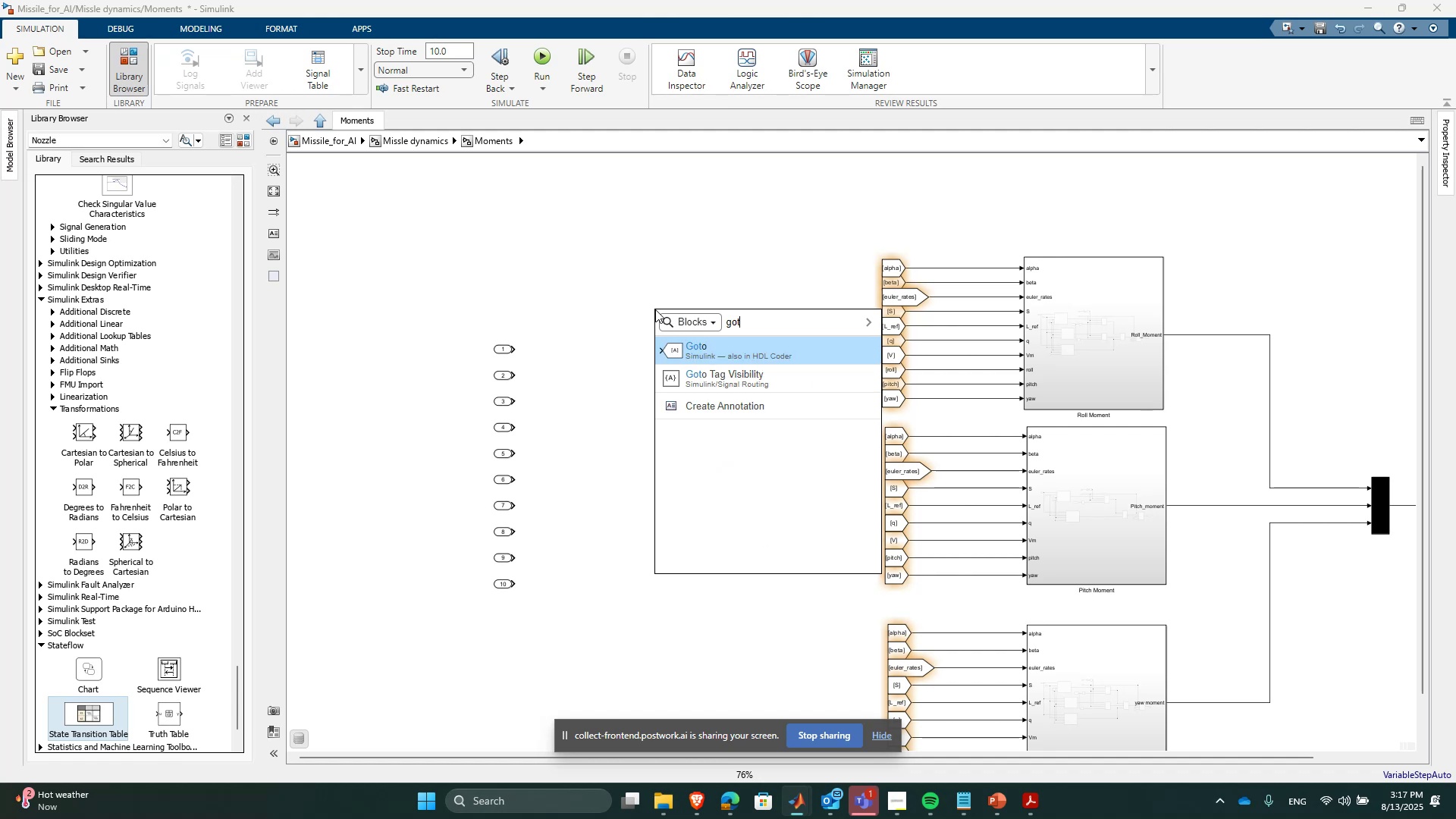 
key(Enter)
 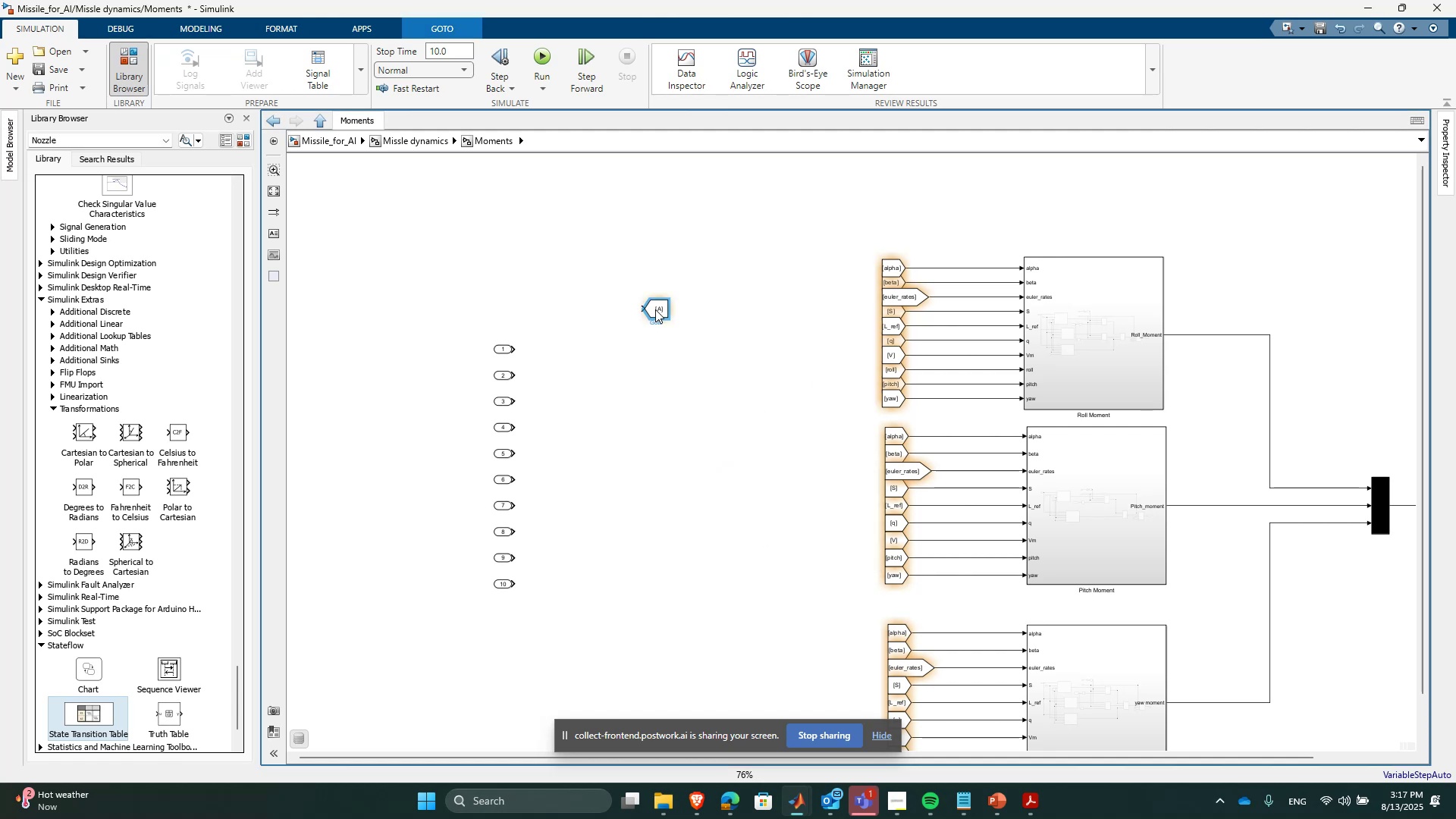 
scroll: coordinate [655, 309], scroll_direction: up, amount: 2.0
 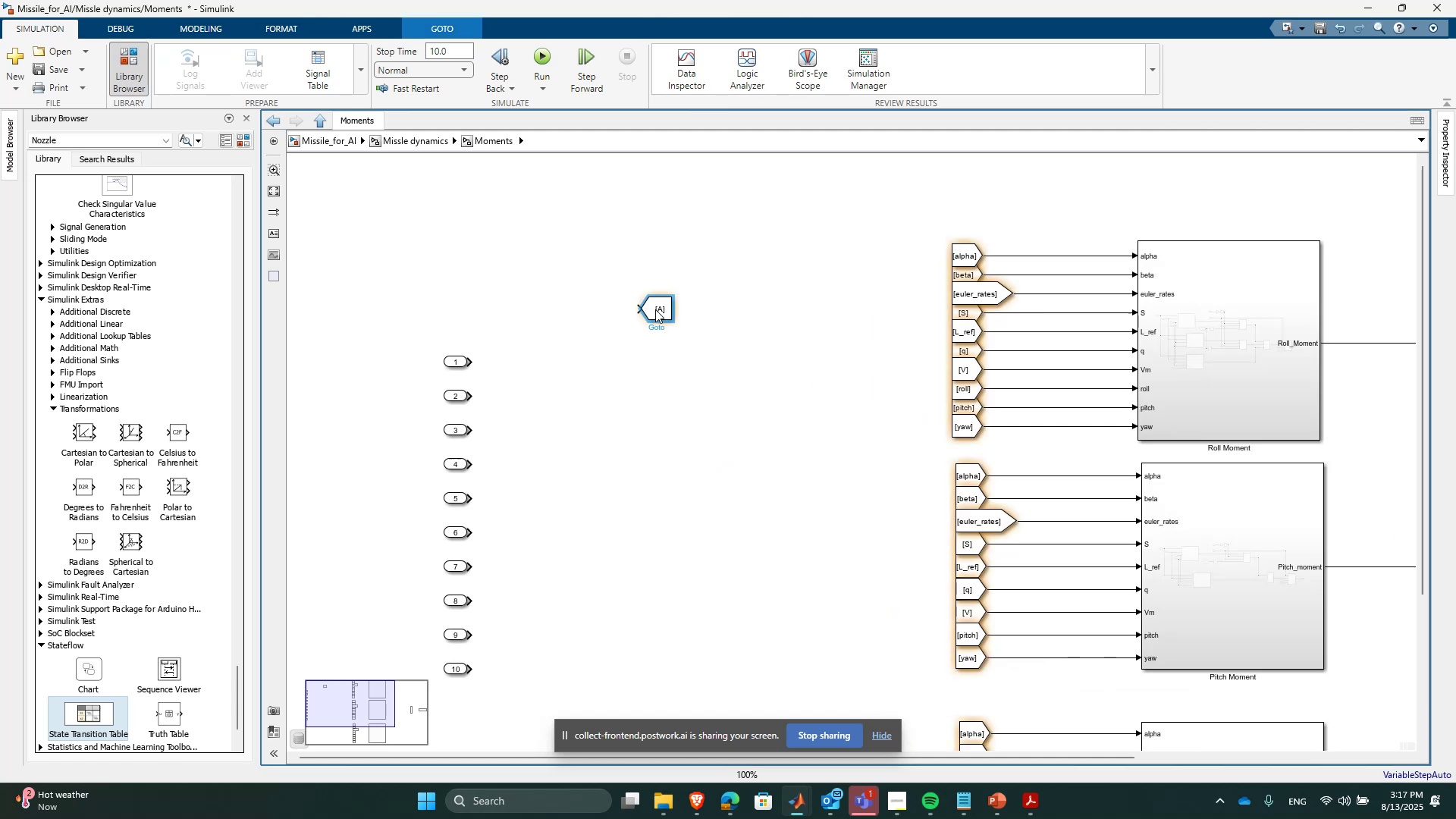 
left_click_drag(start_coordinate=[655, 309], to_coordinate=[532, 364])
 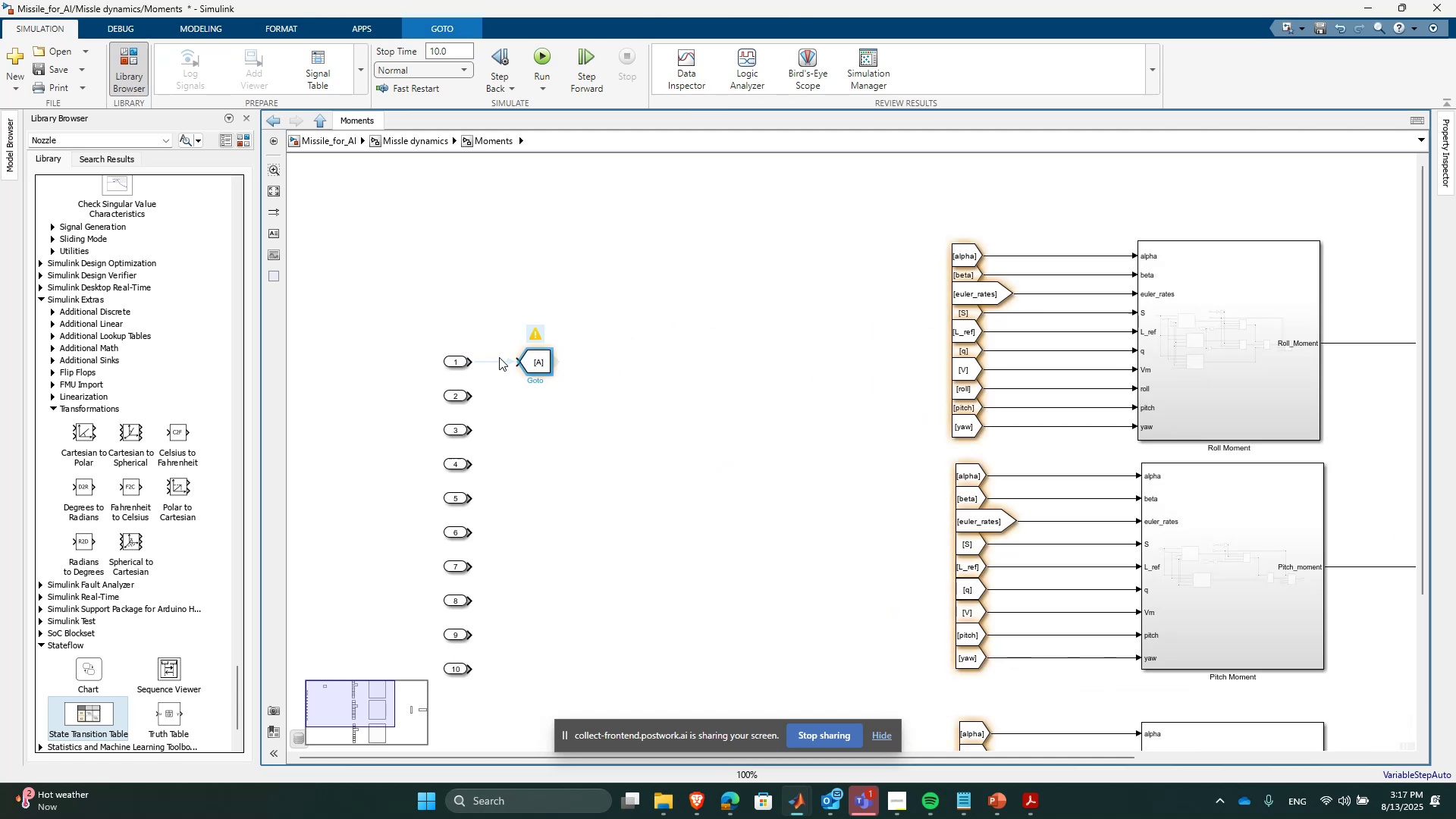 
left_click([499, 357])
 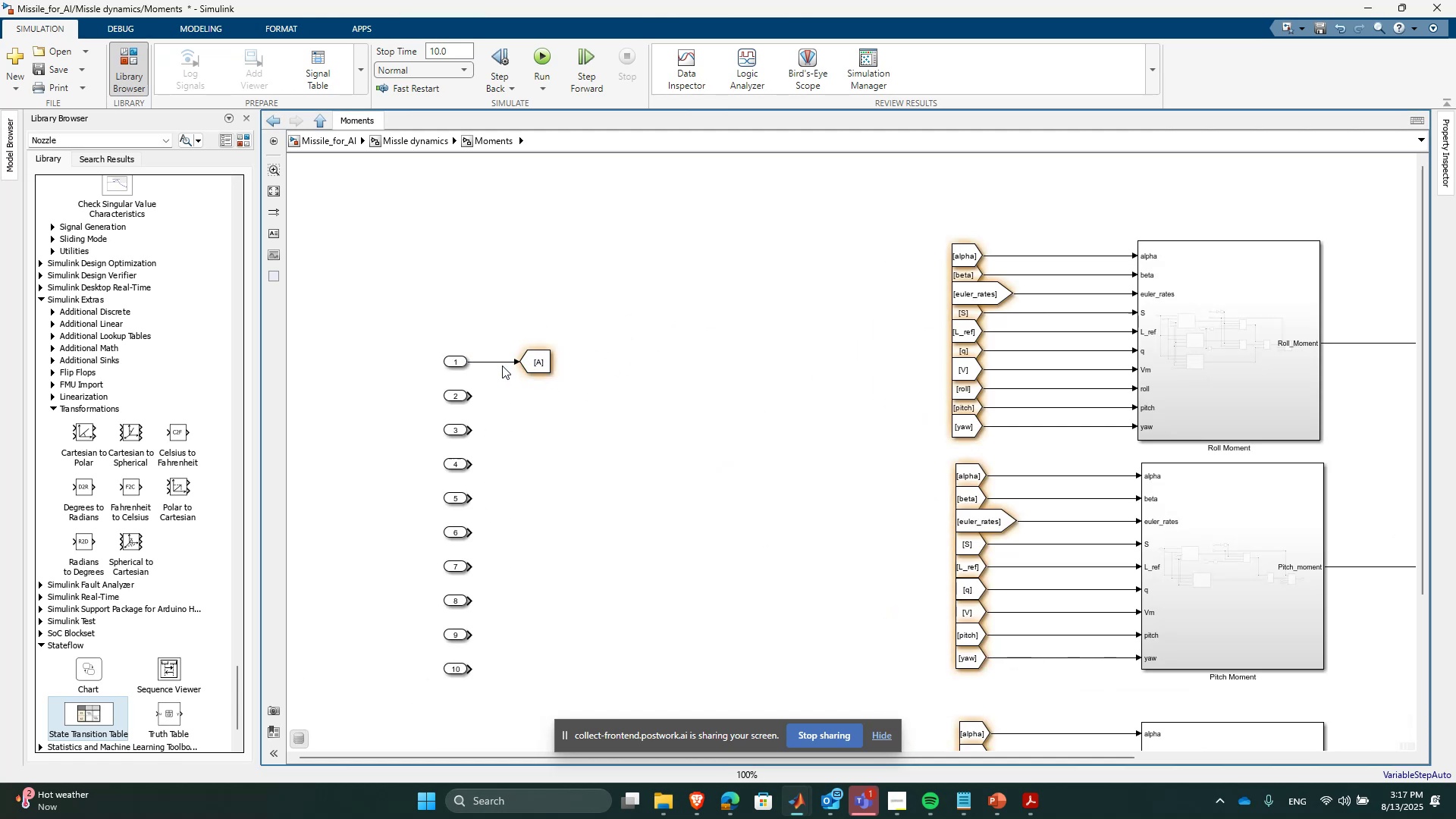 
double_click([526, 360])
 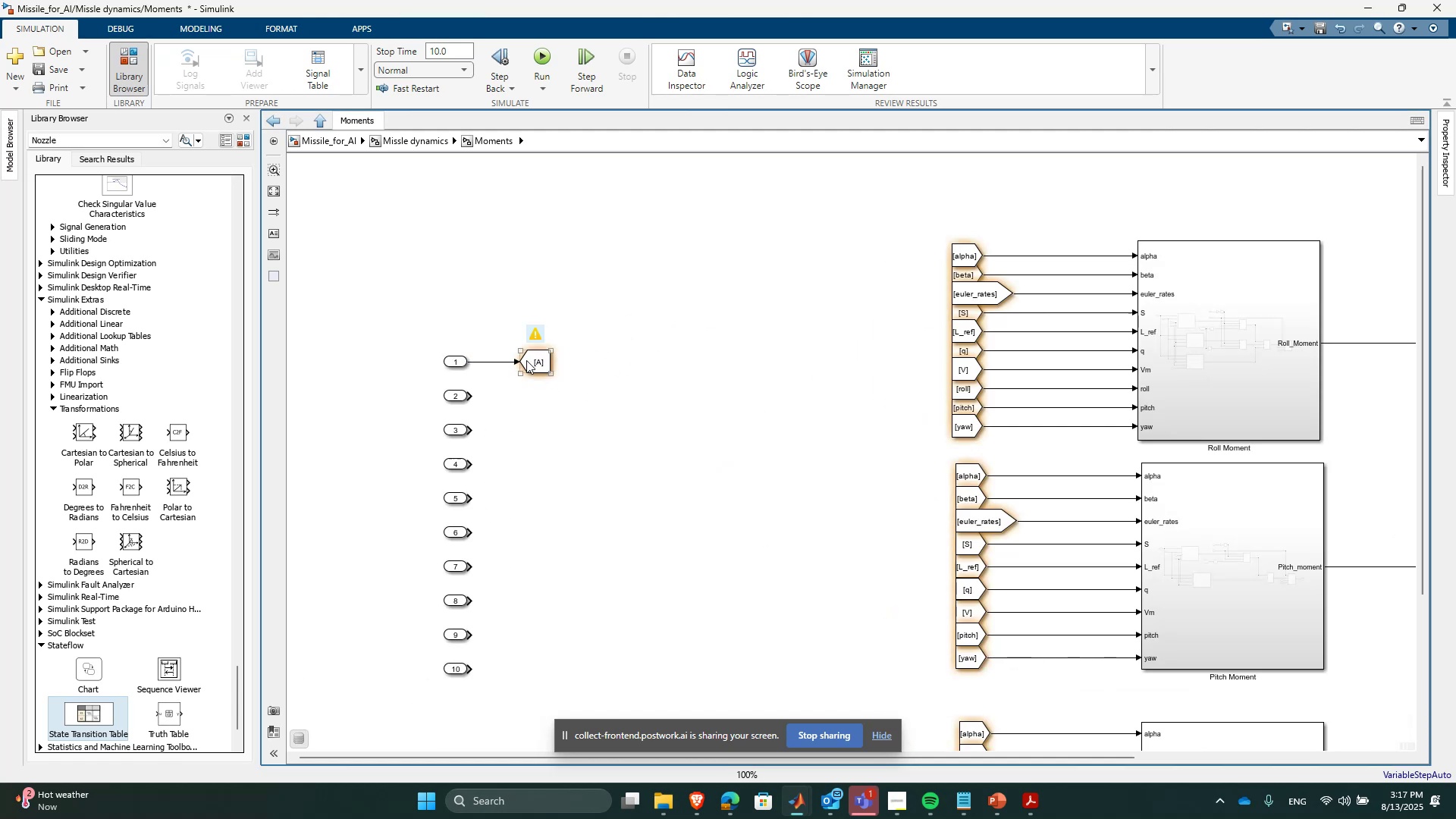 
key(Control+C)
 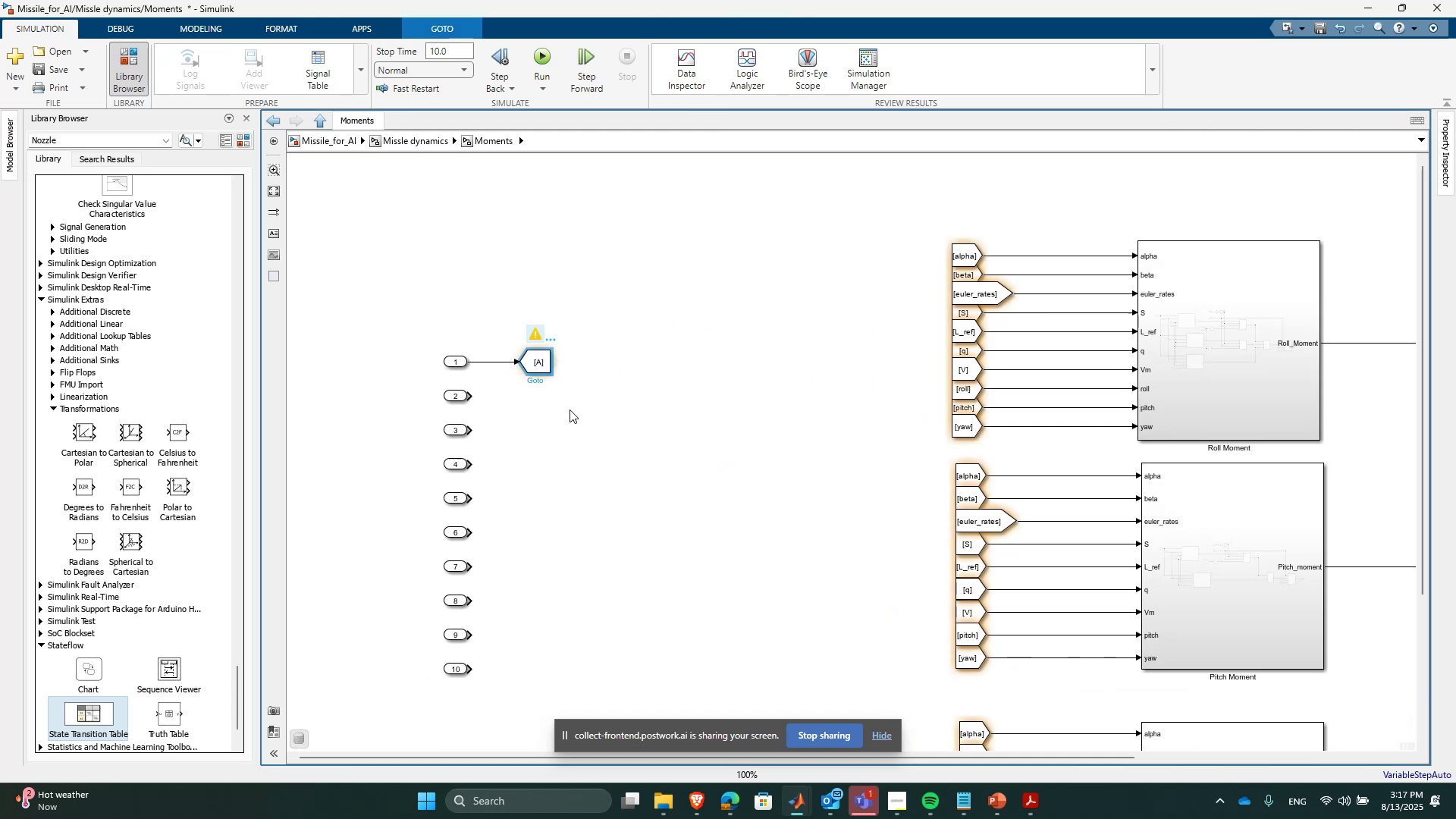 
key(Control+V)
 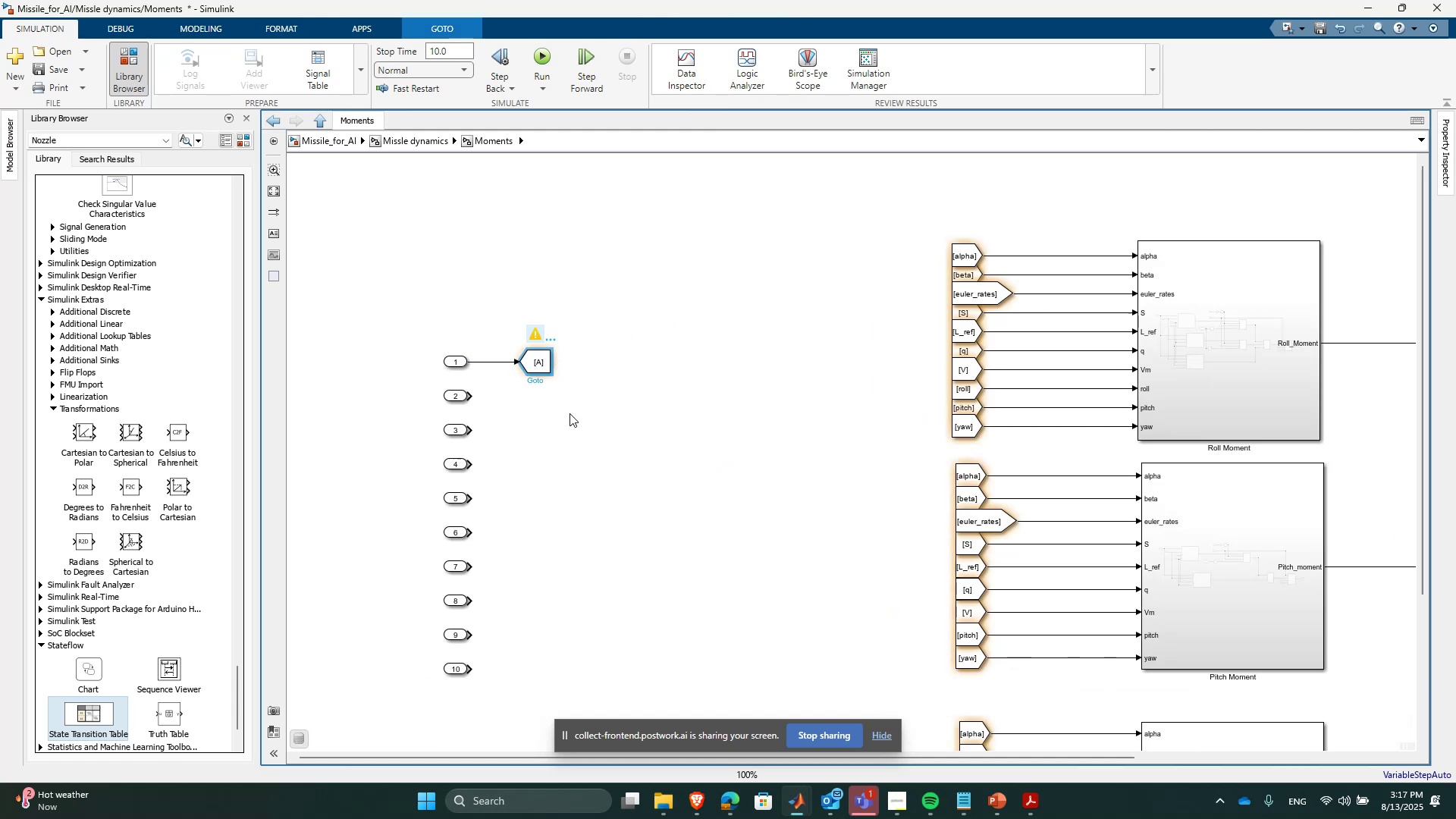 
key(Control+V)
 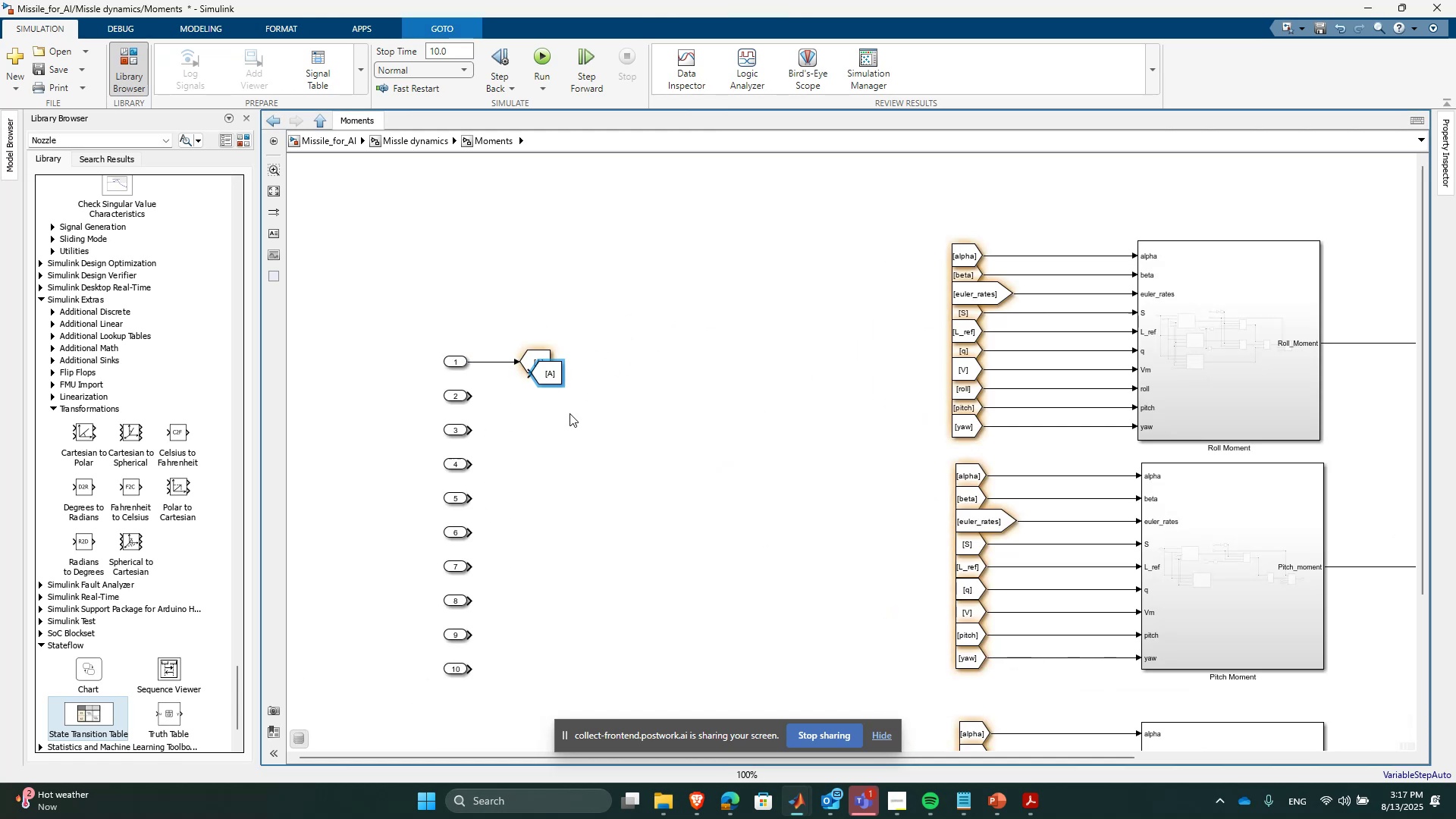 
key(Control+V)
 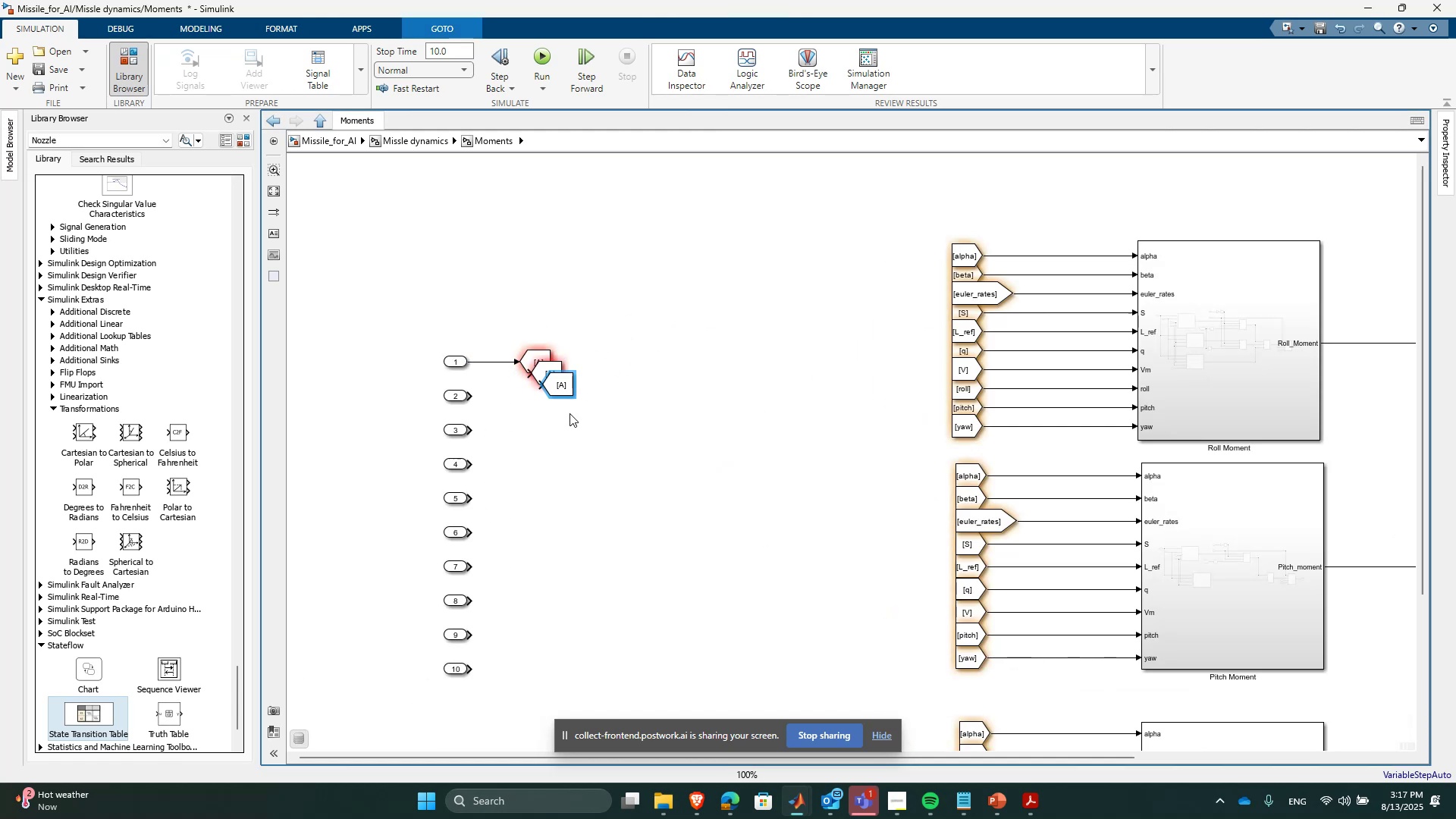 
key(Control+V)
 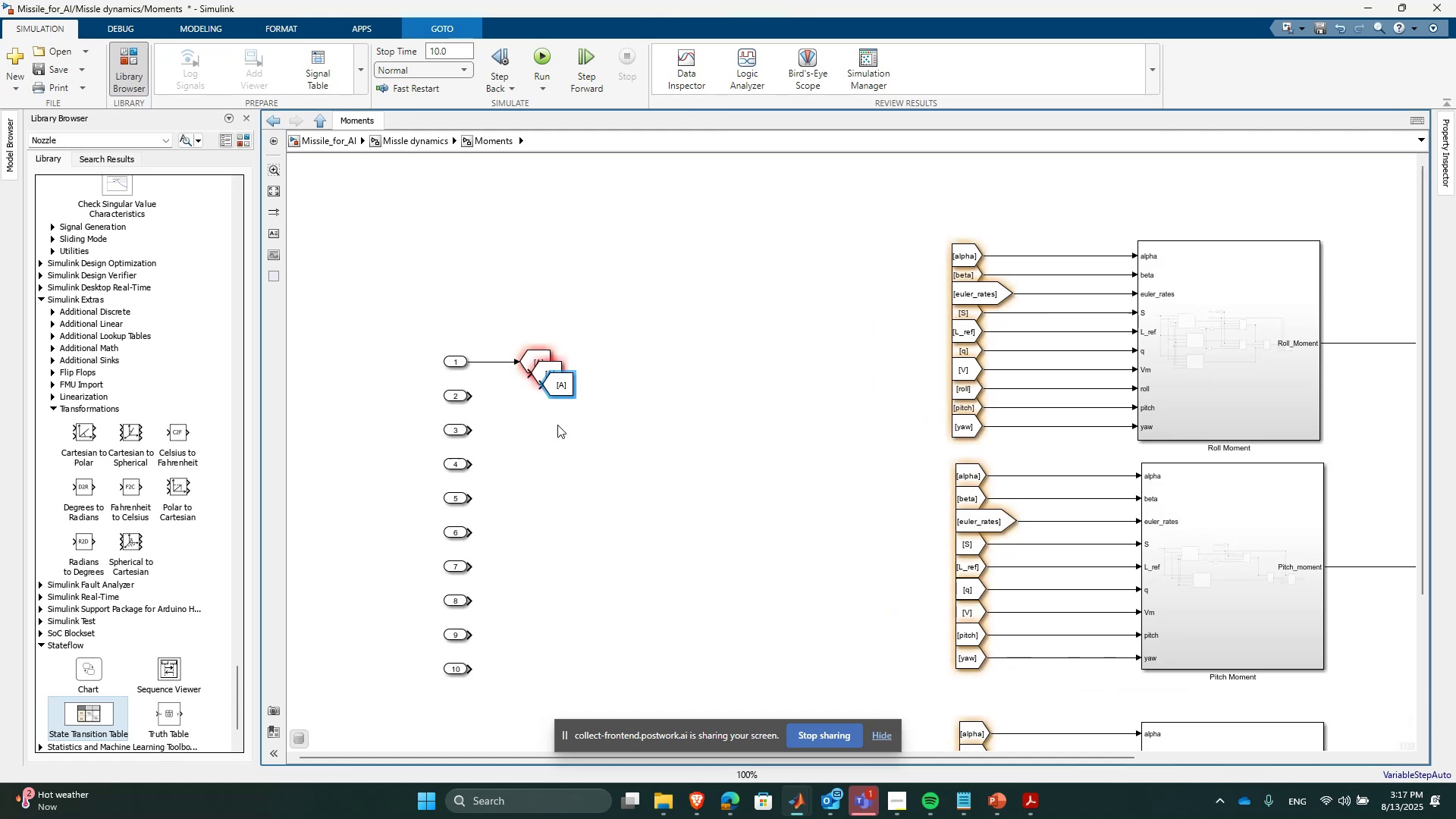 
key(Control+V)
 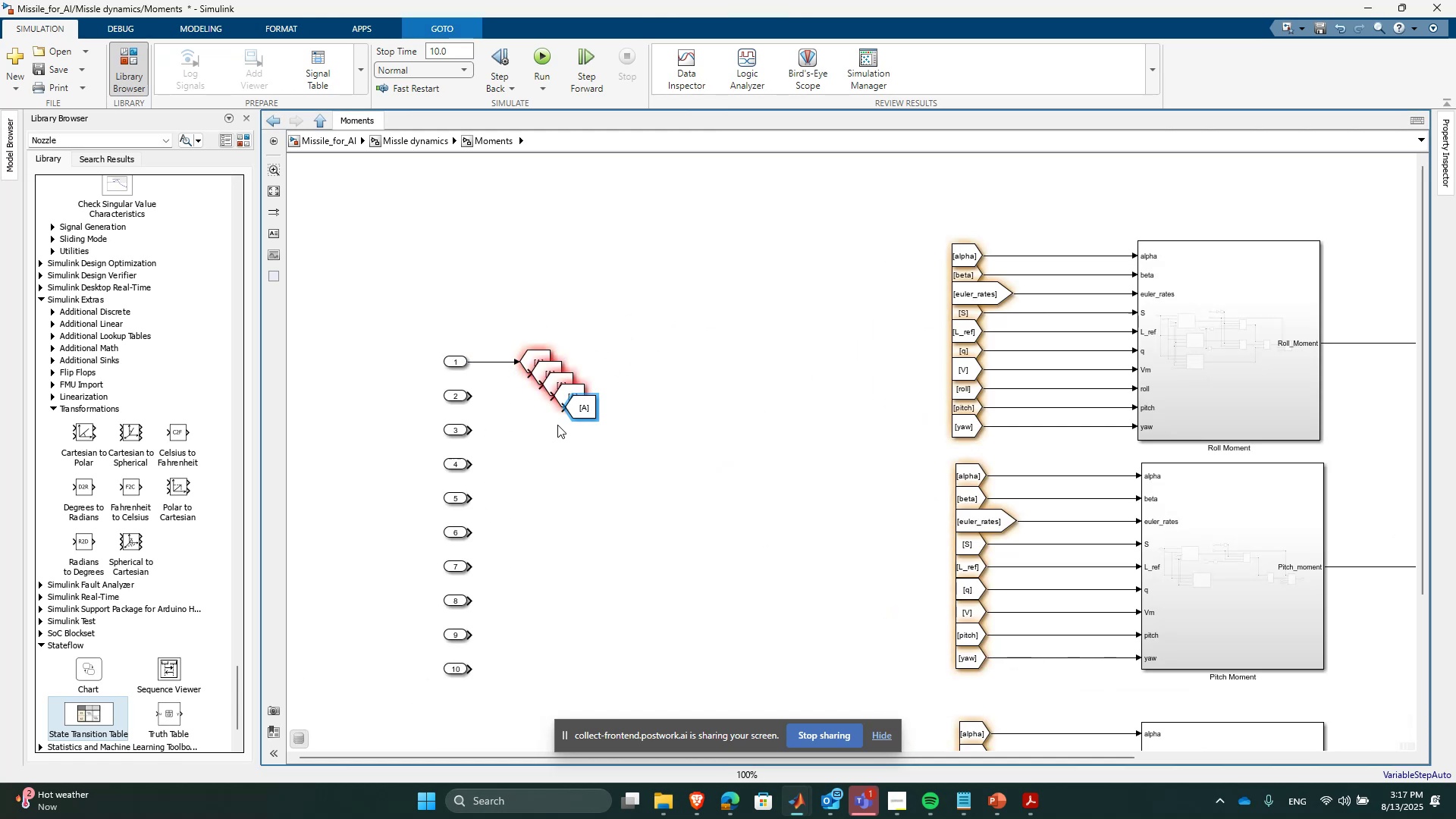 
key(Control+V)
 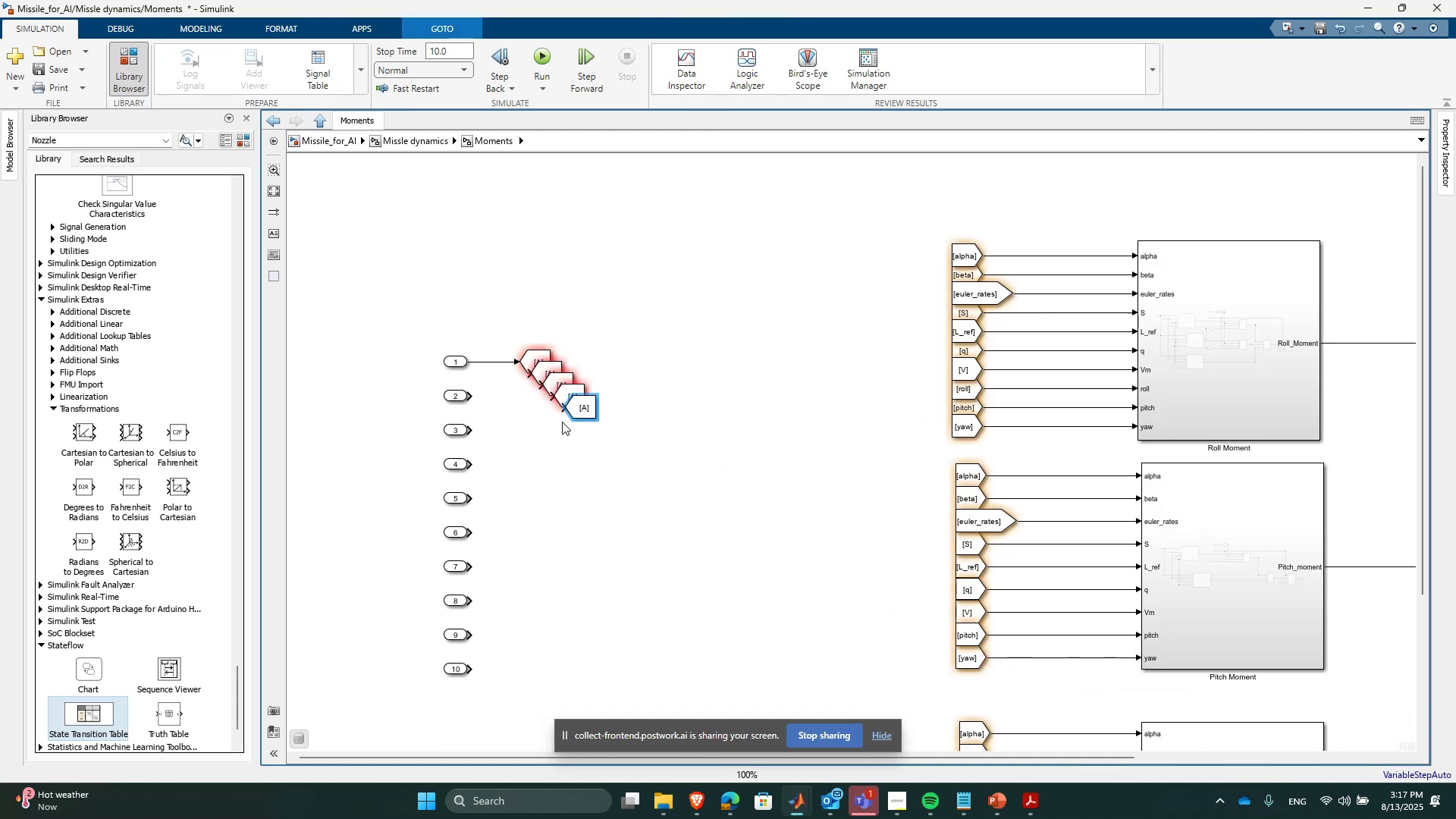 
key(Control+V)
 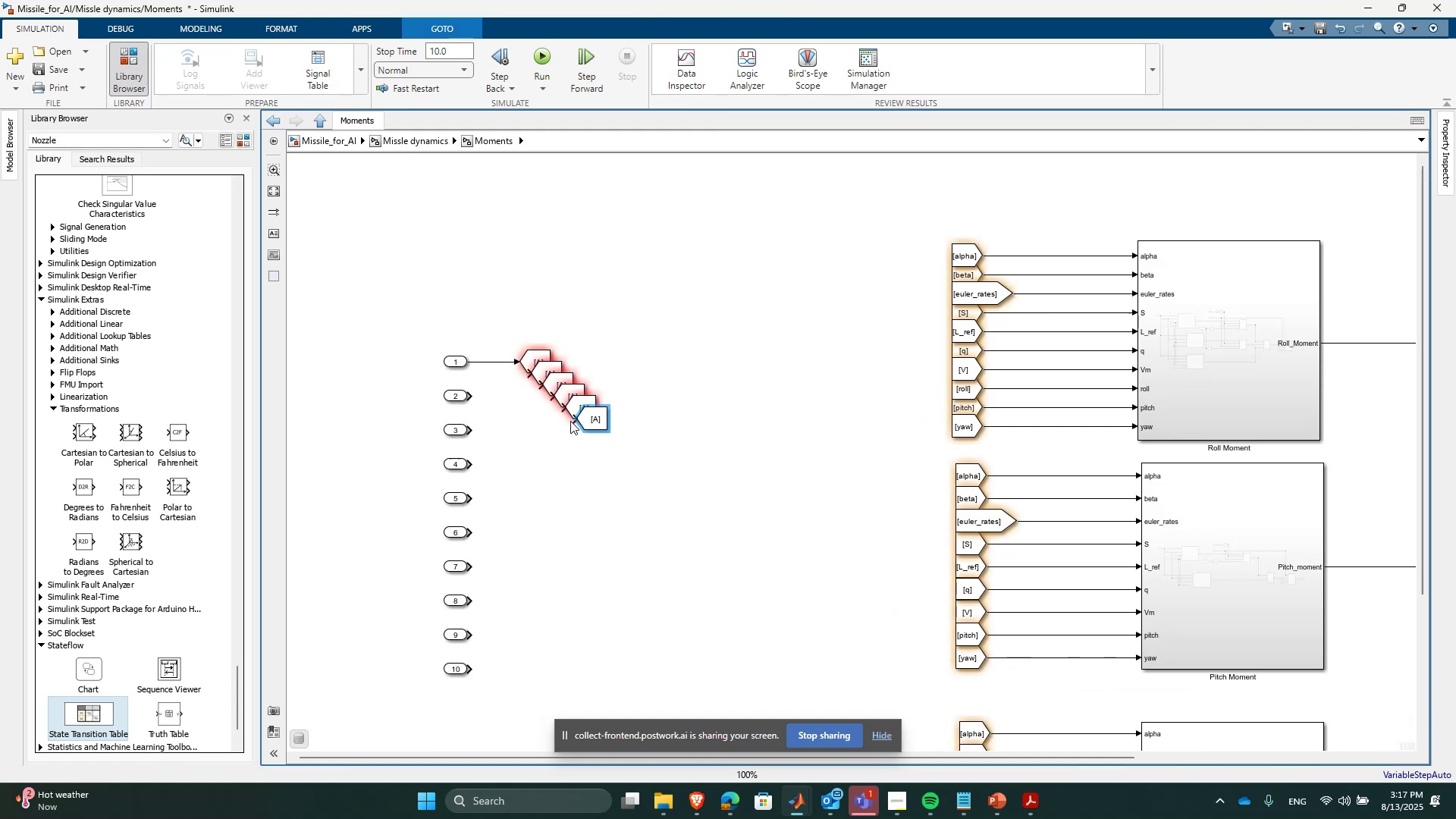 
key(Control+V)
 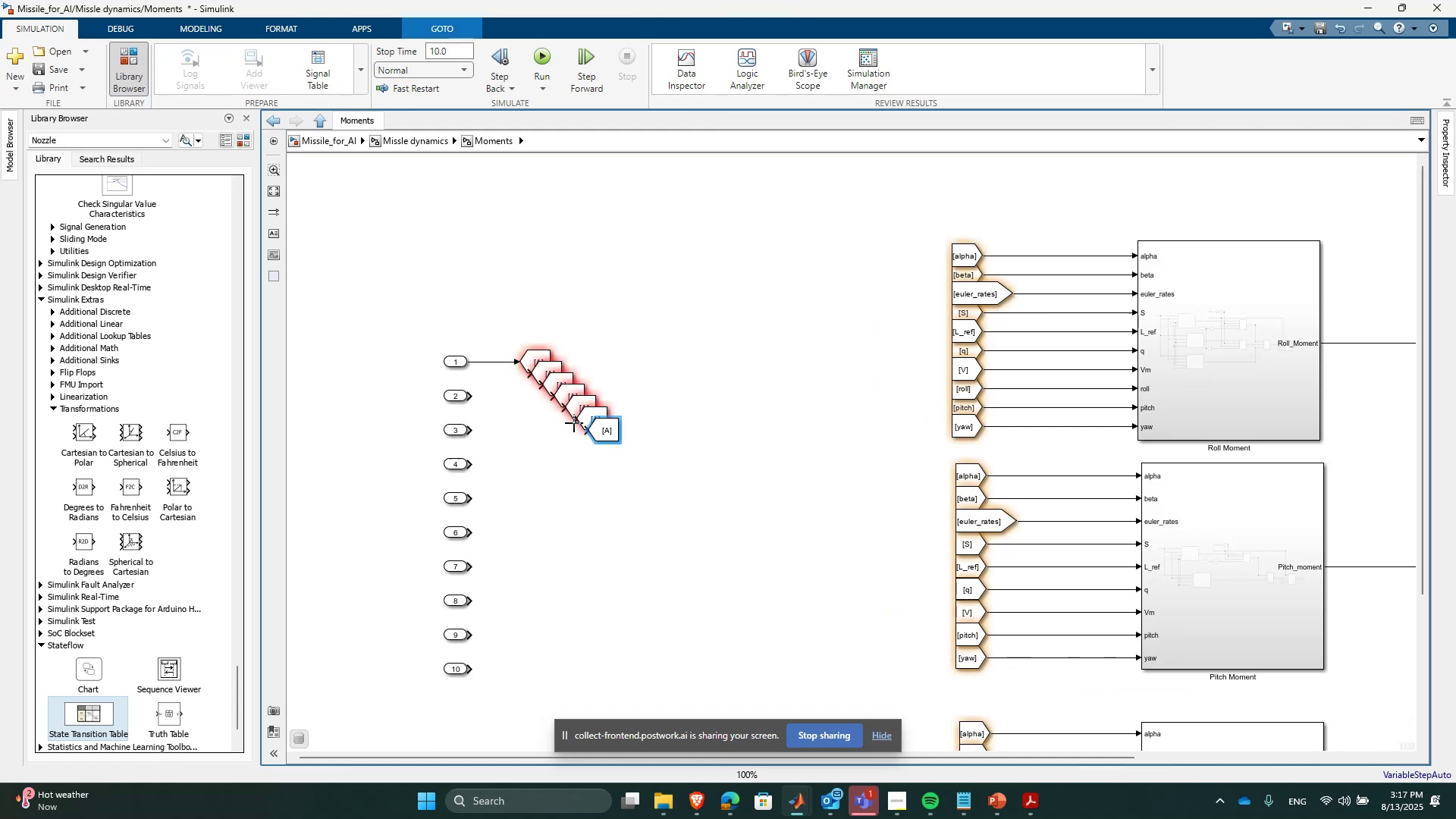 
key(Control+V)
 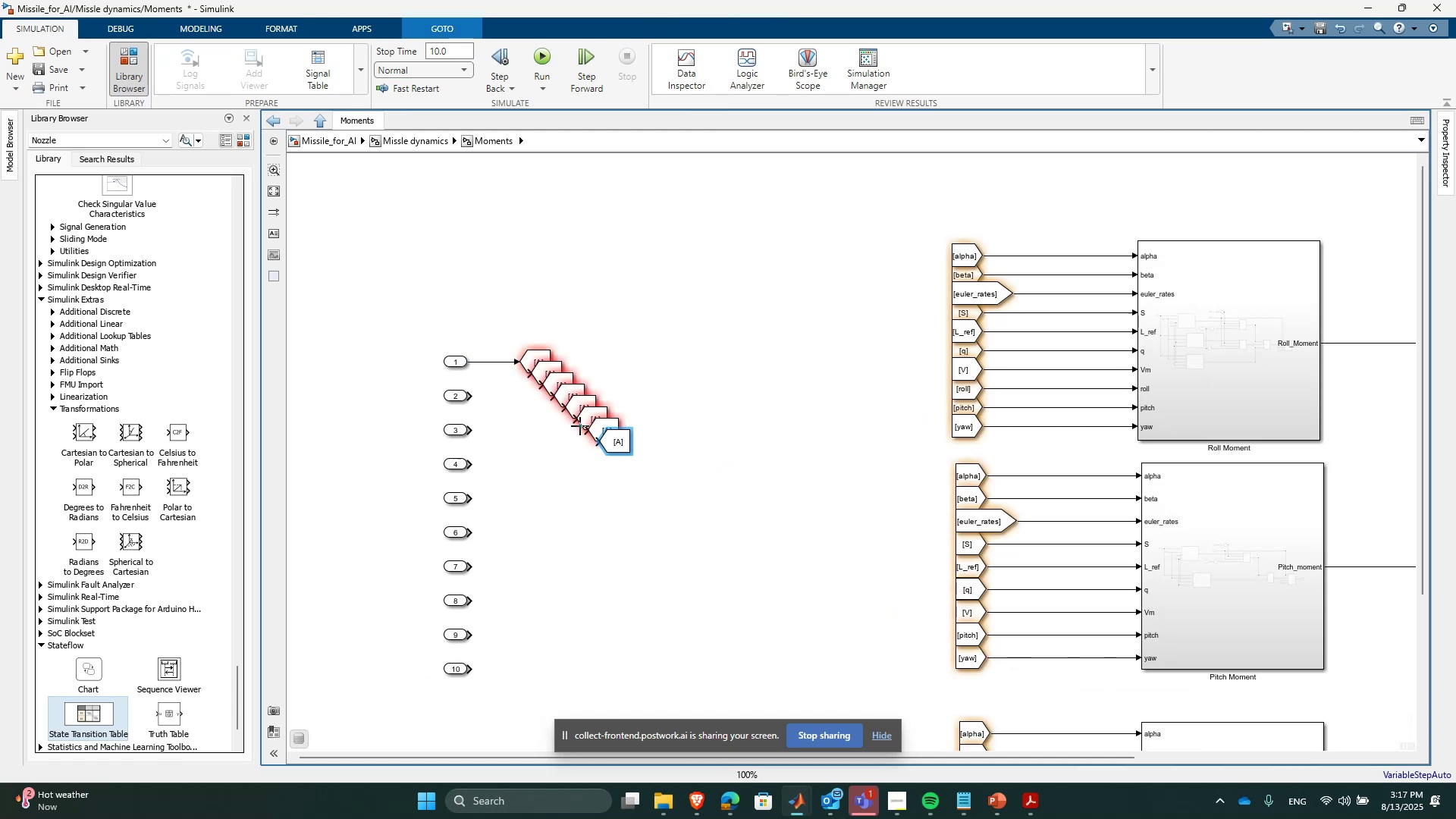 
key(Control+V)
 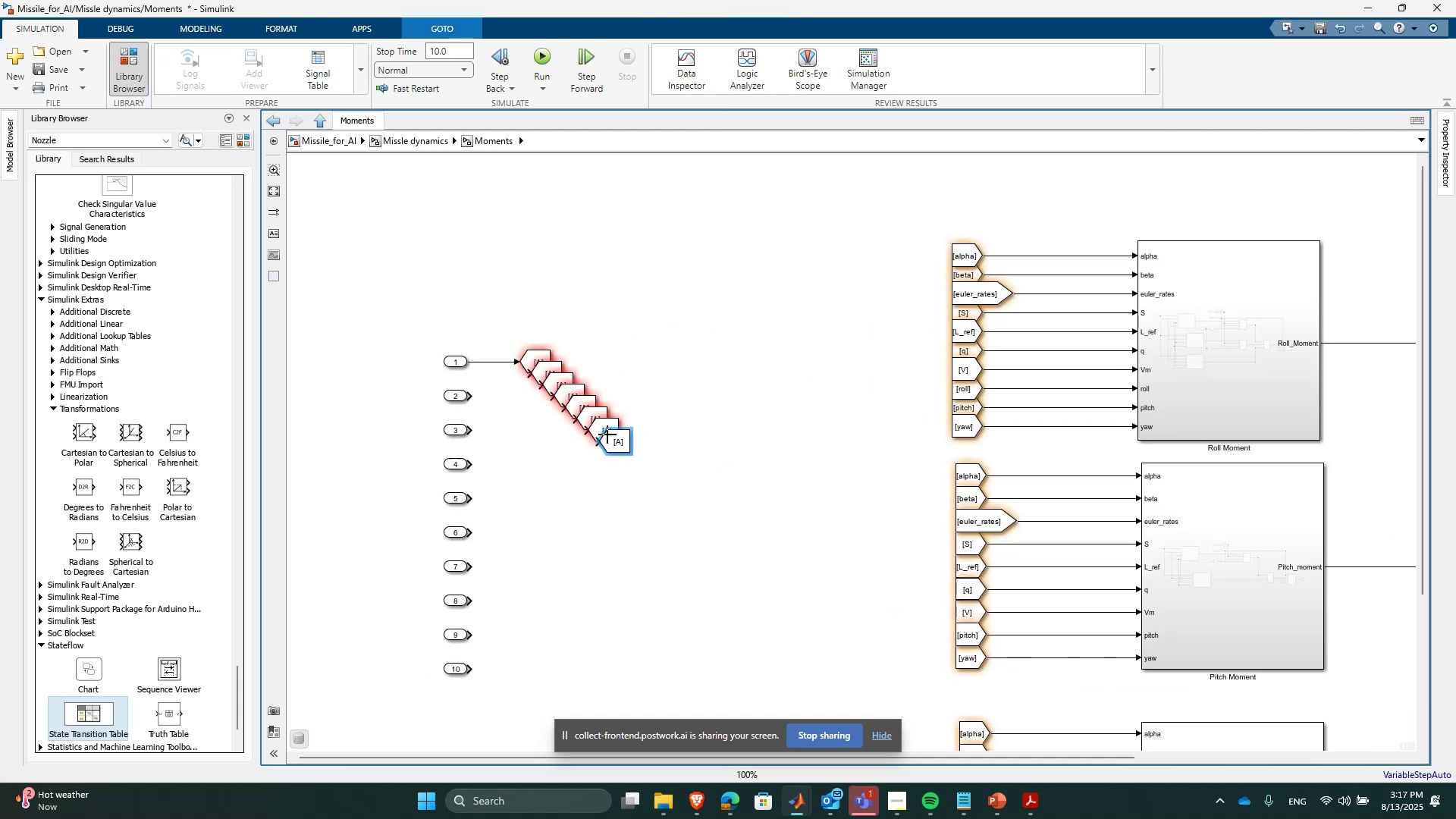 
key(Control+V)
 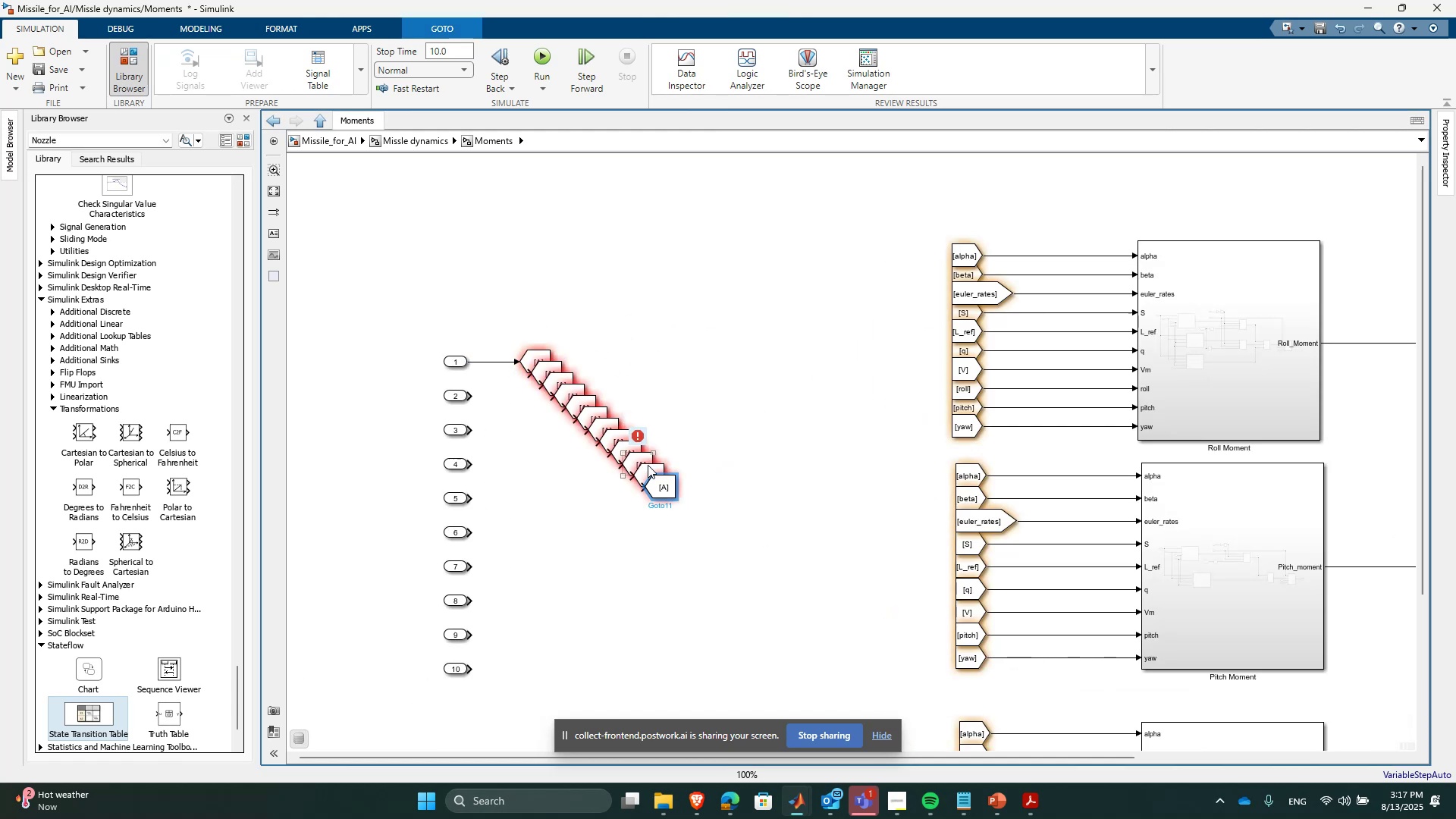 
left_click_drag(start_coordinate=[666, 491], to_coordinate=[548, 677])
 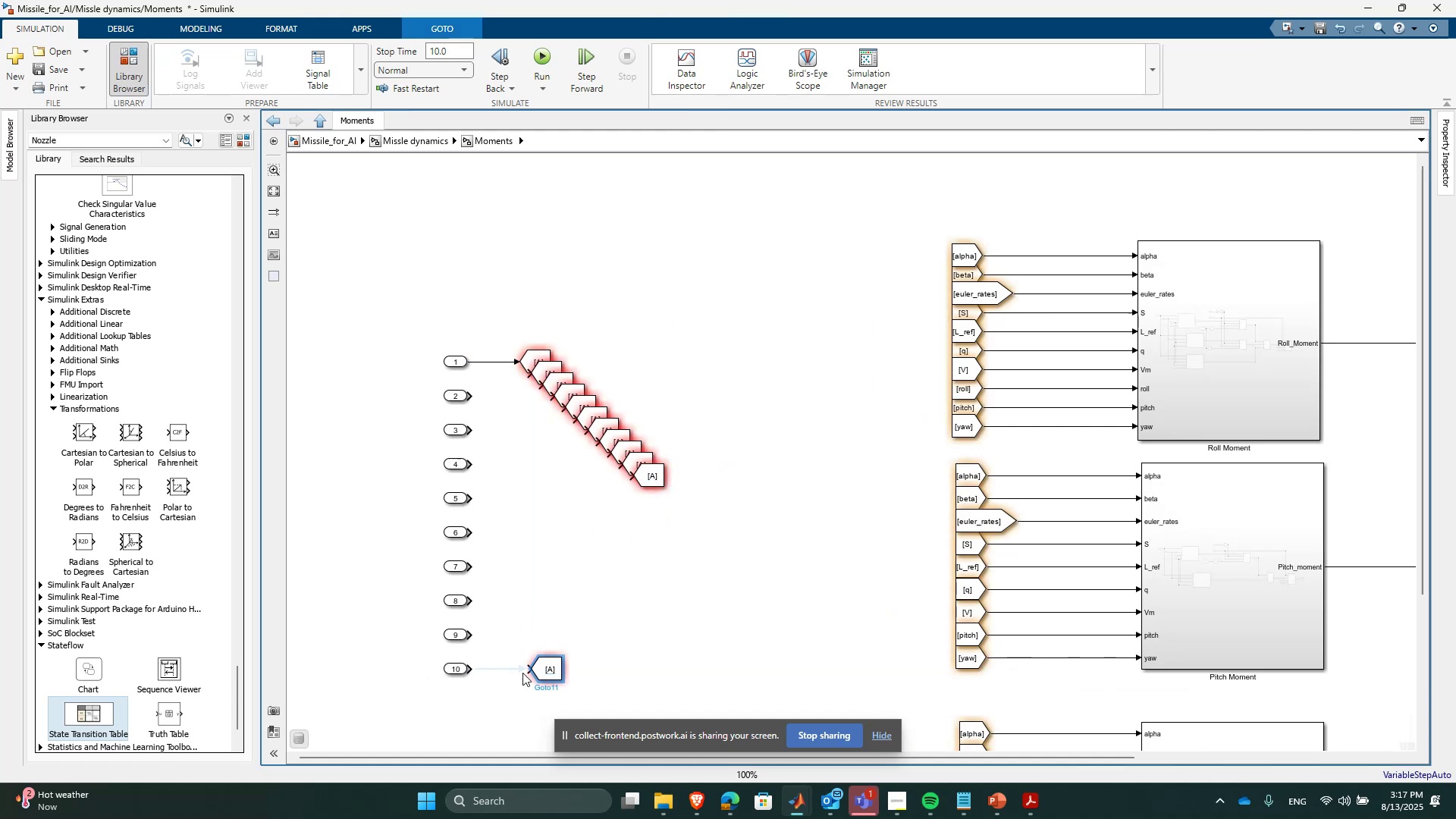 
left_click([522, 672])
 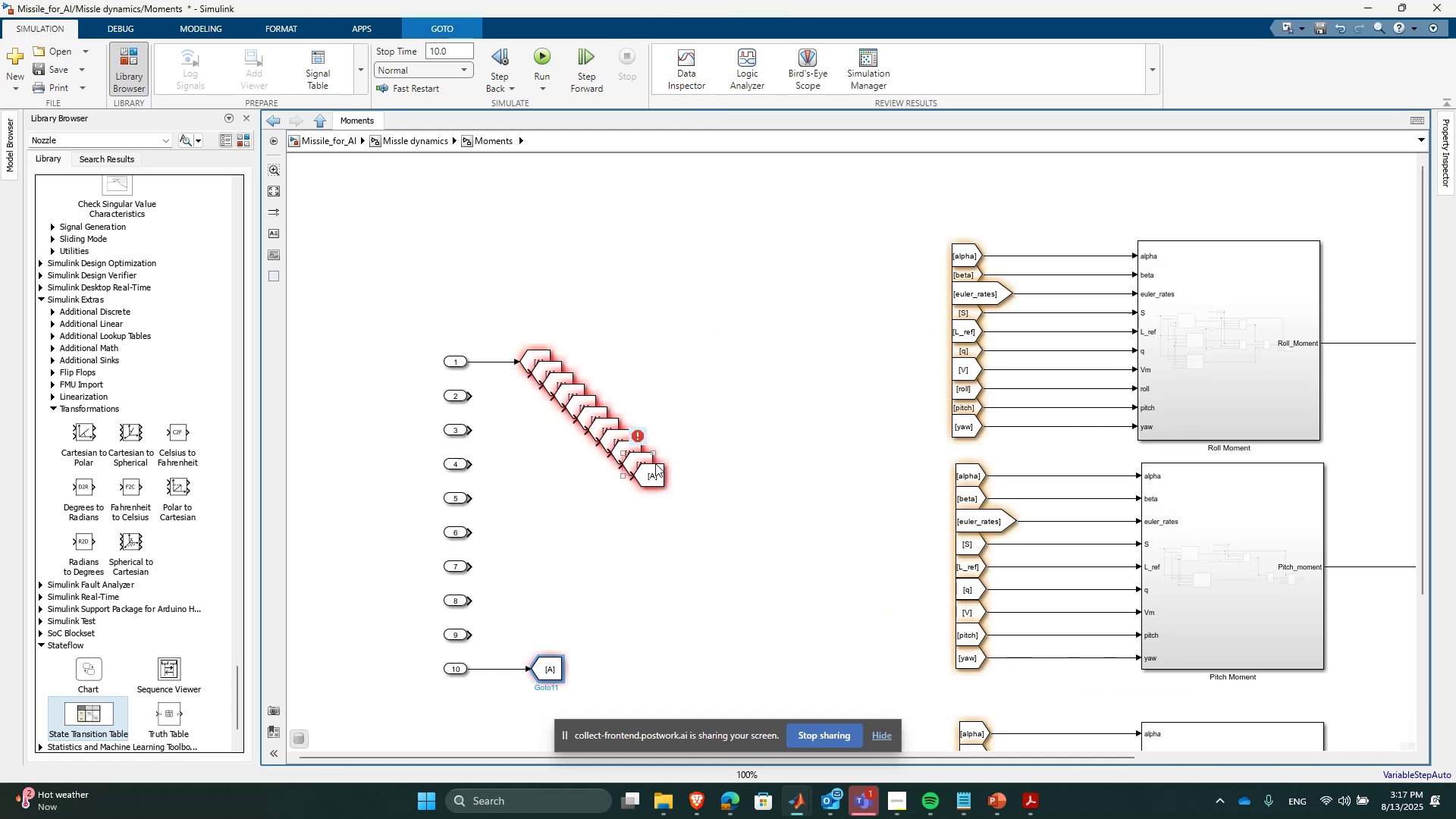 
left_click_drag(start_coordinate=[654, 464], to_coordinate=[551, 629])
 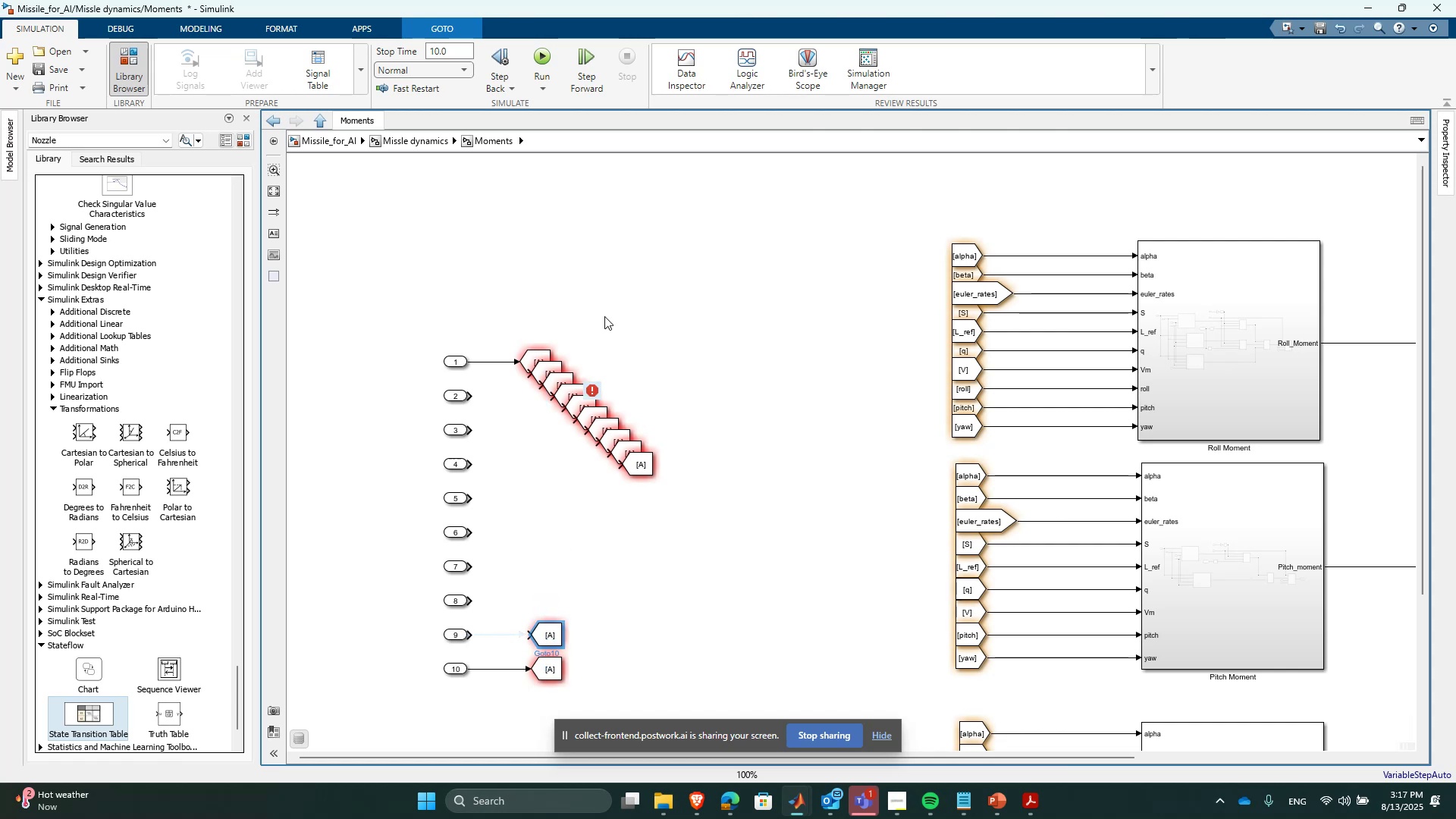 
left_click_drag(start_coordinate=[664, 318], to_coordinate=[541, 673])
 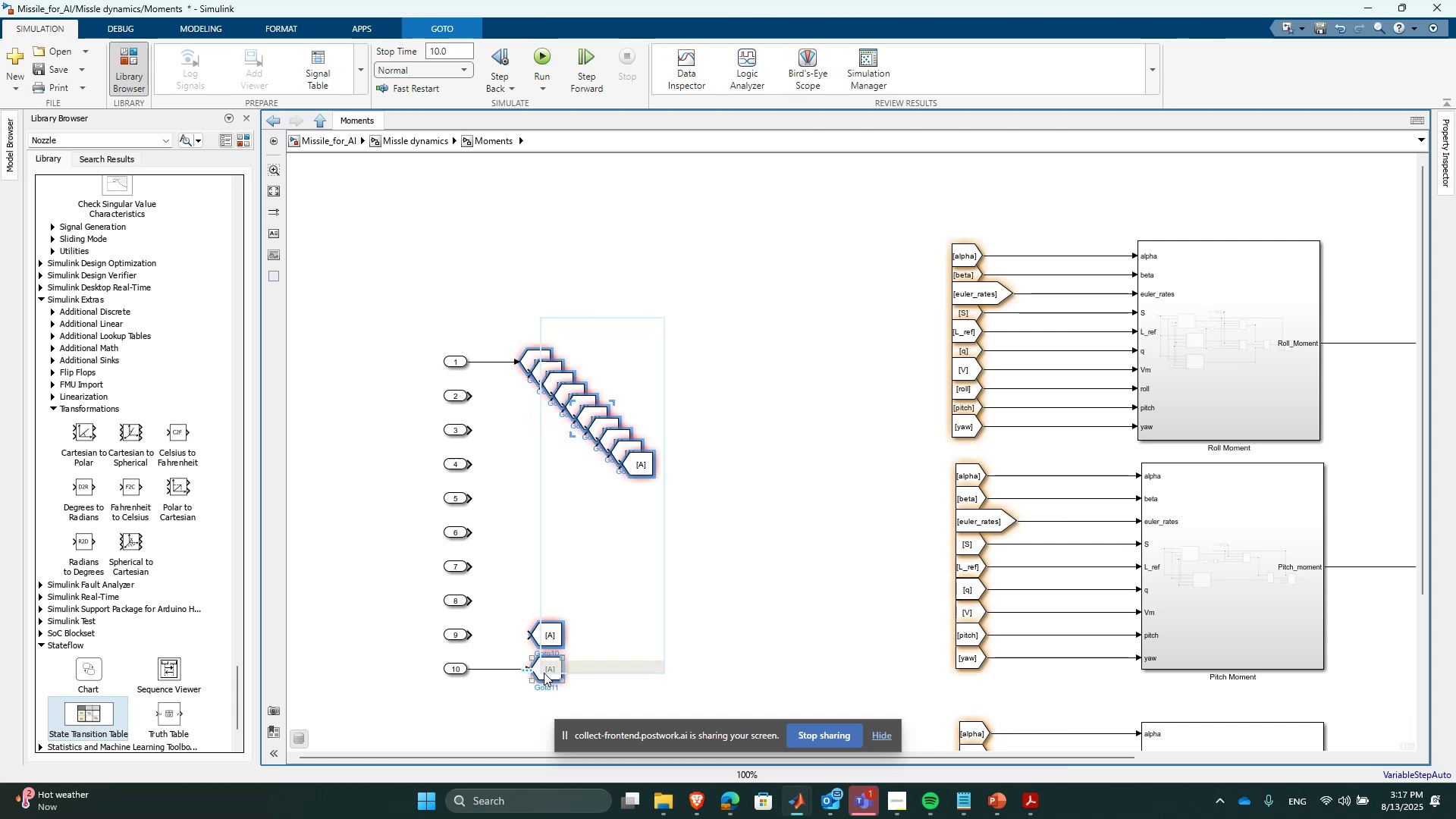 
key(Delete)
 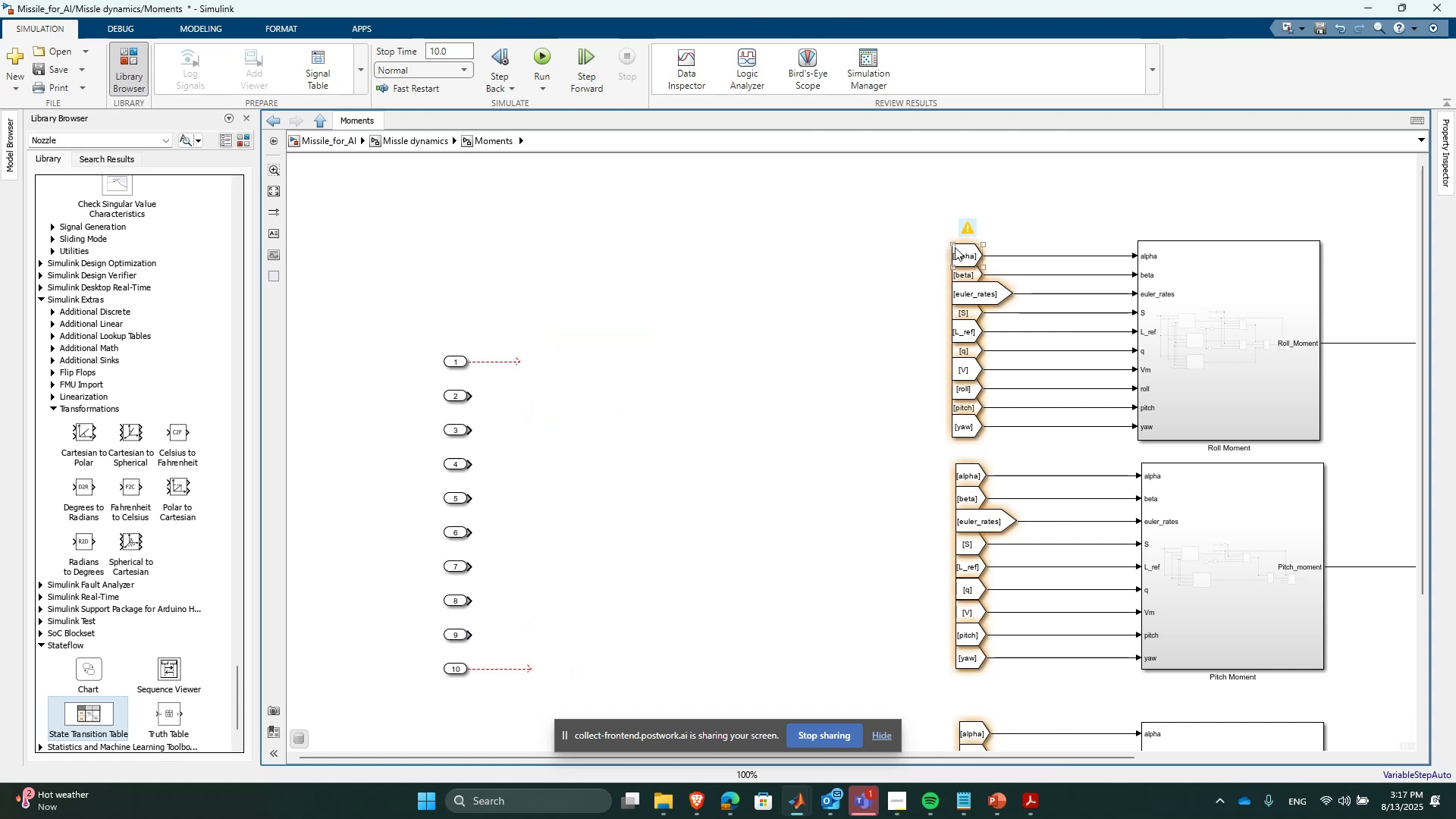 
left_click([964, 251])
 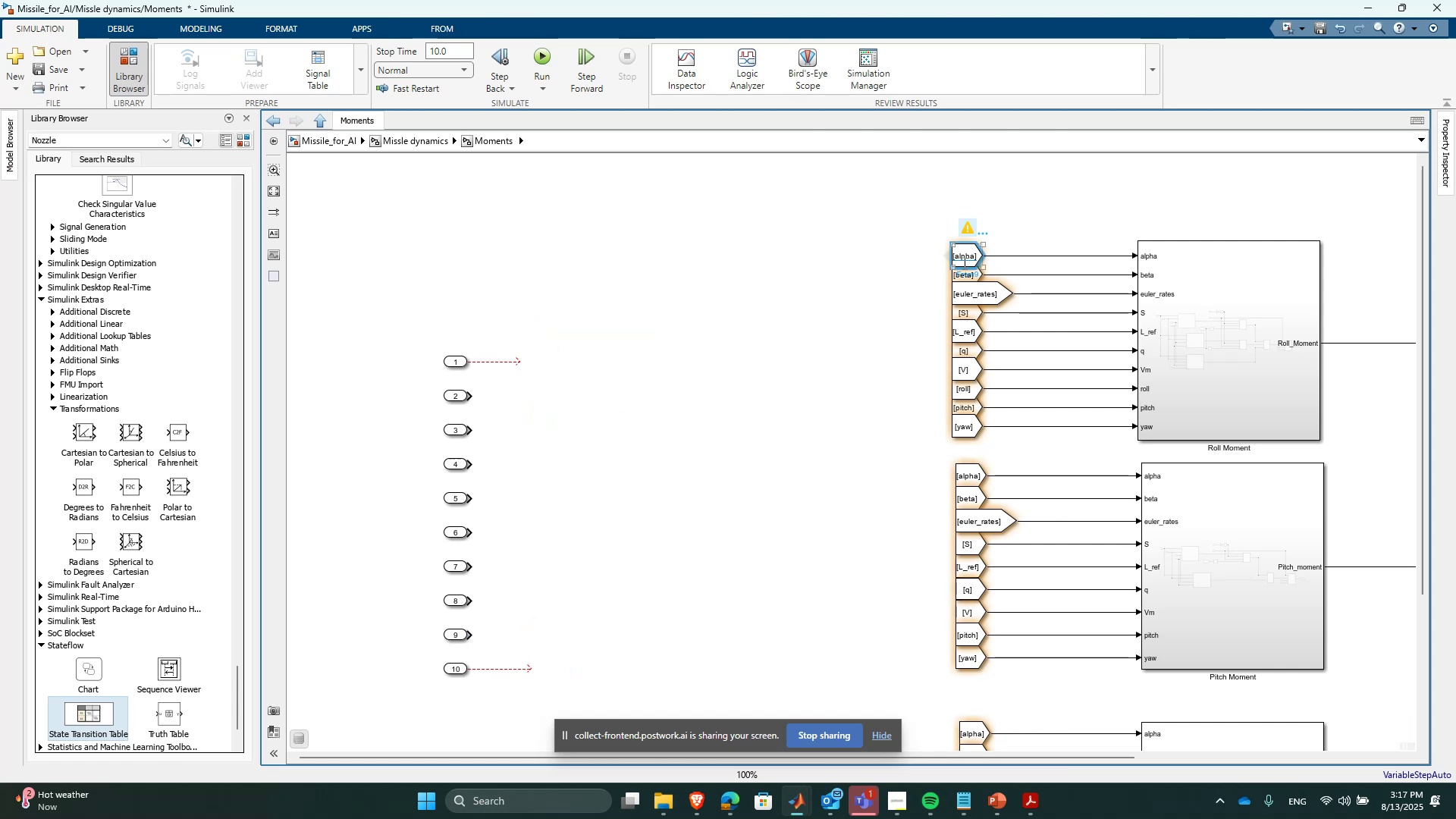 
hold_key(key=ShiftLeft, duration=0.92)
left_click([968, 431])
 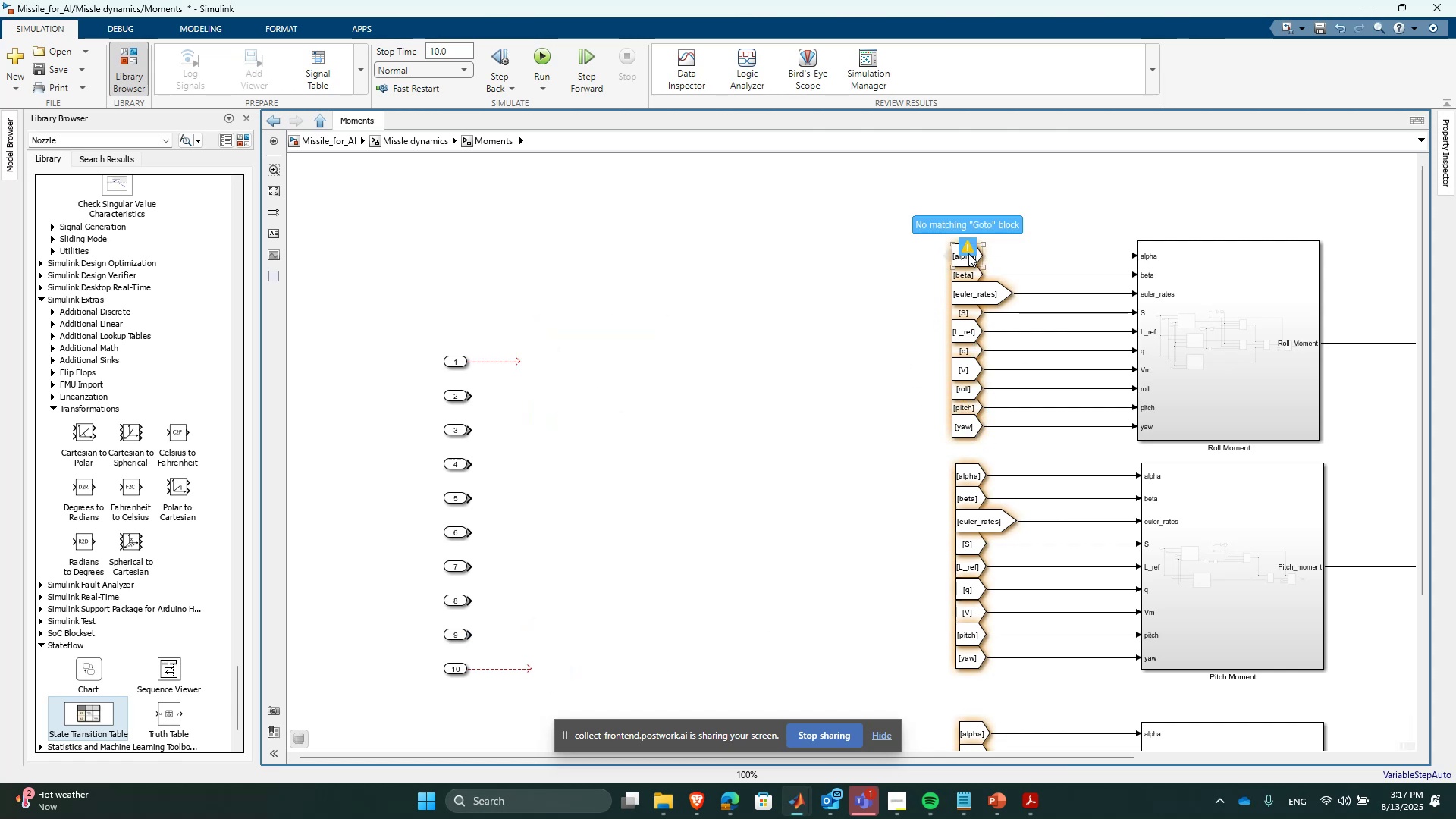 
left_click([965, 257])
 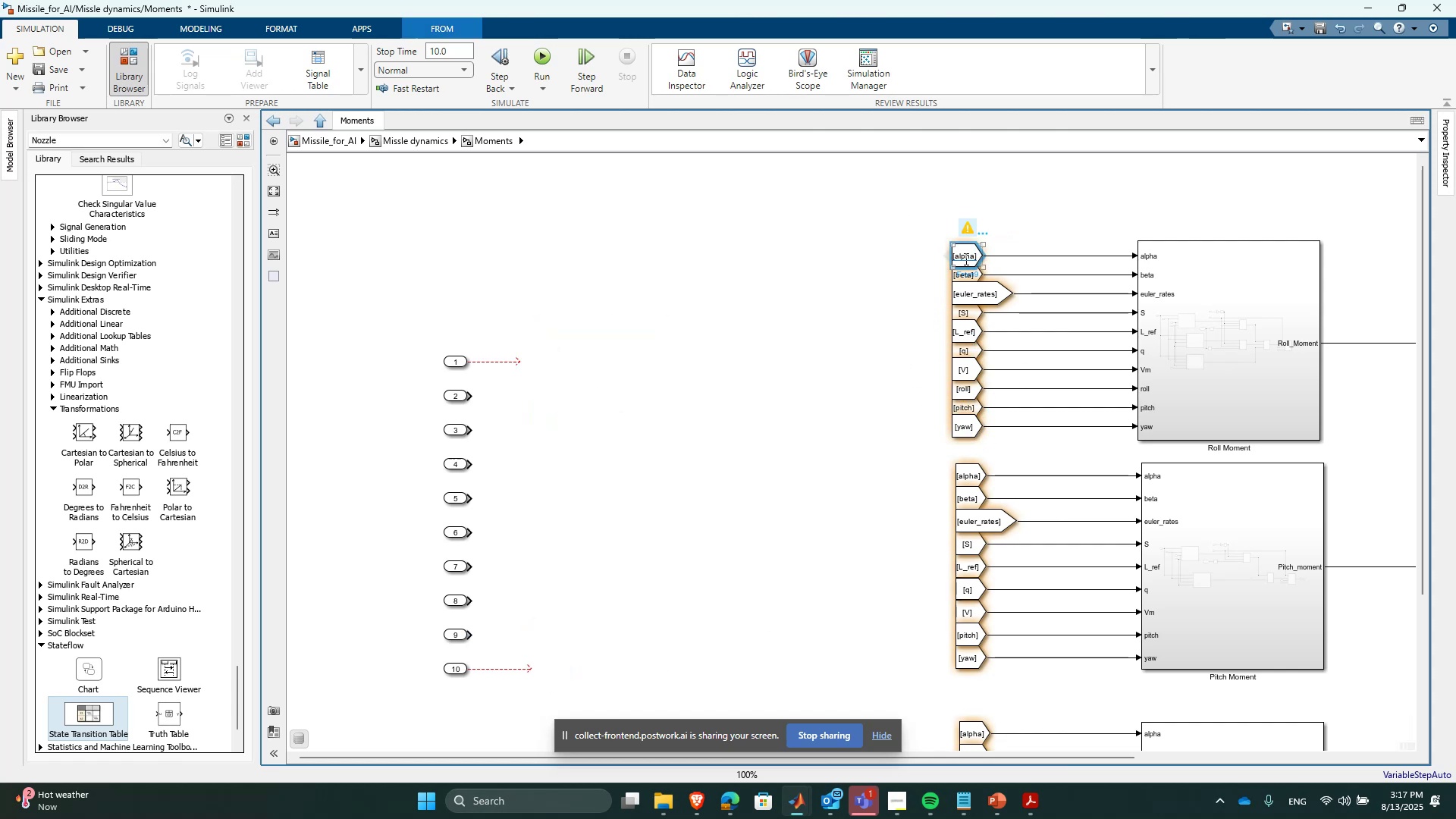 
hold_key(key=ControlLeft, duration=1.08)
left_click([970, 425])
 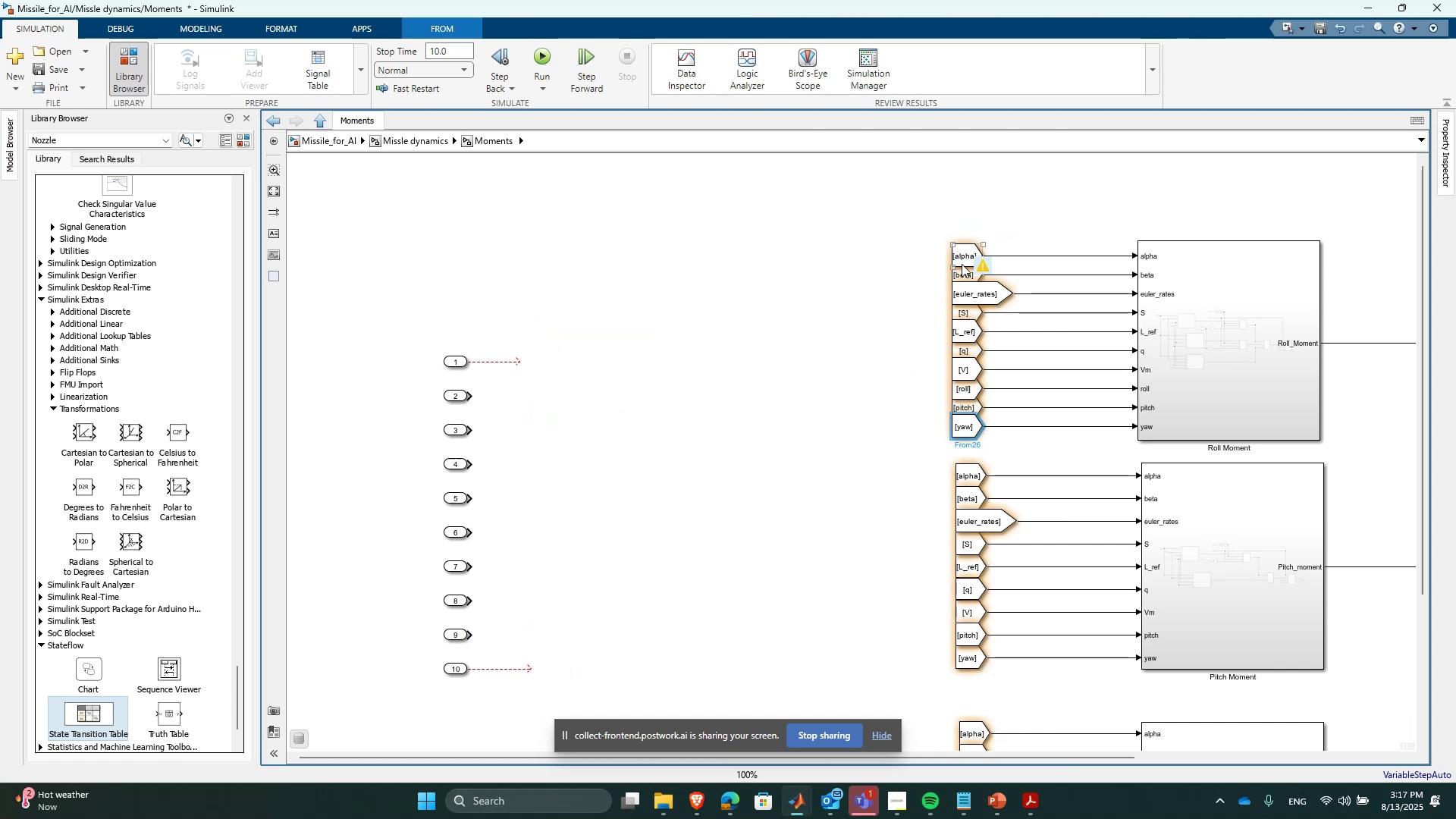 
left_click([965, 255])
 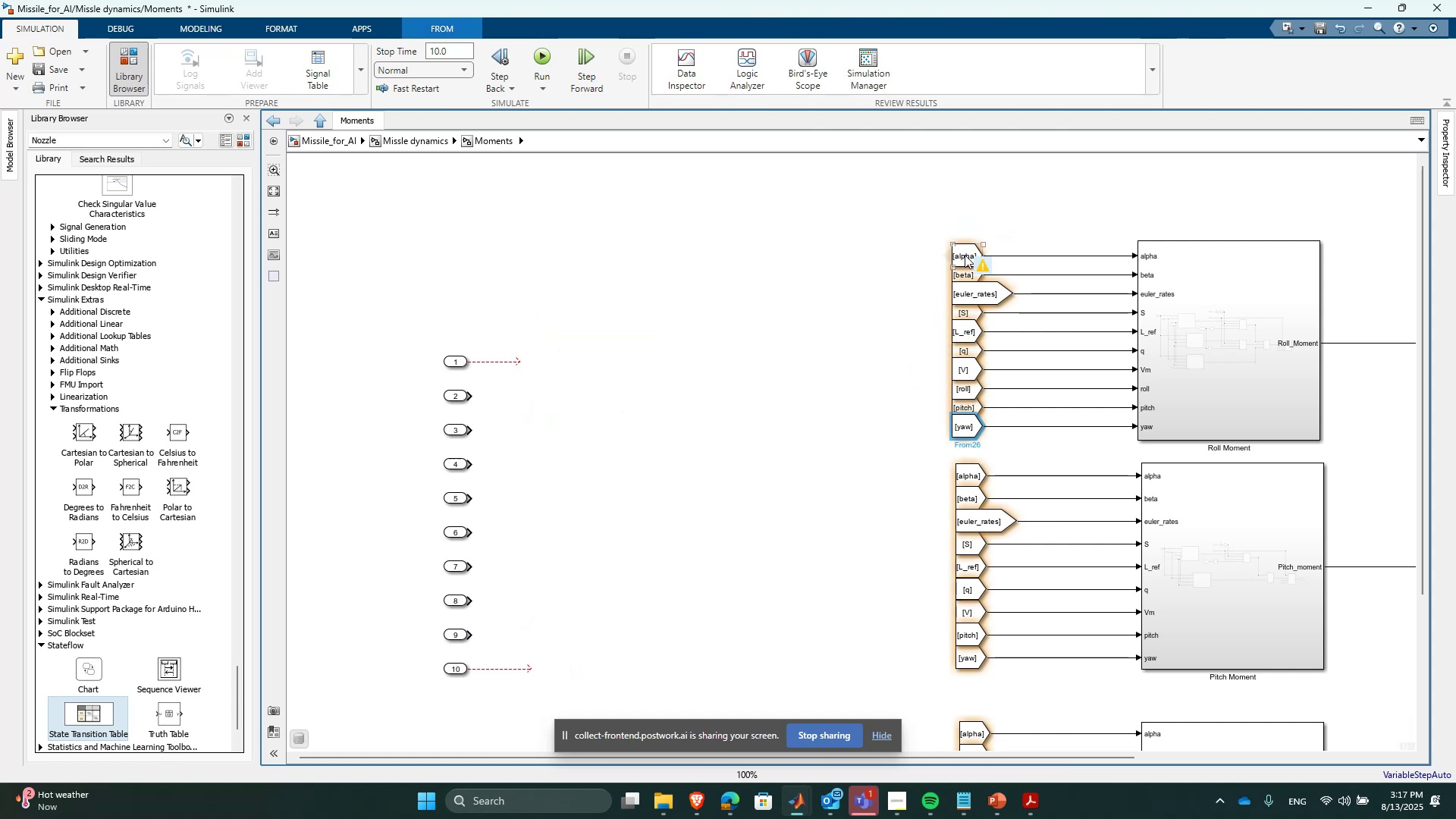 
hold_key(key=ShiftLeft, duration=1.5)
left_click([969, 418])
 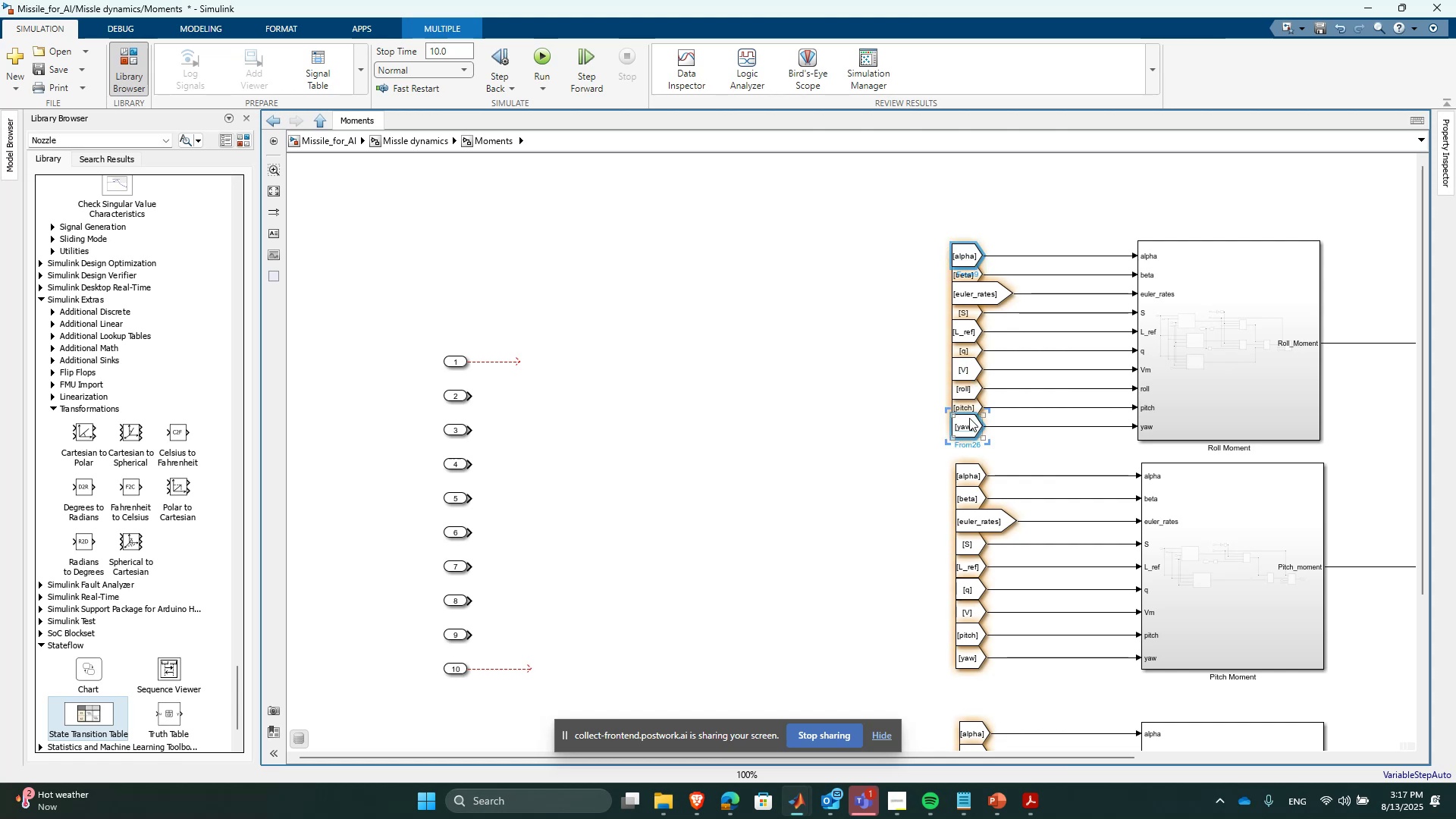 
hold_key(key=ShiftLeft, duration=0.72)
 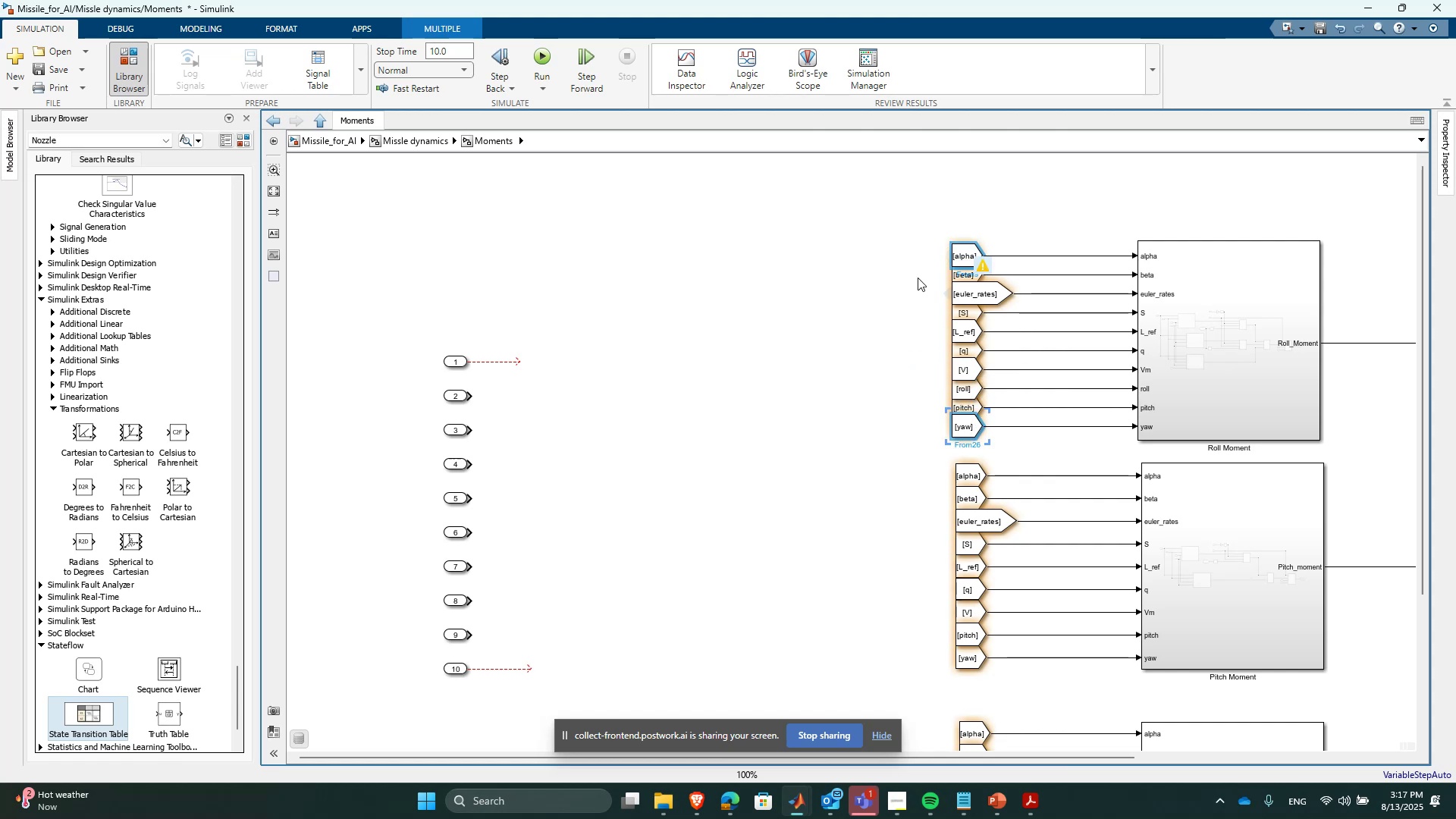 
left_click([869, 262])
 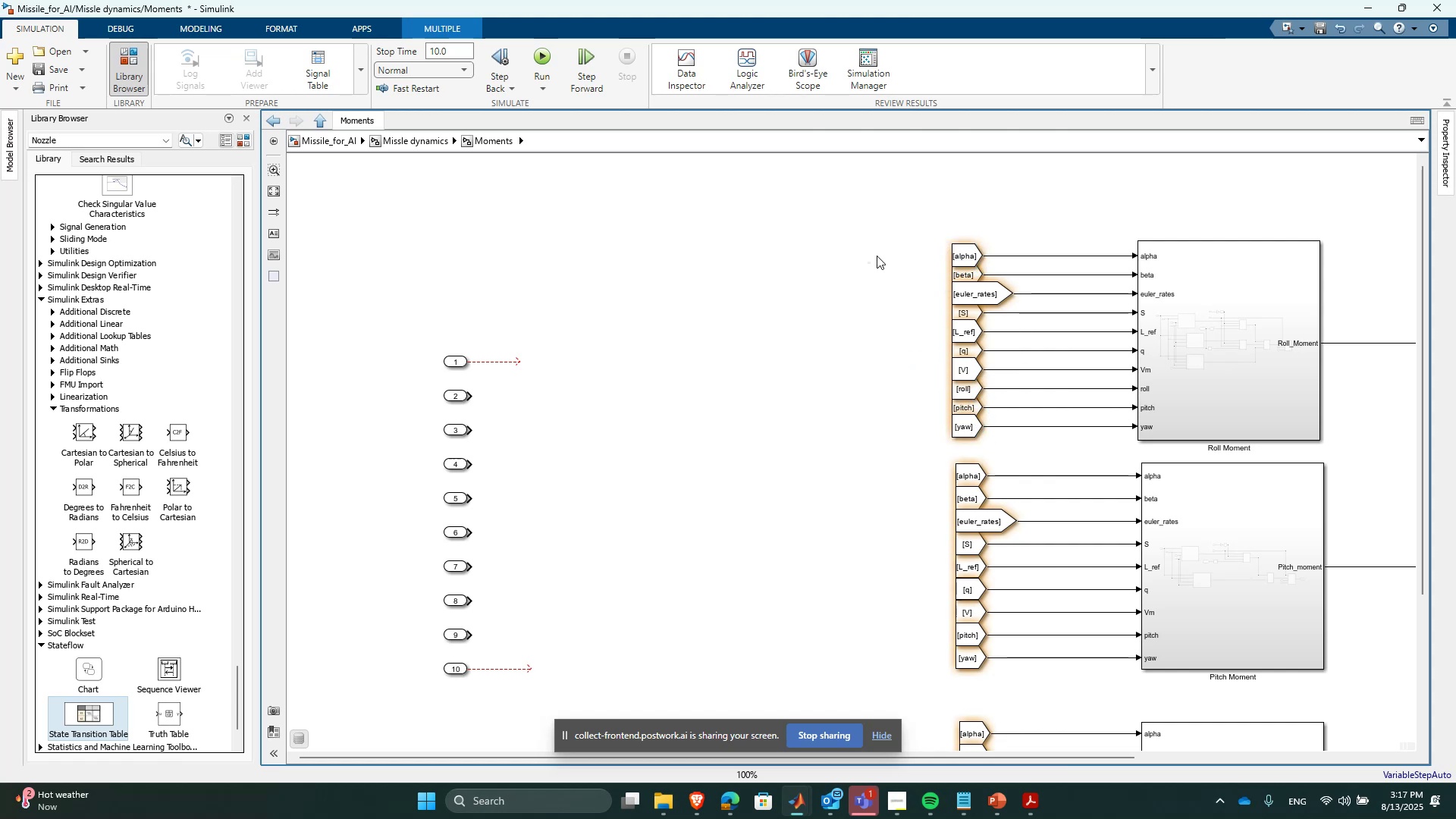 
left_click_drag(start_coordinate=[902, 223], to_coordinate=[966, 438])
 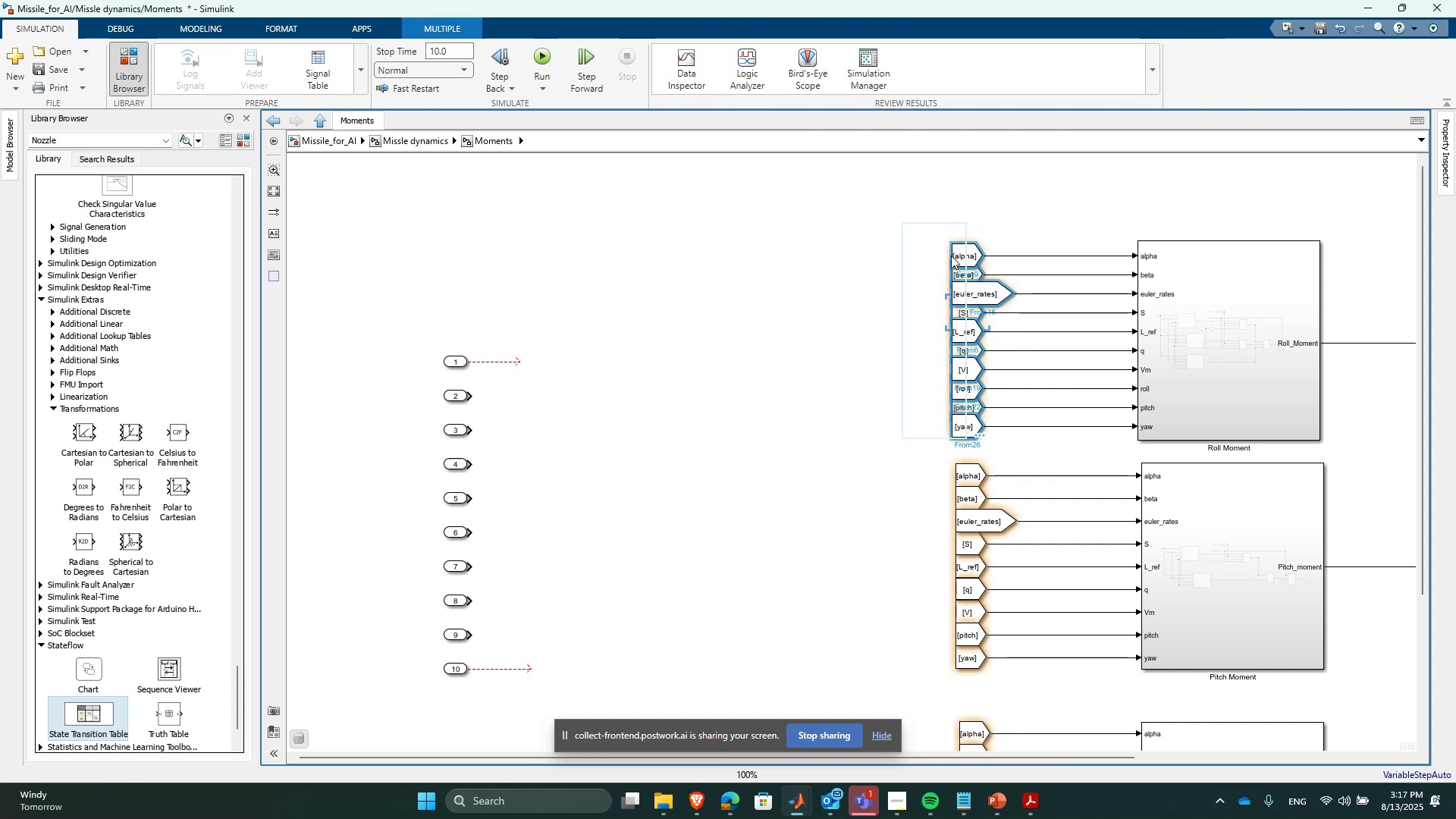 
left_click([827, 225])
 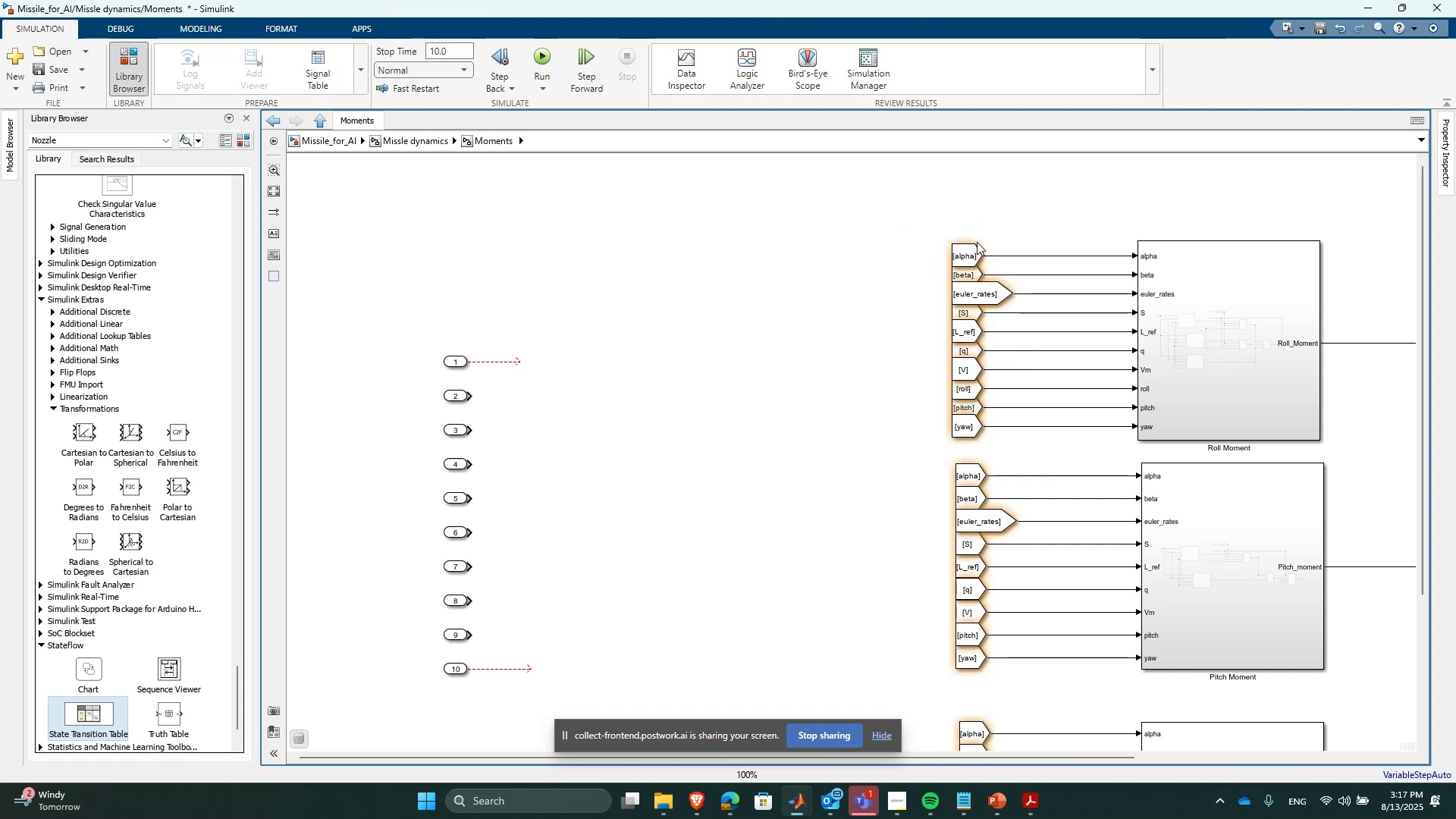 
left_click([956, 245])
 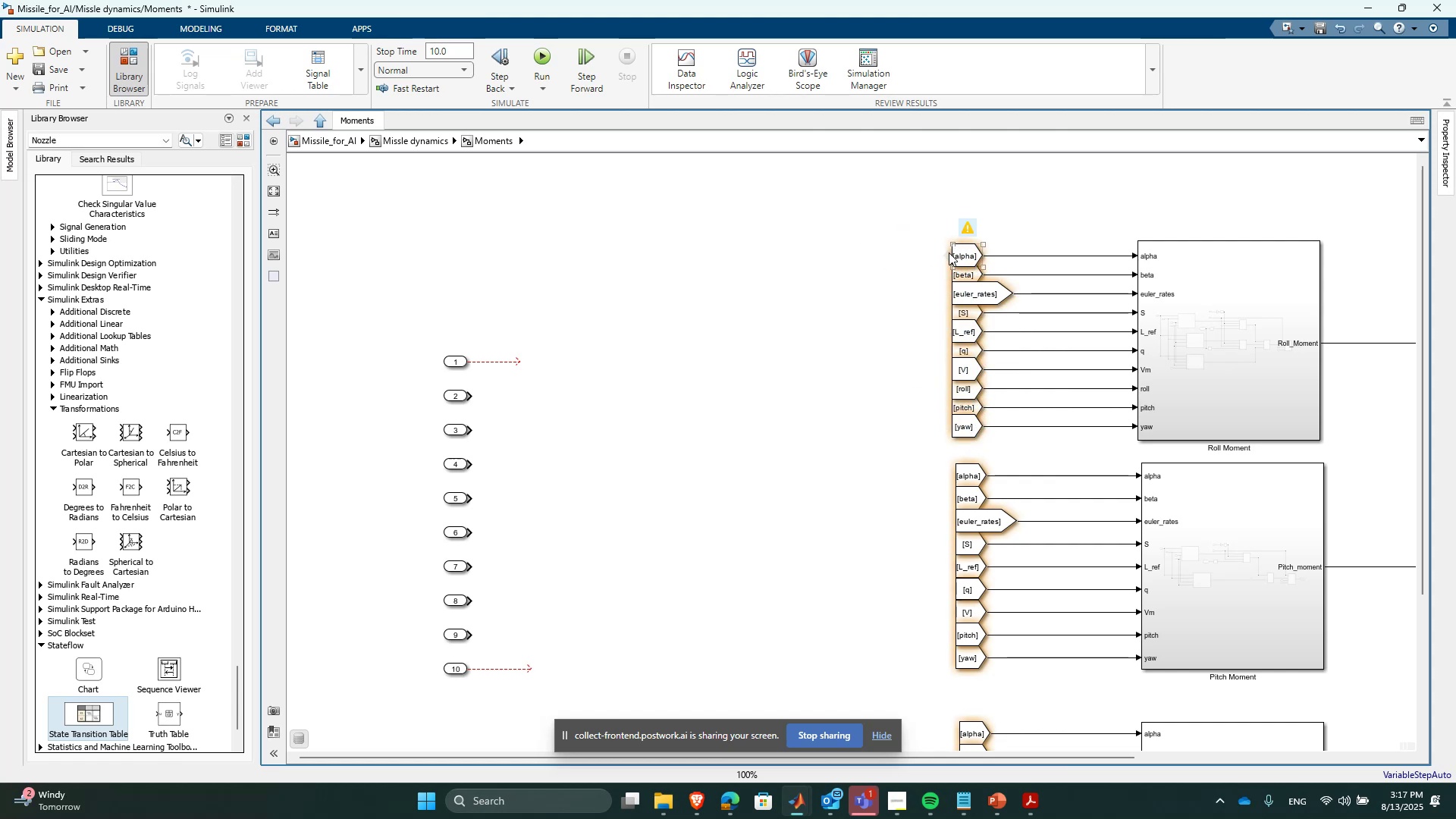 
left_click_drag(start_coordinate=[946, 253], to_coordinate=[899, 251])
 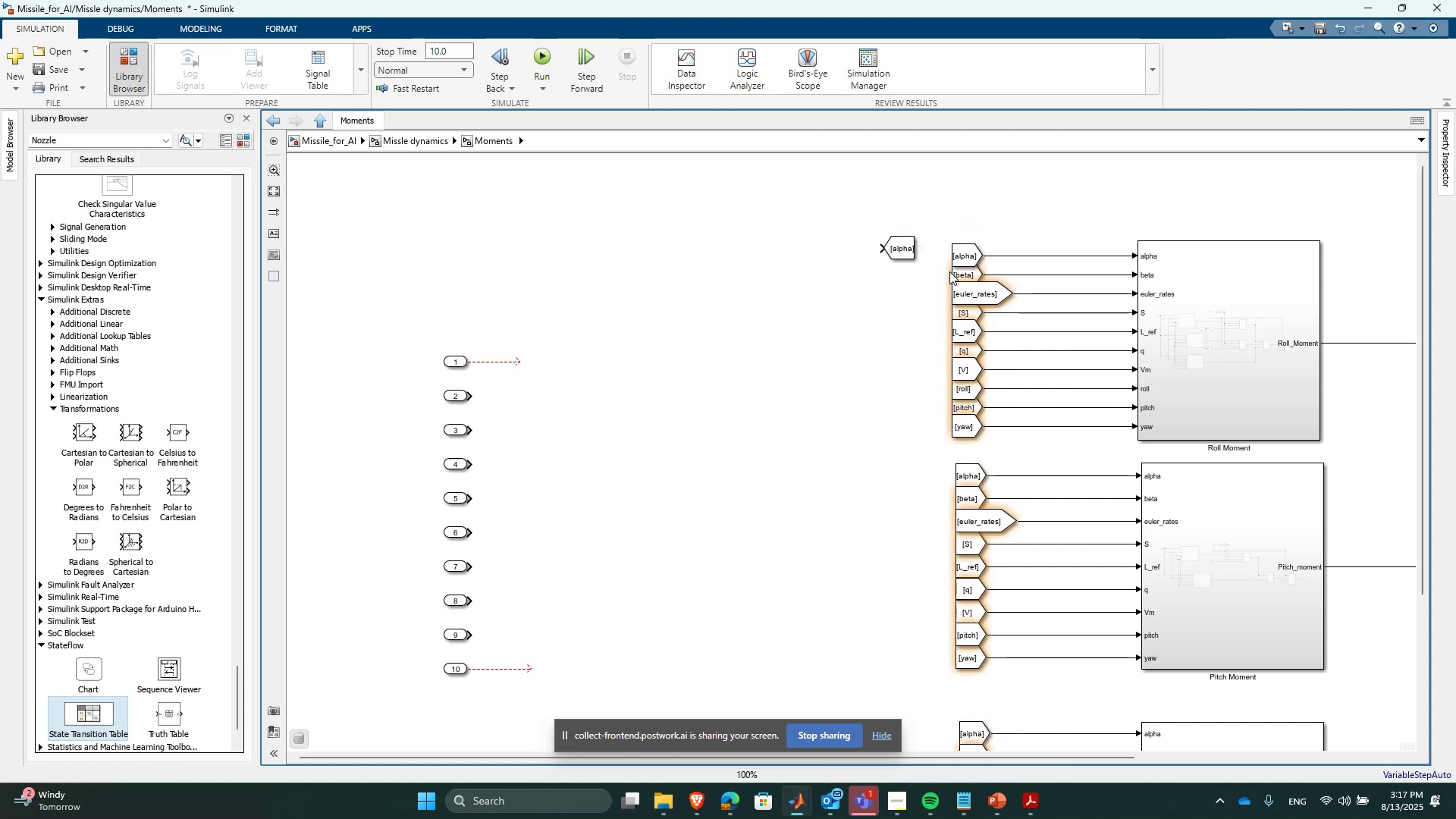 
left_click([959, 275])
 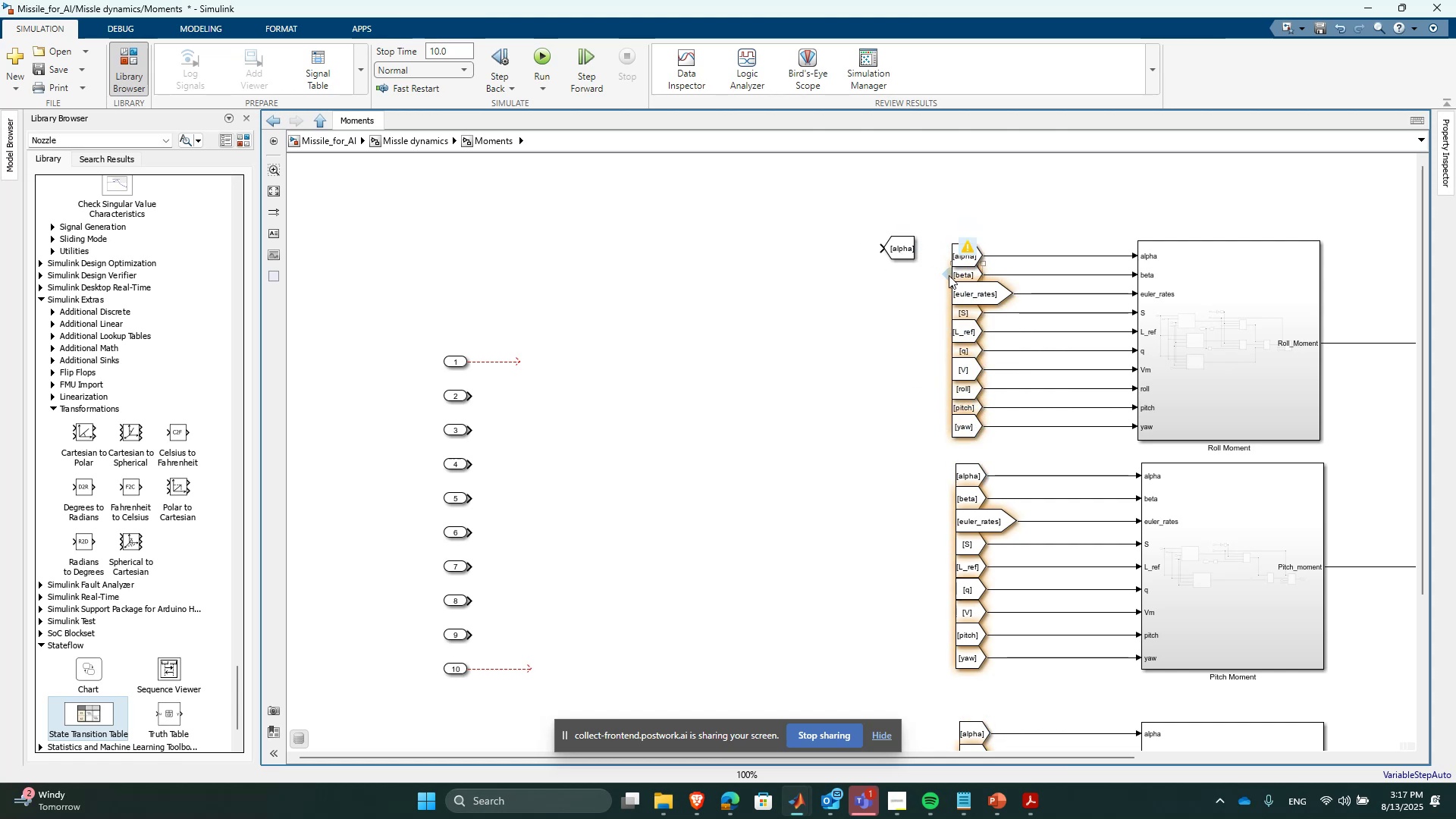 
left_click_drag(start_coordinate=[948, 275], to_coordinate=[875, 285])
 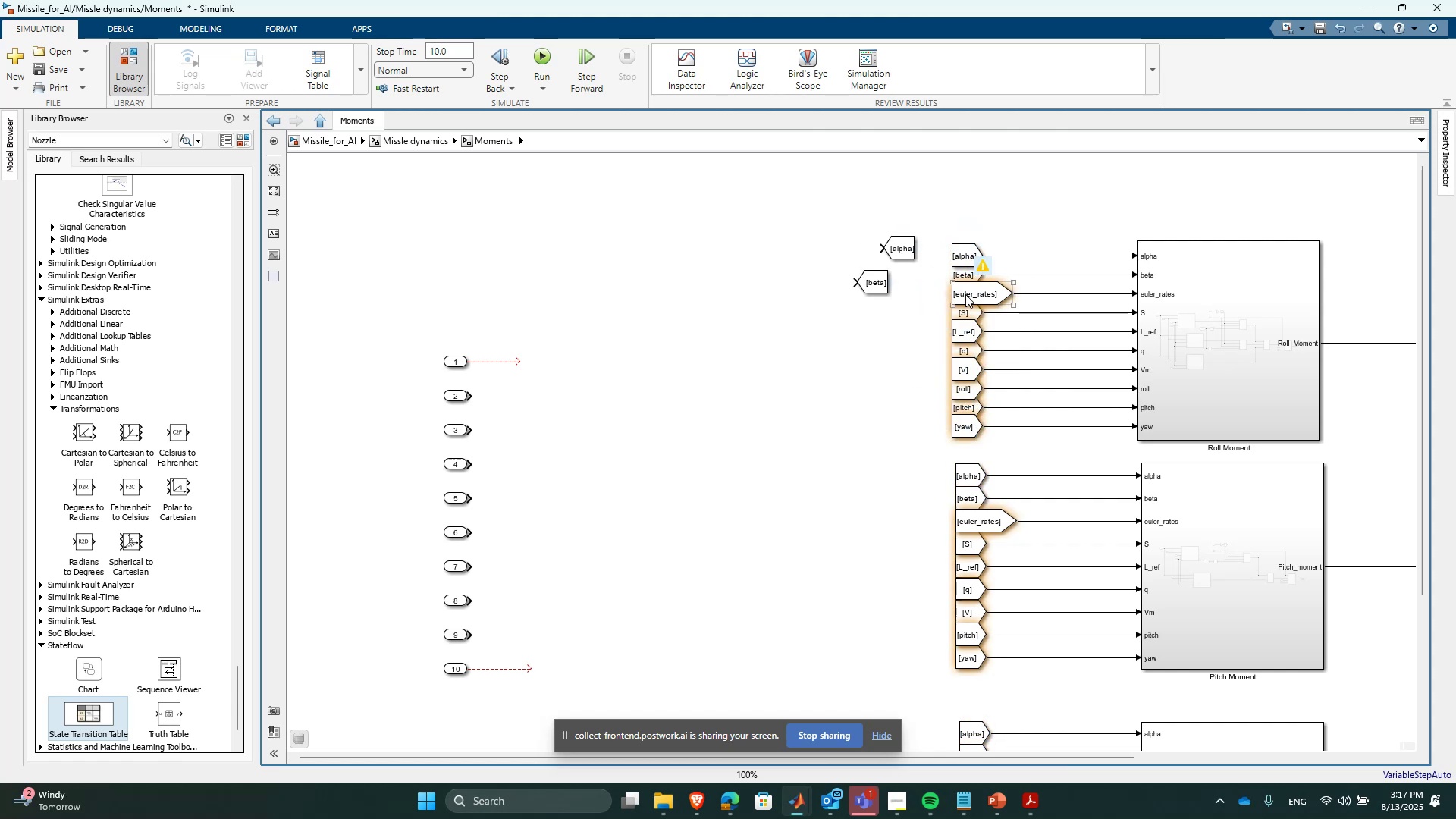 
left_click([962, 294])
 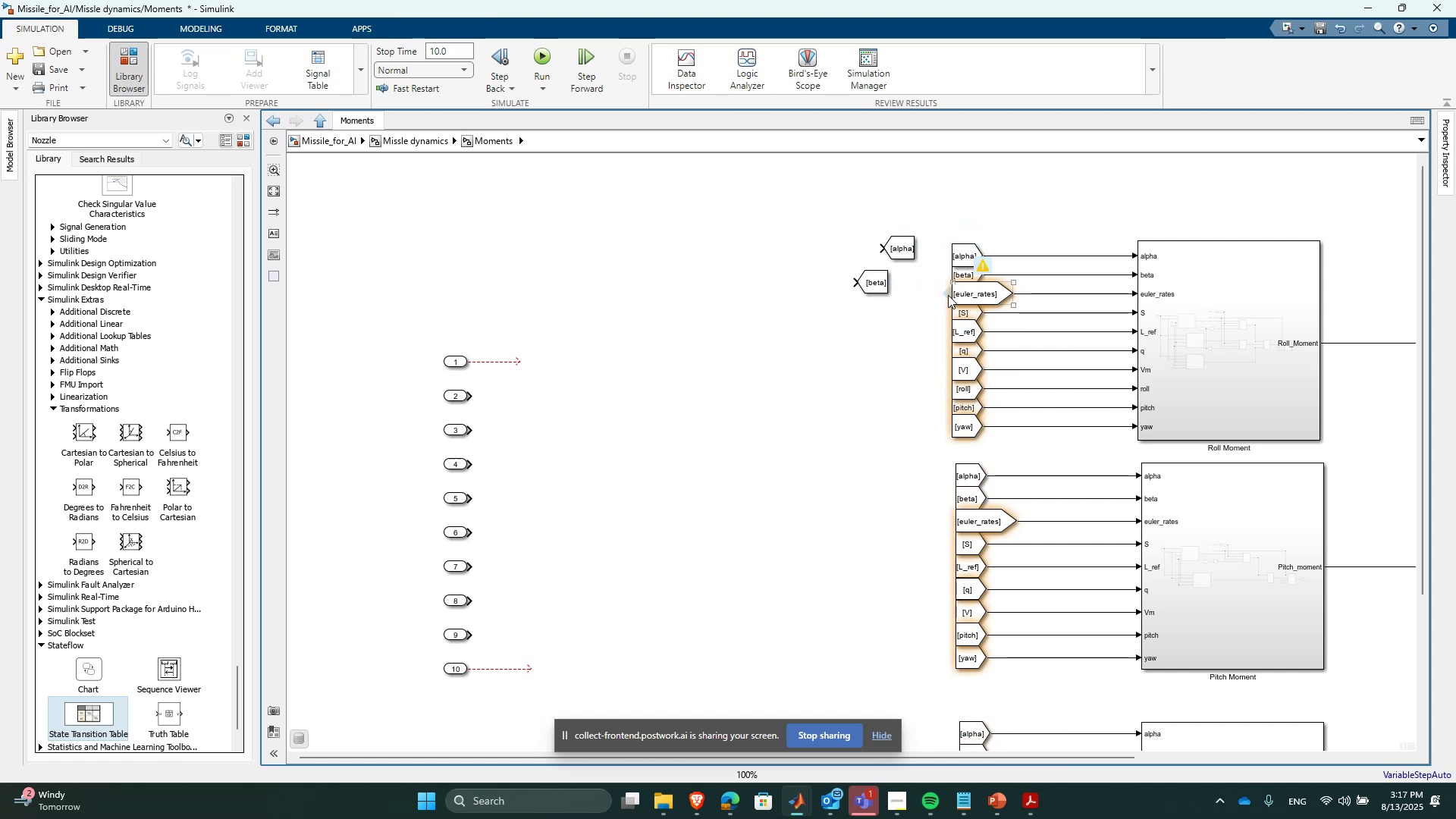 
left_click_drag(start_coordinate=[946, 295], to_coordinate=[886, 302])
 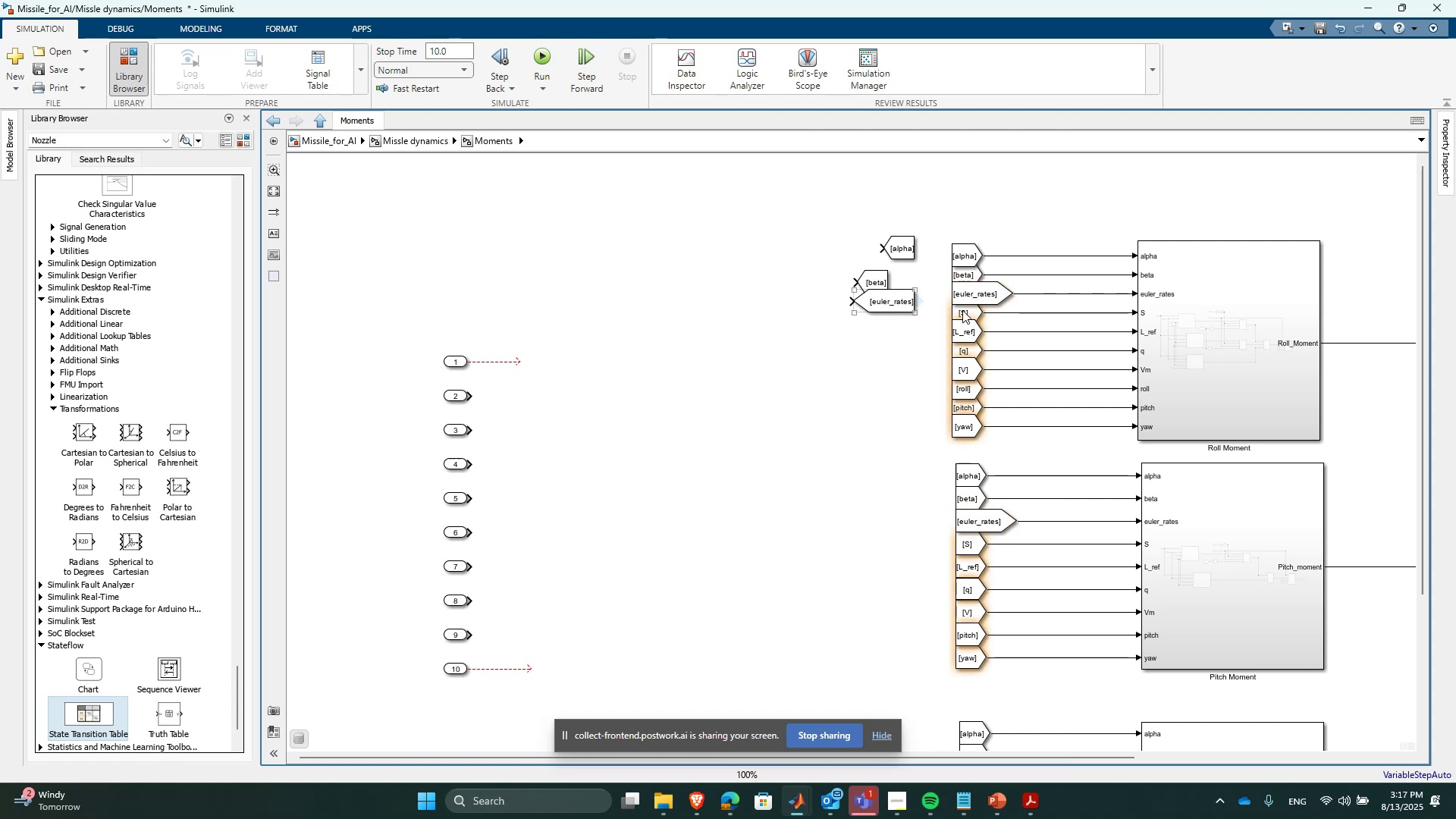 
left_click([965, 311])
 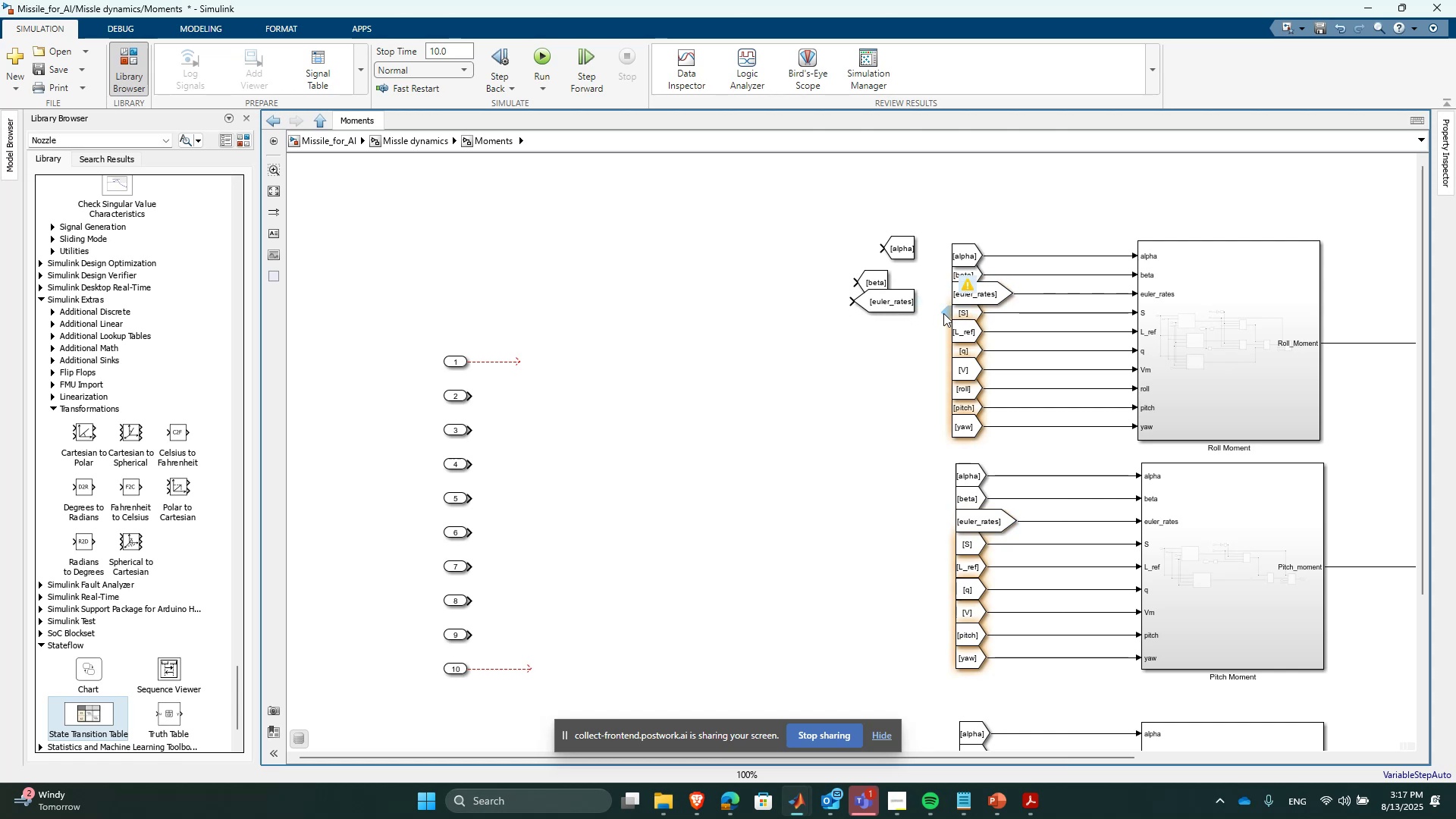 
left_click_drag(start_coordinate=[946, 315], to_coordinate=[880, 327])
 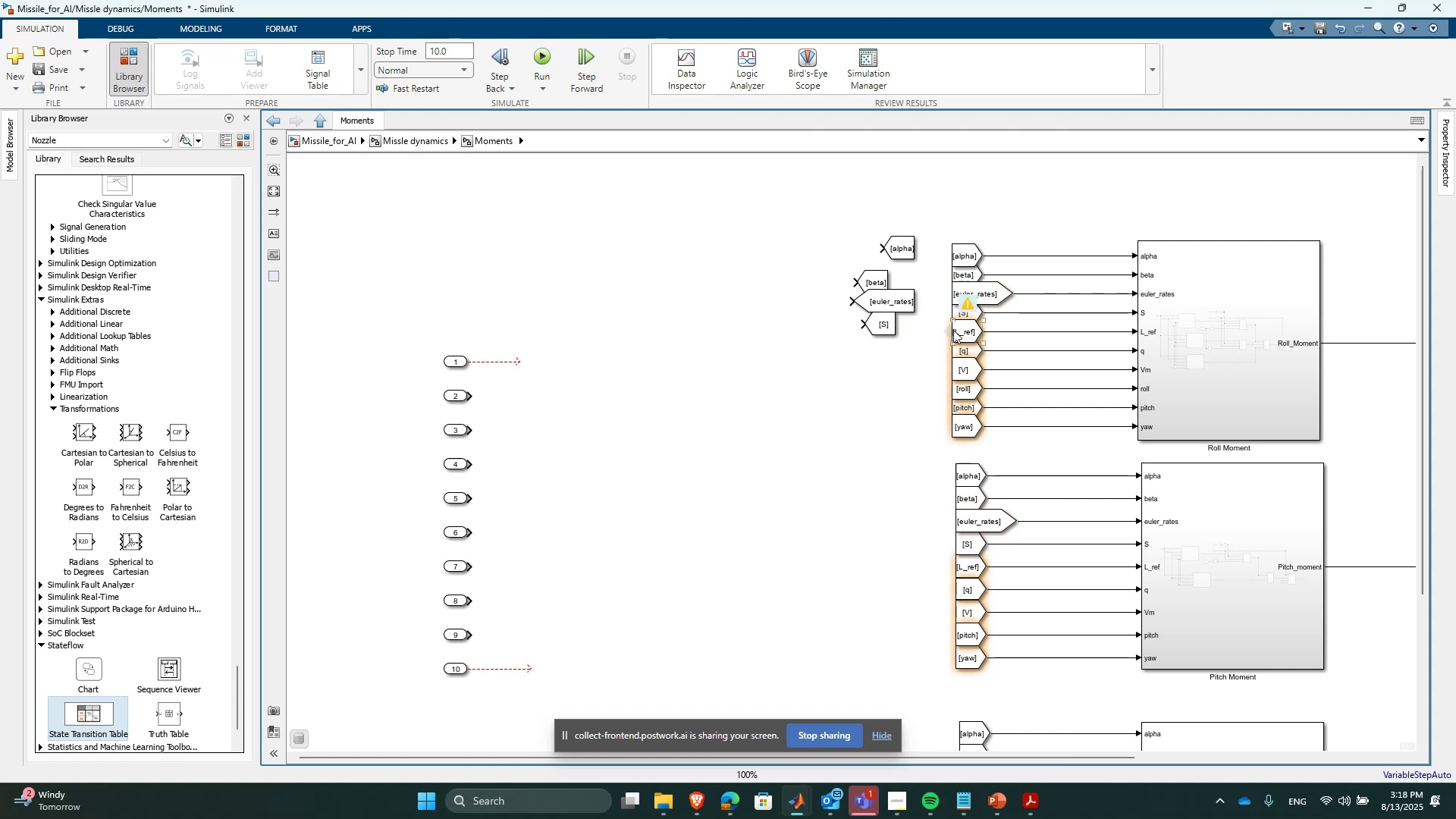 
left_click_drag(start_coordinate=[950, 330], to_coordinate=[886, 350])
 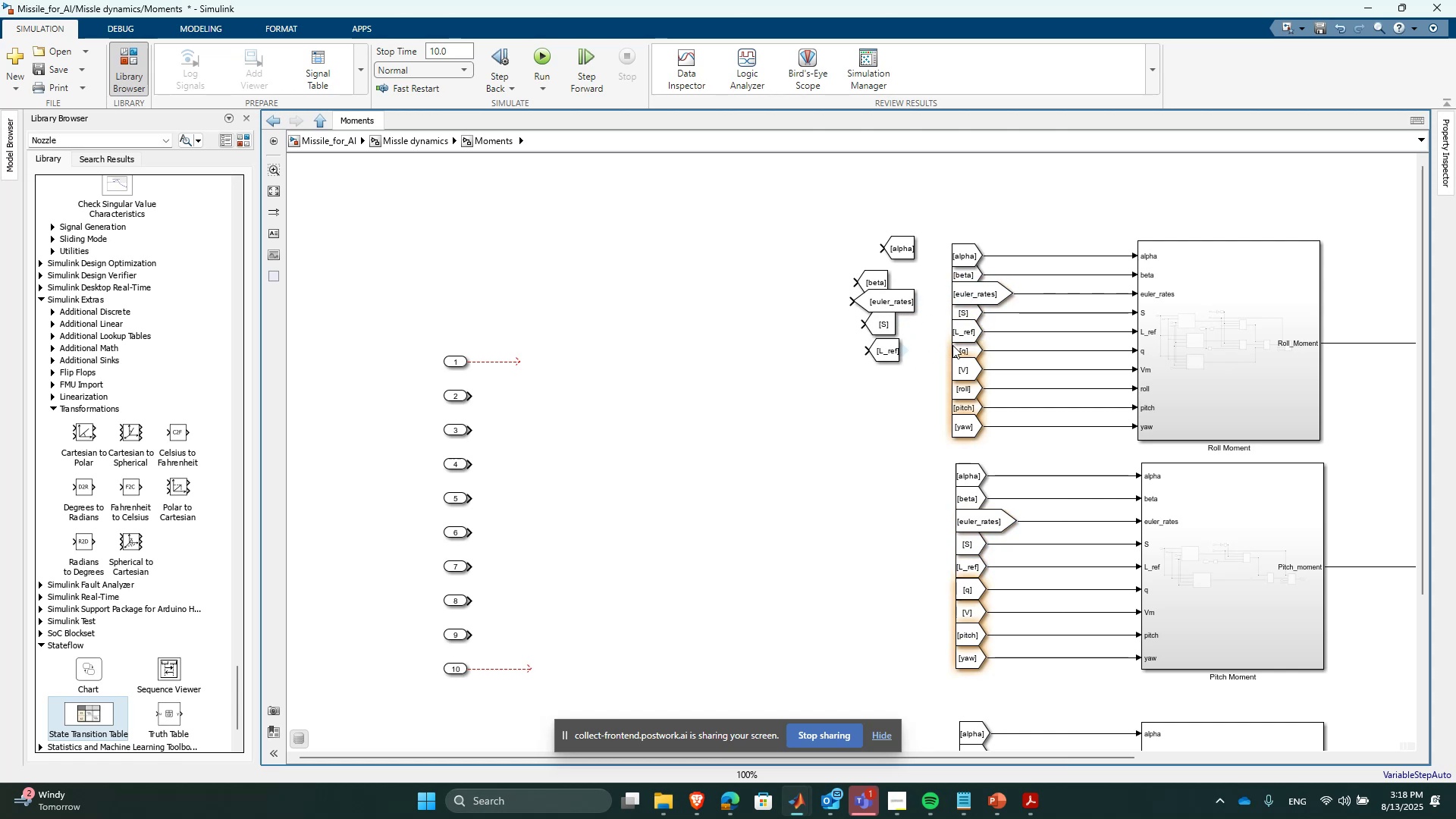 
left_click([962, 344])
 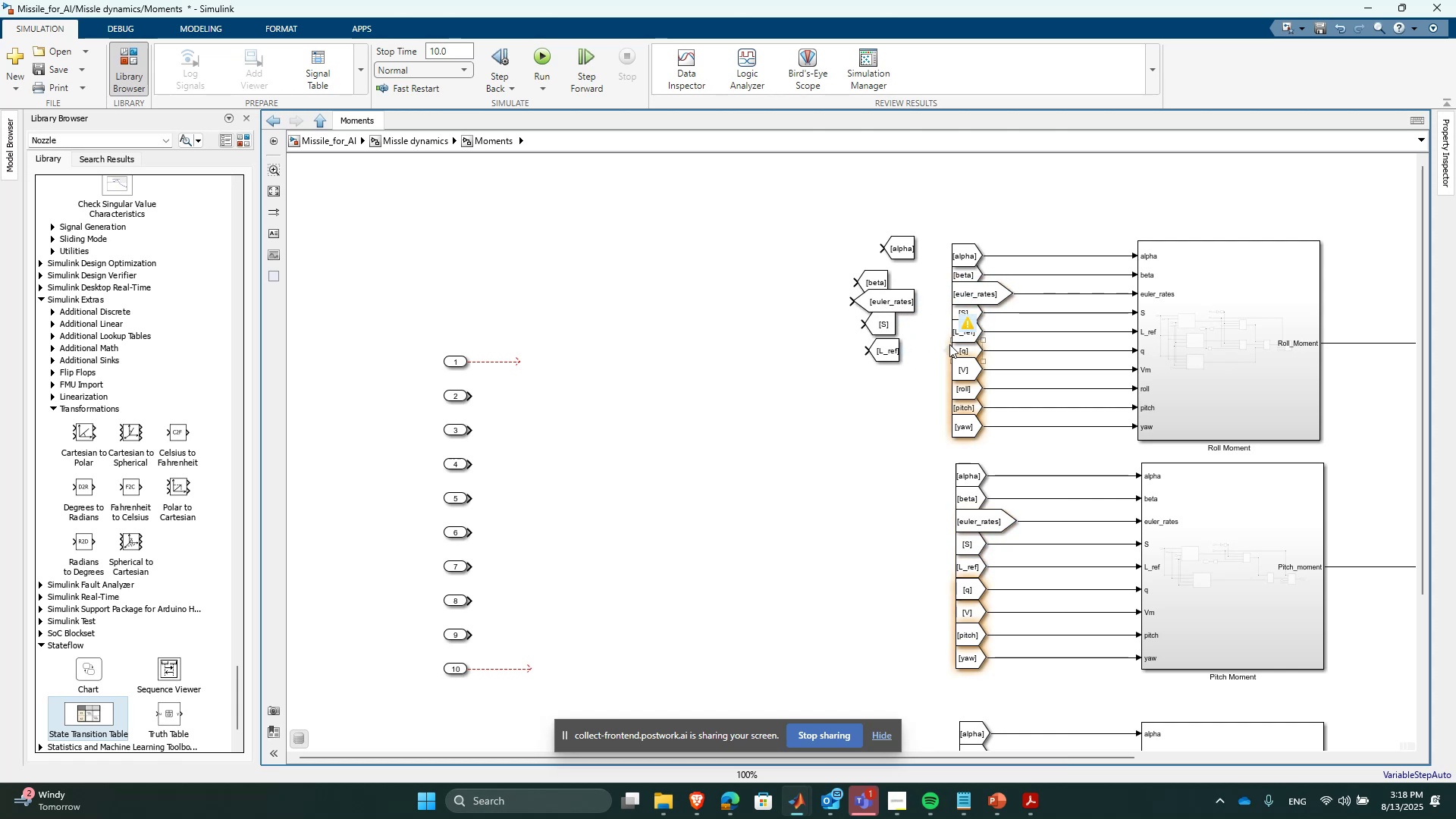 
left_click_drag(start_coordinate=[946, 344], to_coordinate=[889, 375])
 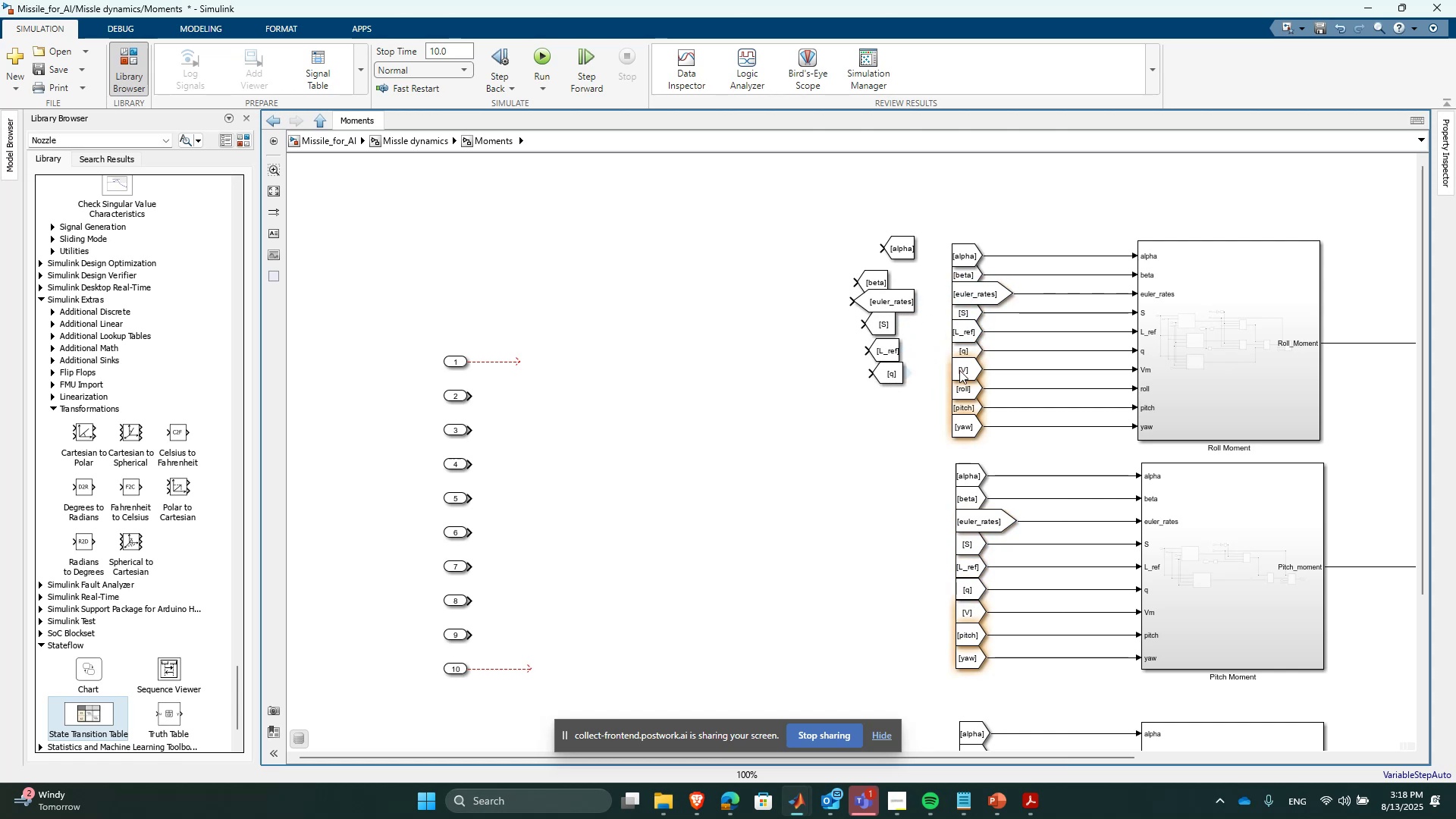 
left_click([966, 370])
 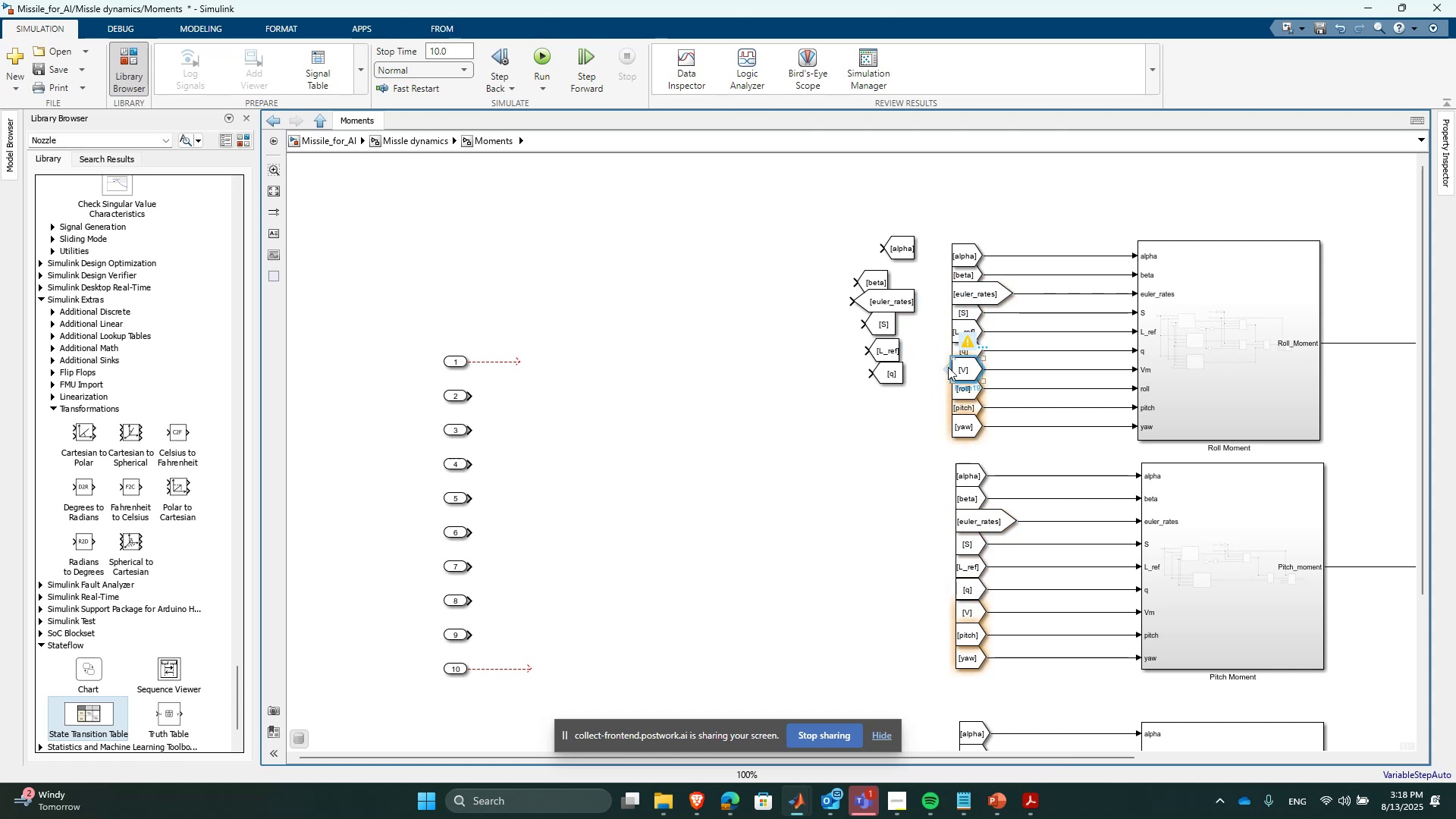 
left_click_drag(start_coordinate=[948, 366], to_coordinate=[901, 397])
 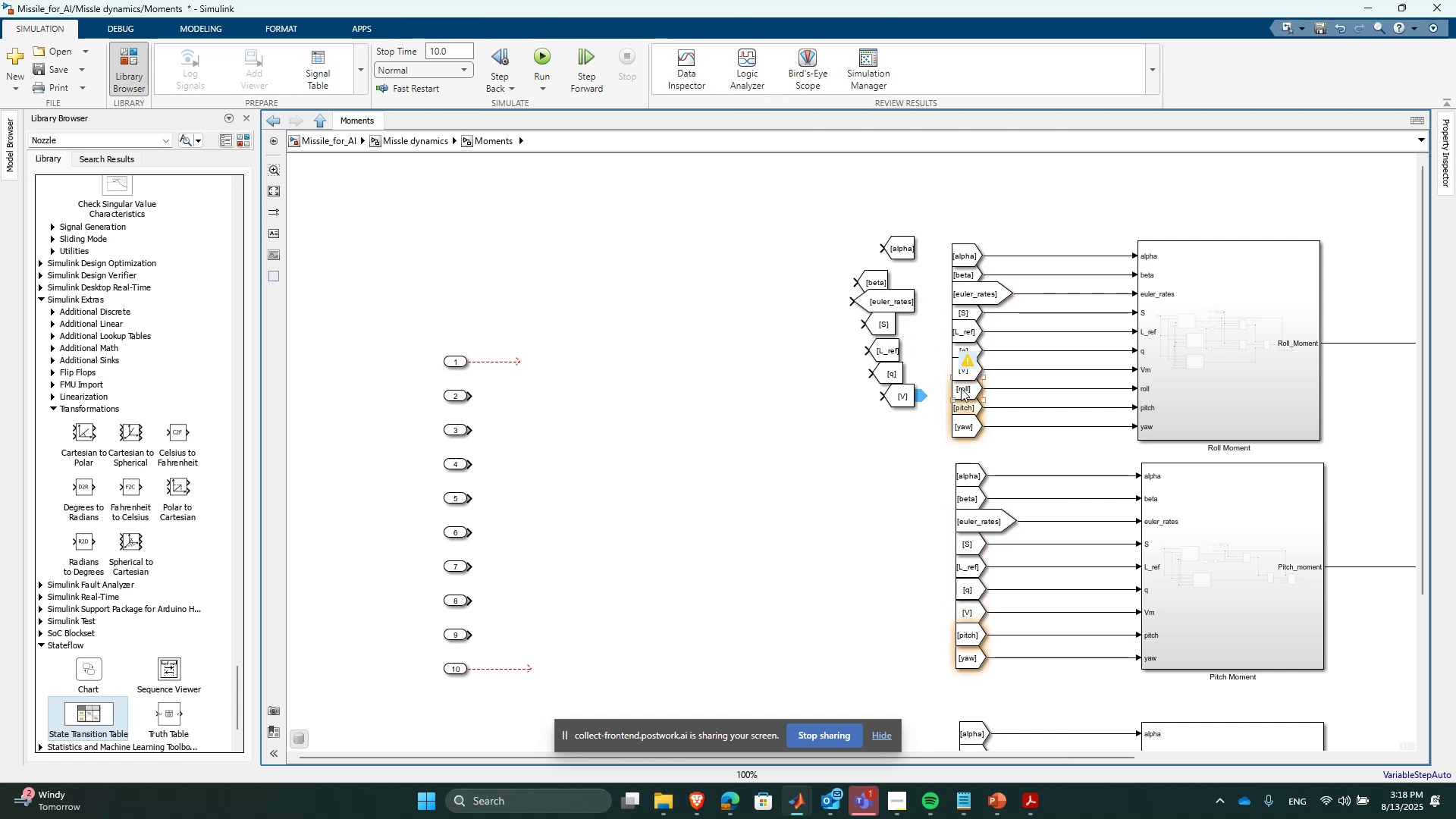 
left_click([961, 388])
 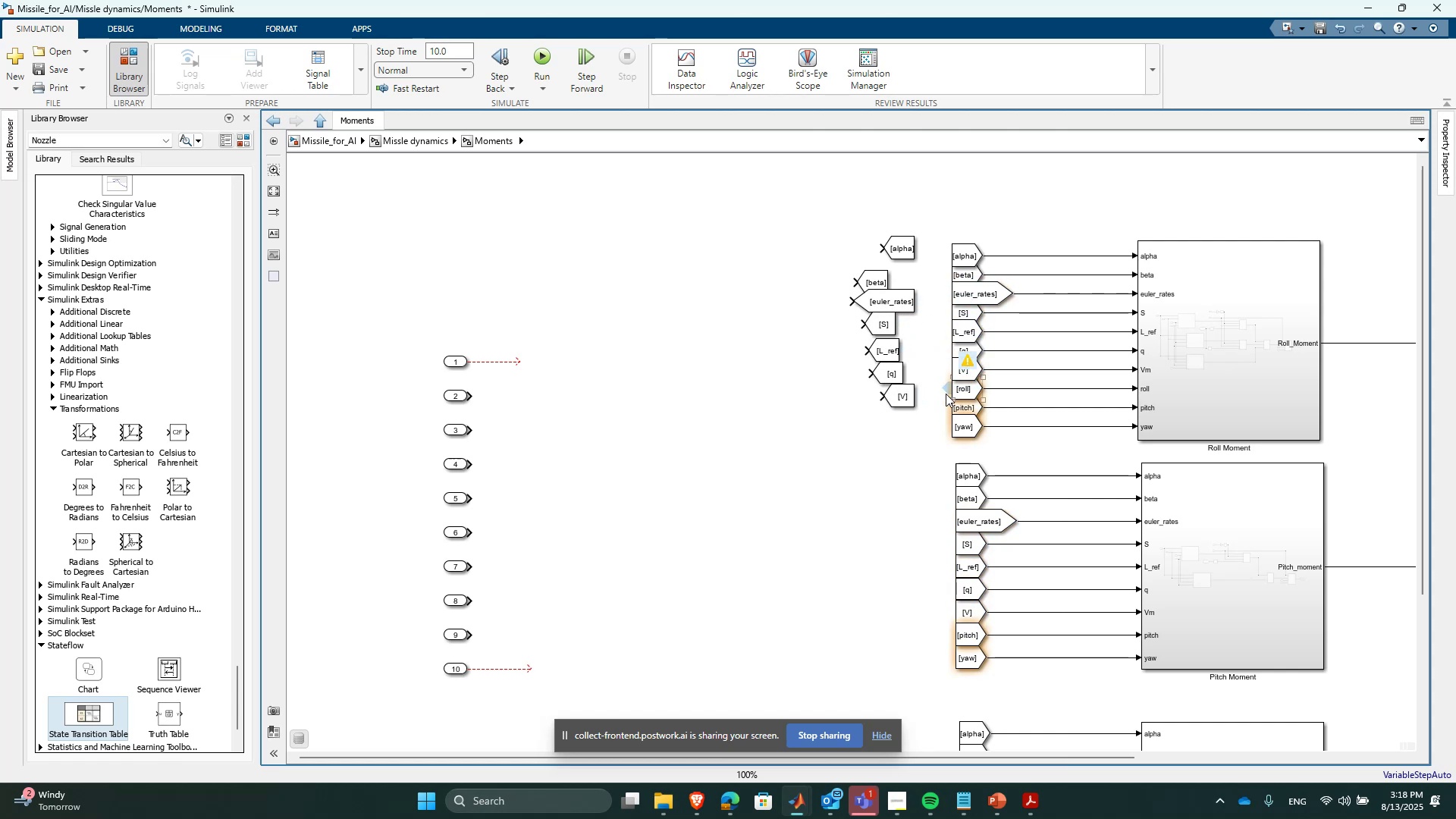 
left_click_drag(start_coordinate=[944, 386], to_coordinate=[902, 419])
 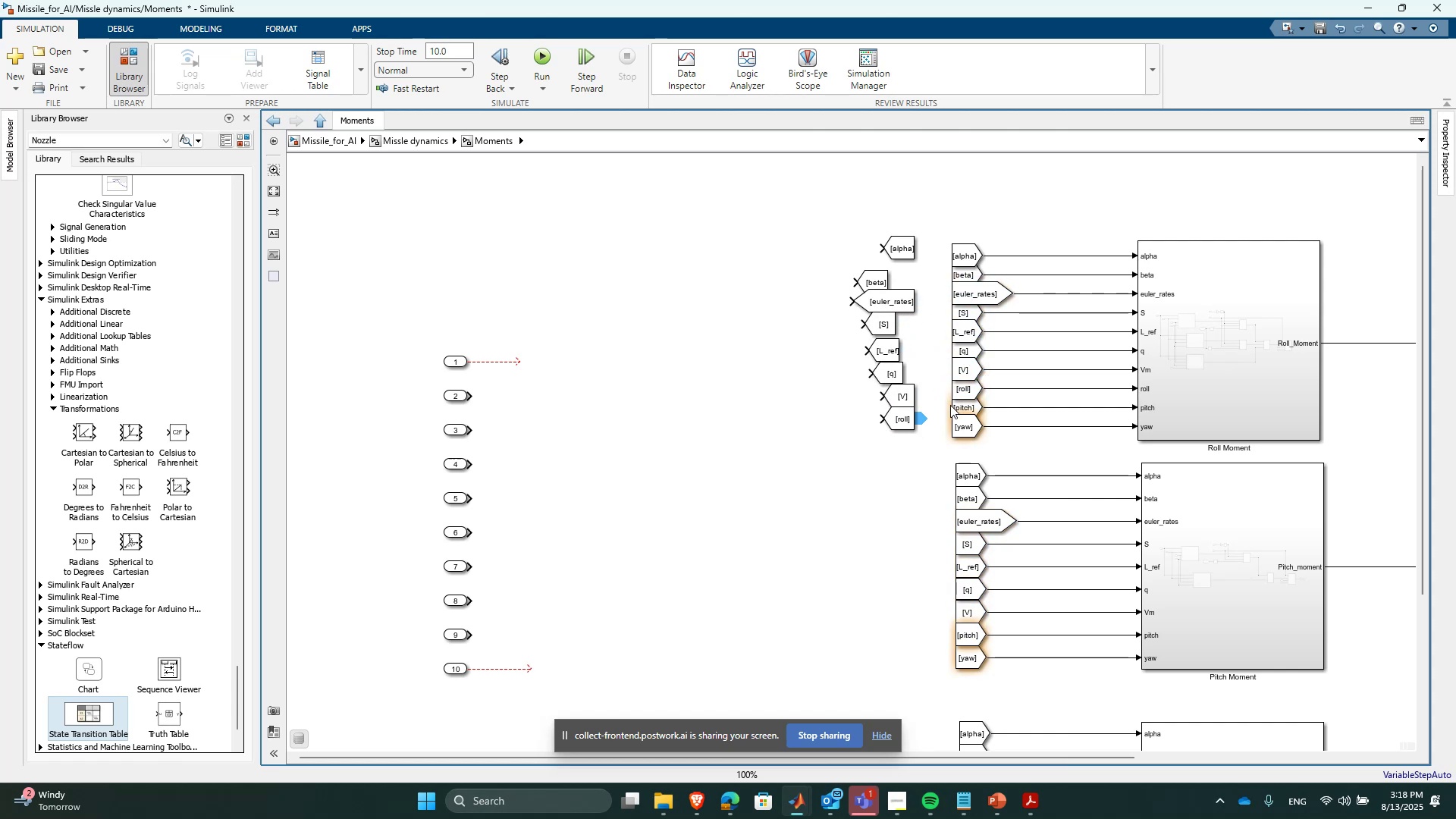 
left_click([961, 409])
 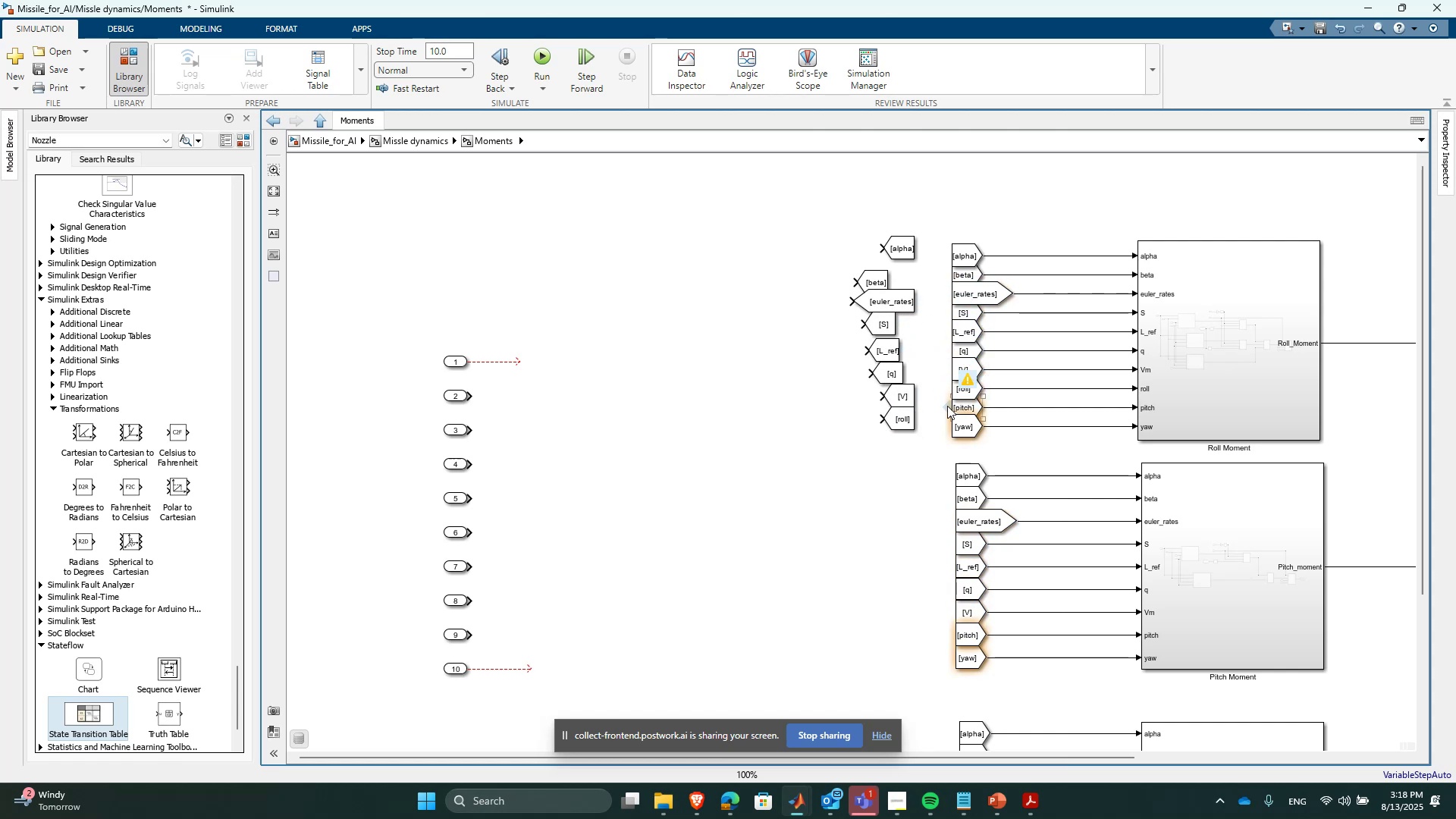 
left_click_drag(start_coordinate=[943, 403], to_coordinate=[883, 450])
 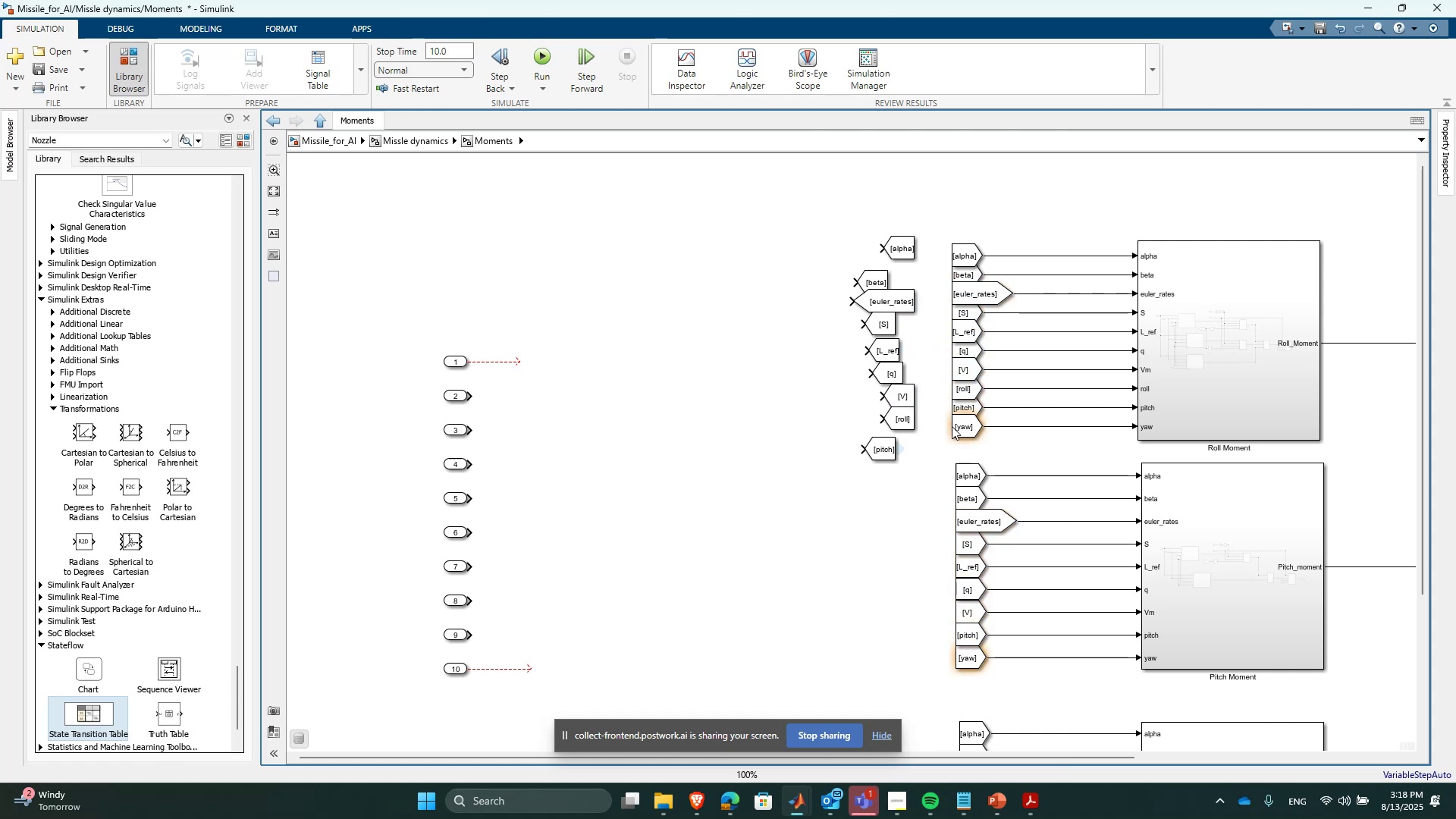 
left_click([959, 424])
 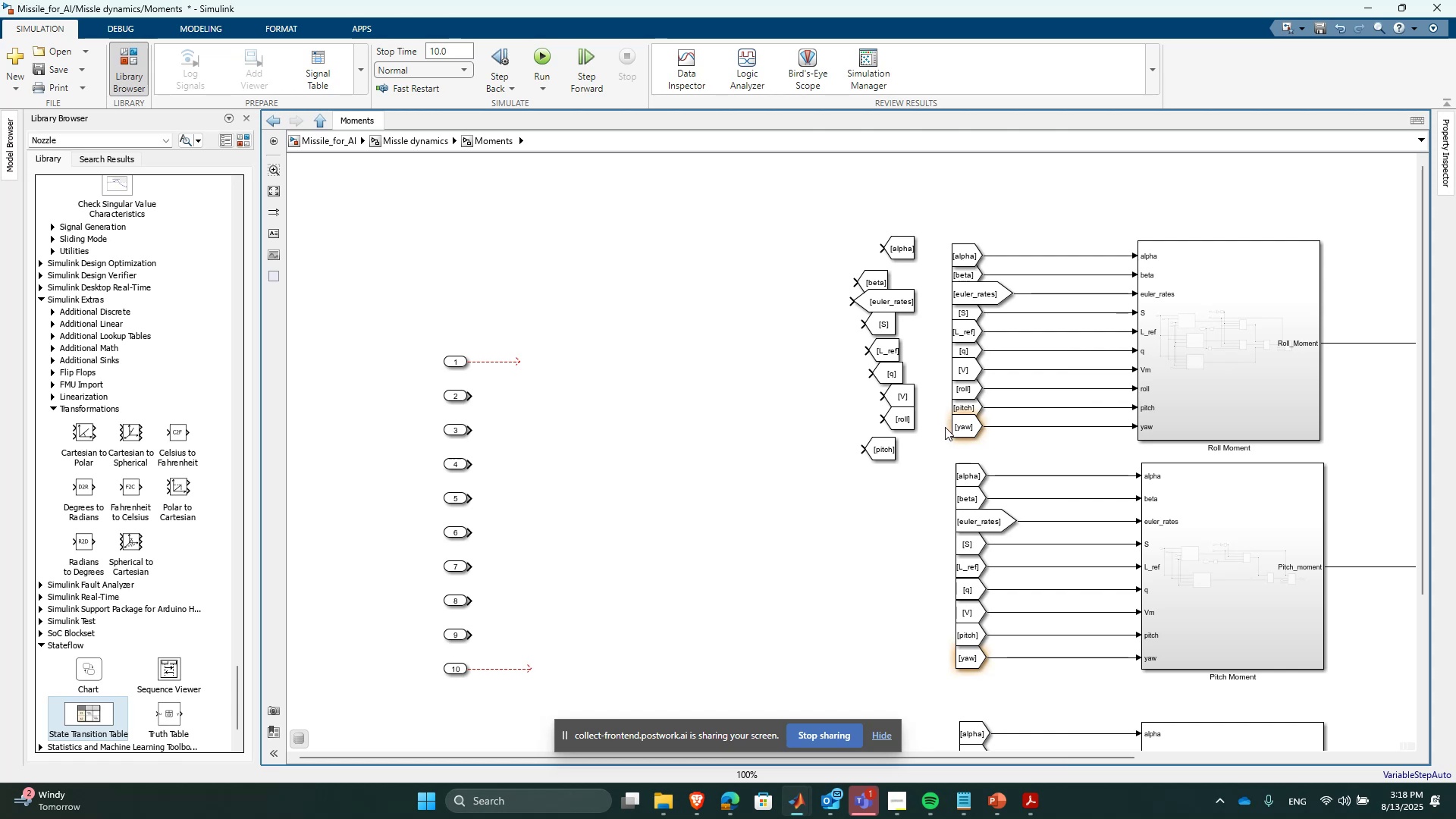 
left_click([945, 425])
 